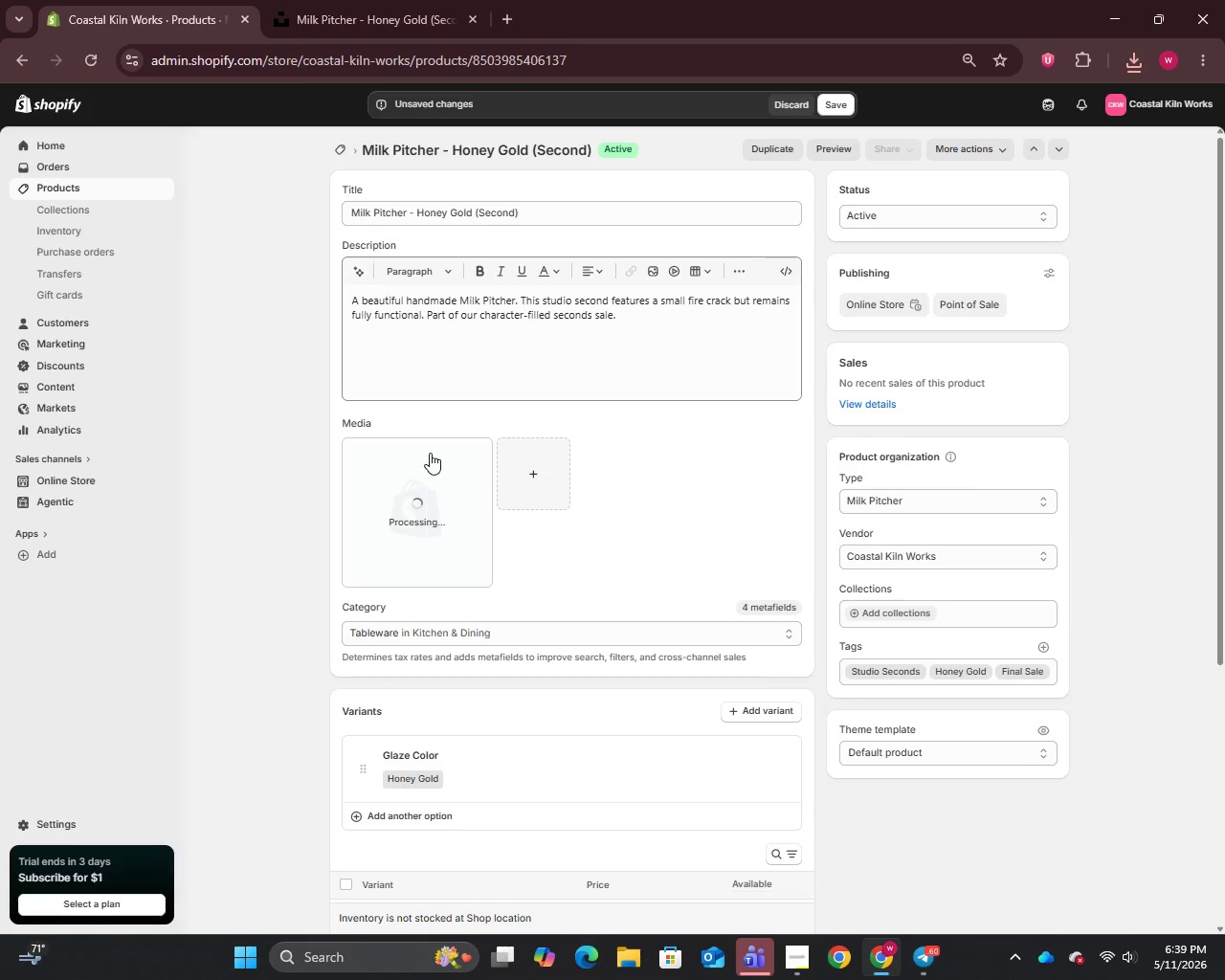 
wait(8.39)
 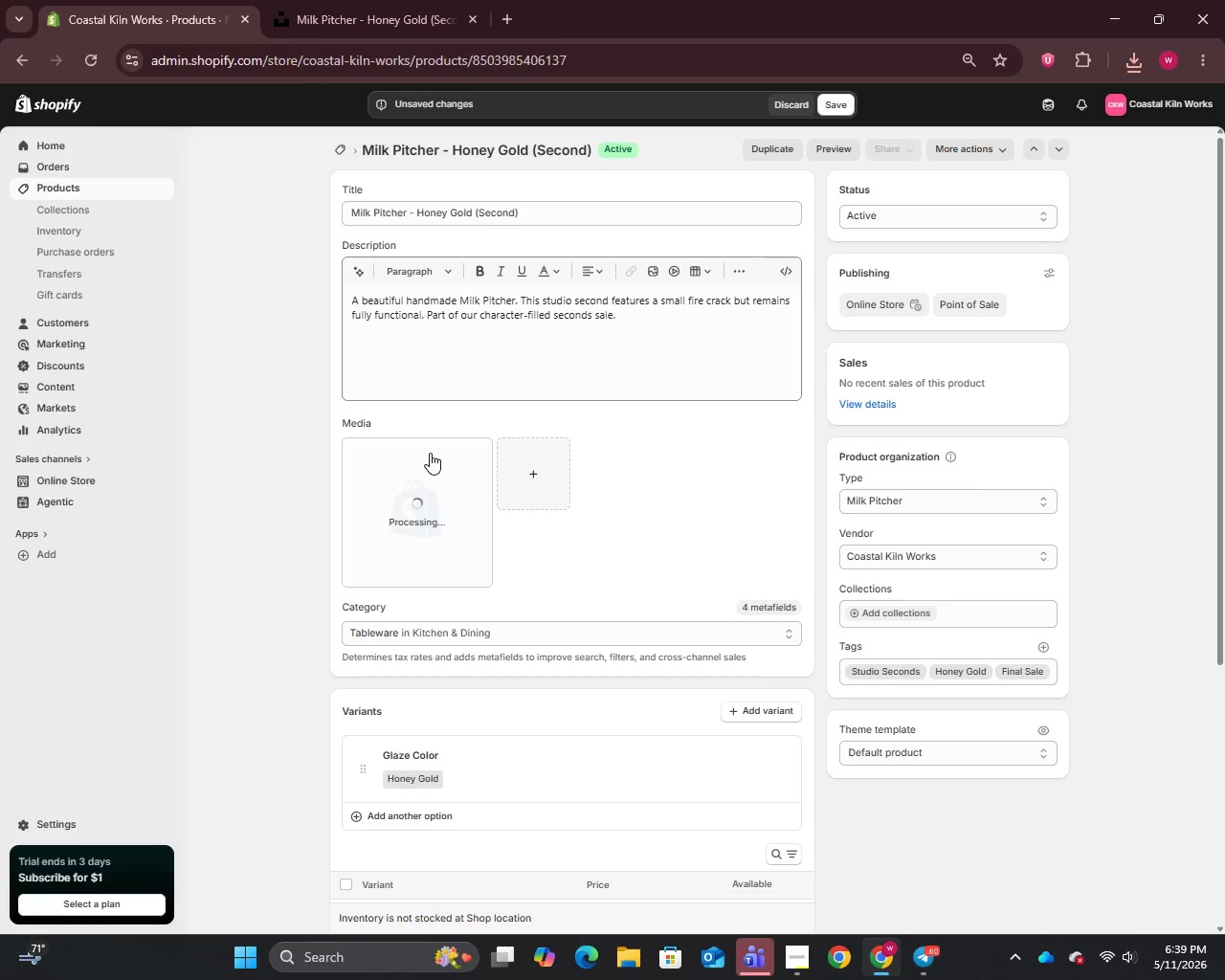 
left_click([437, 520])
 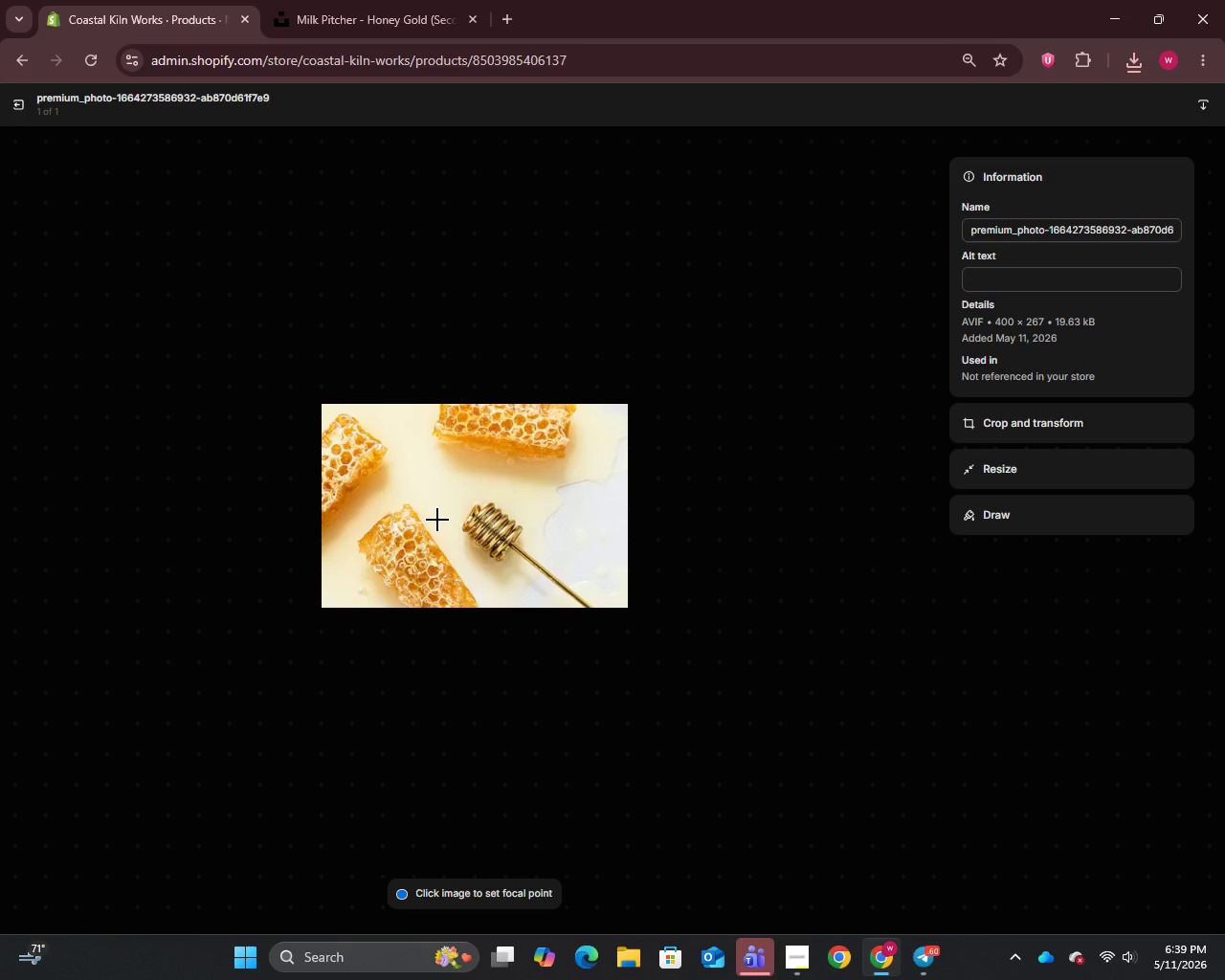 
wait(12.55)
 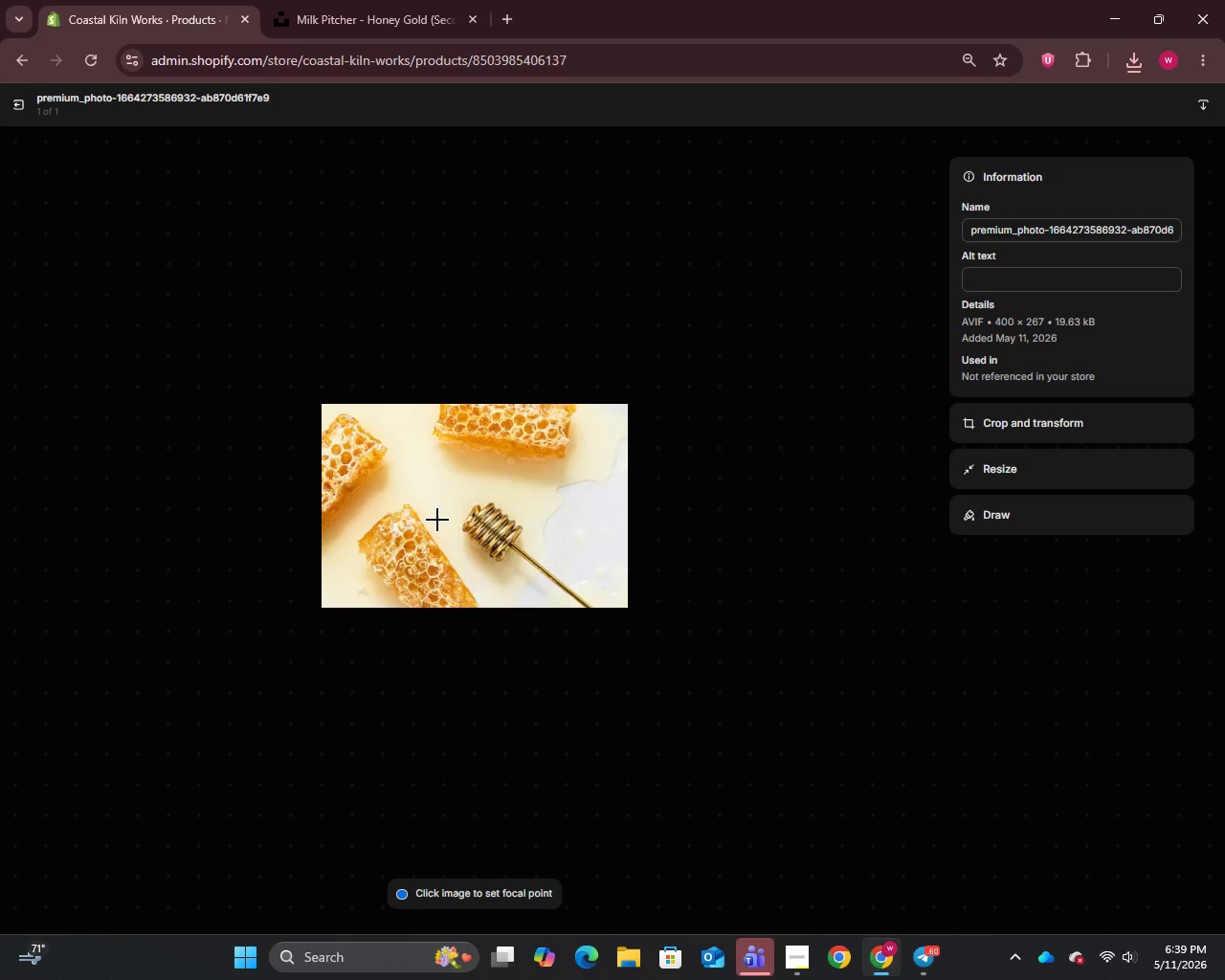 
left_click([1081, 222])
 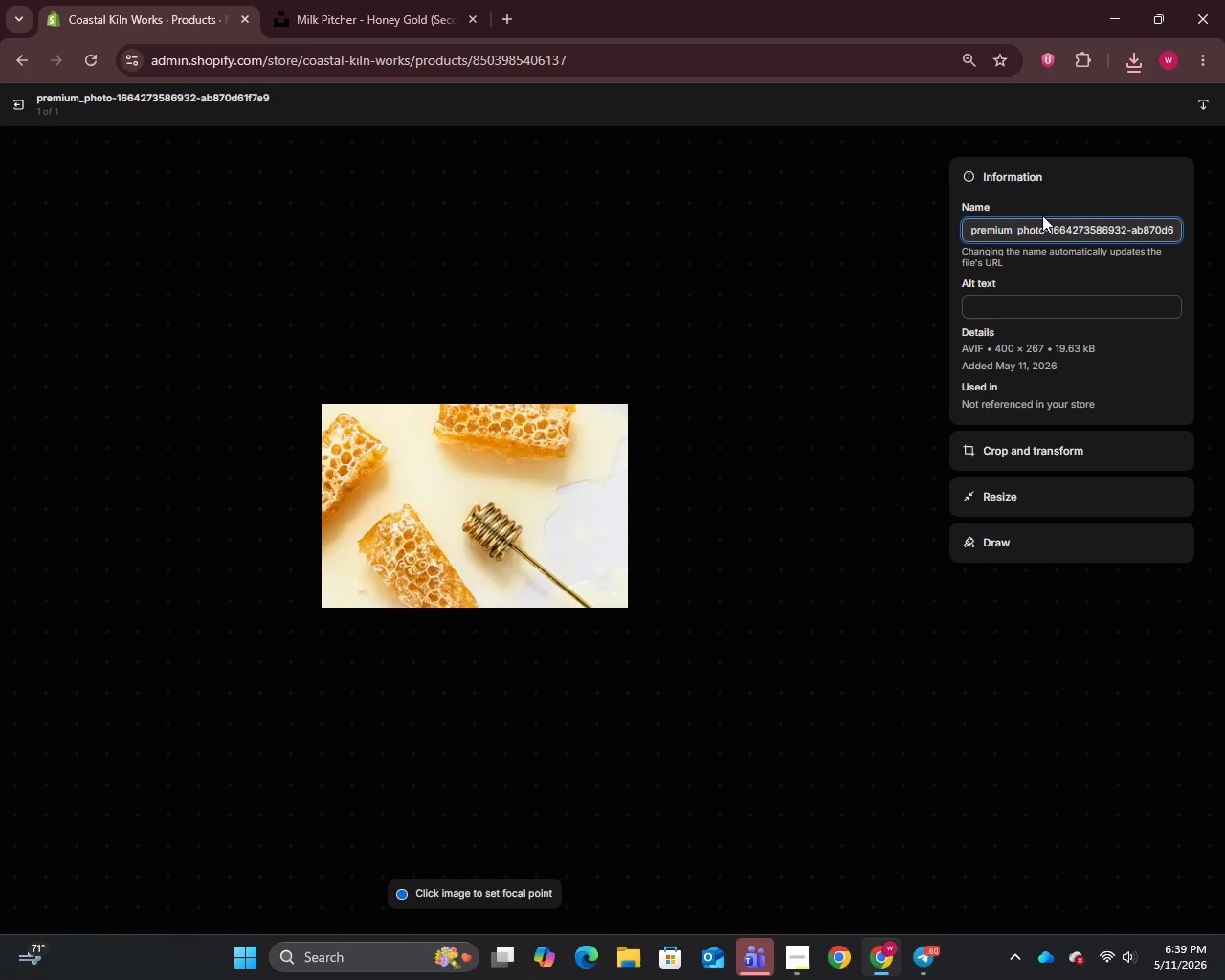 
key(Control+A)
 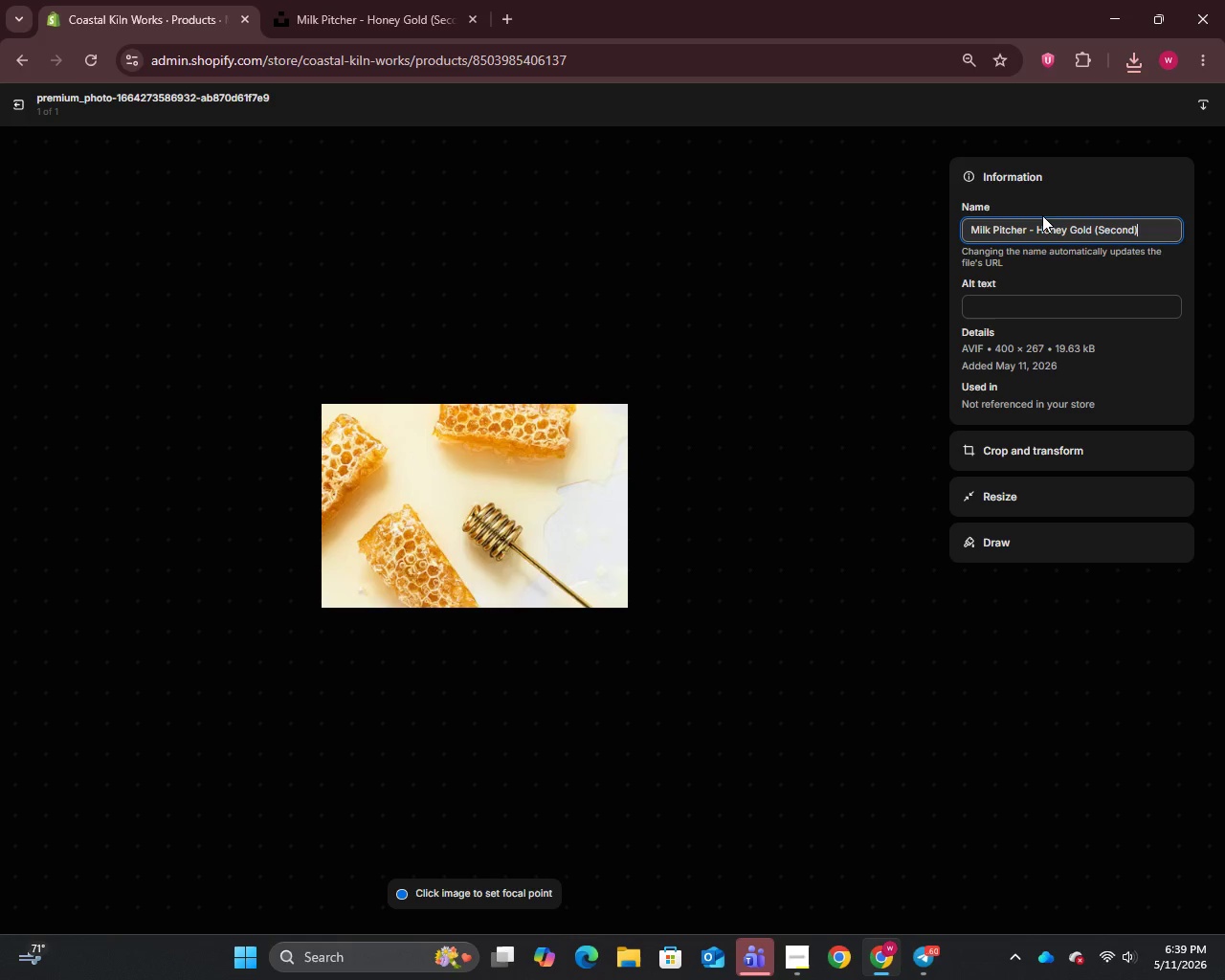 
key(Control+V)
 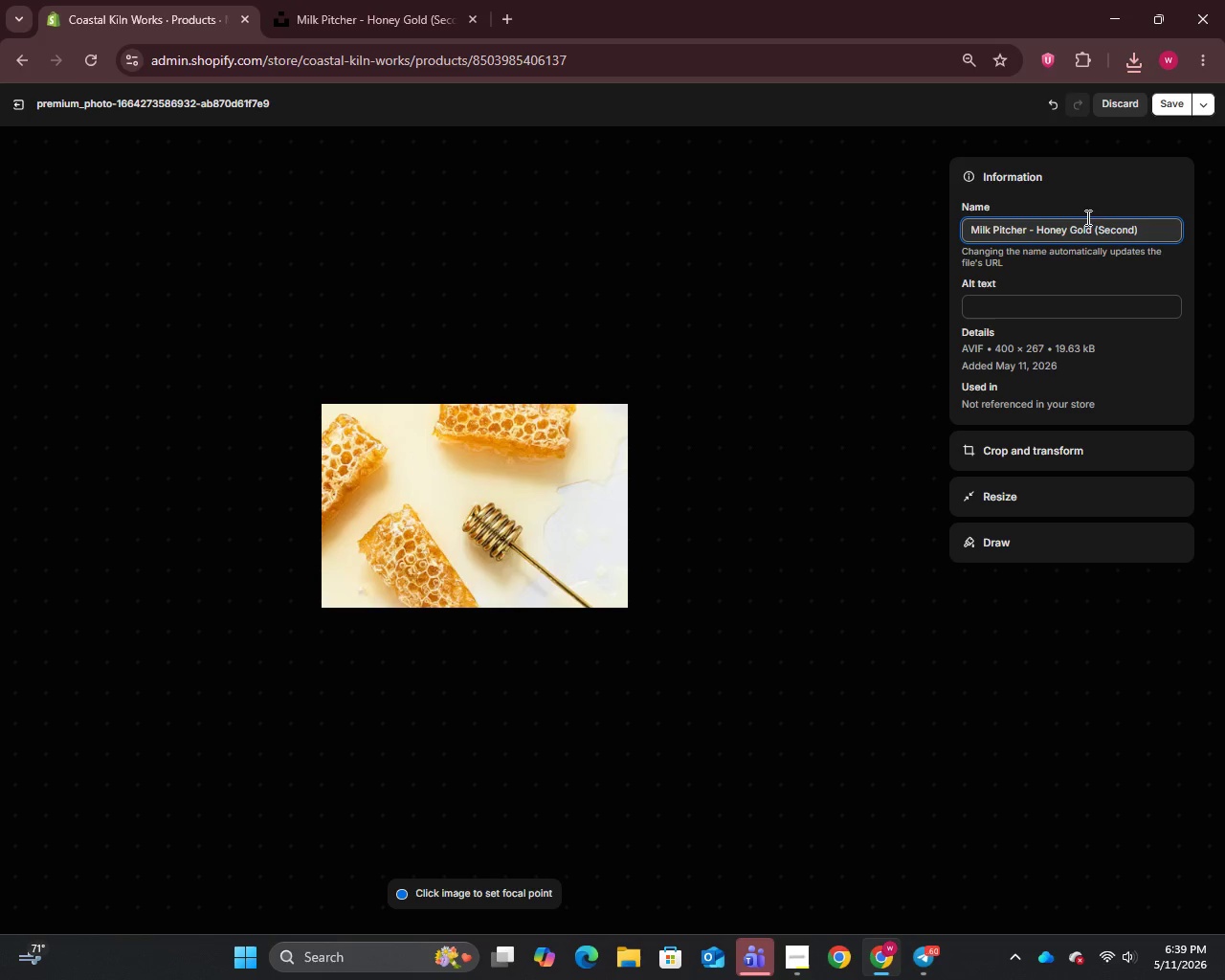 
left_click_drag(start_coordinate=[1092, 227], to_coordinate=[1224, 216])
 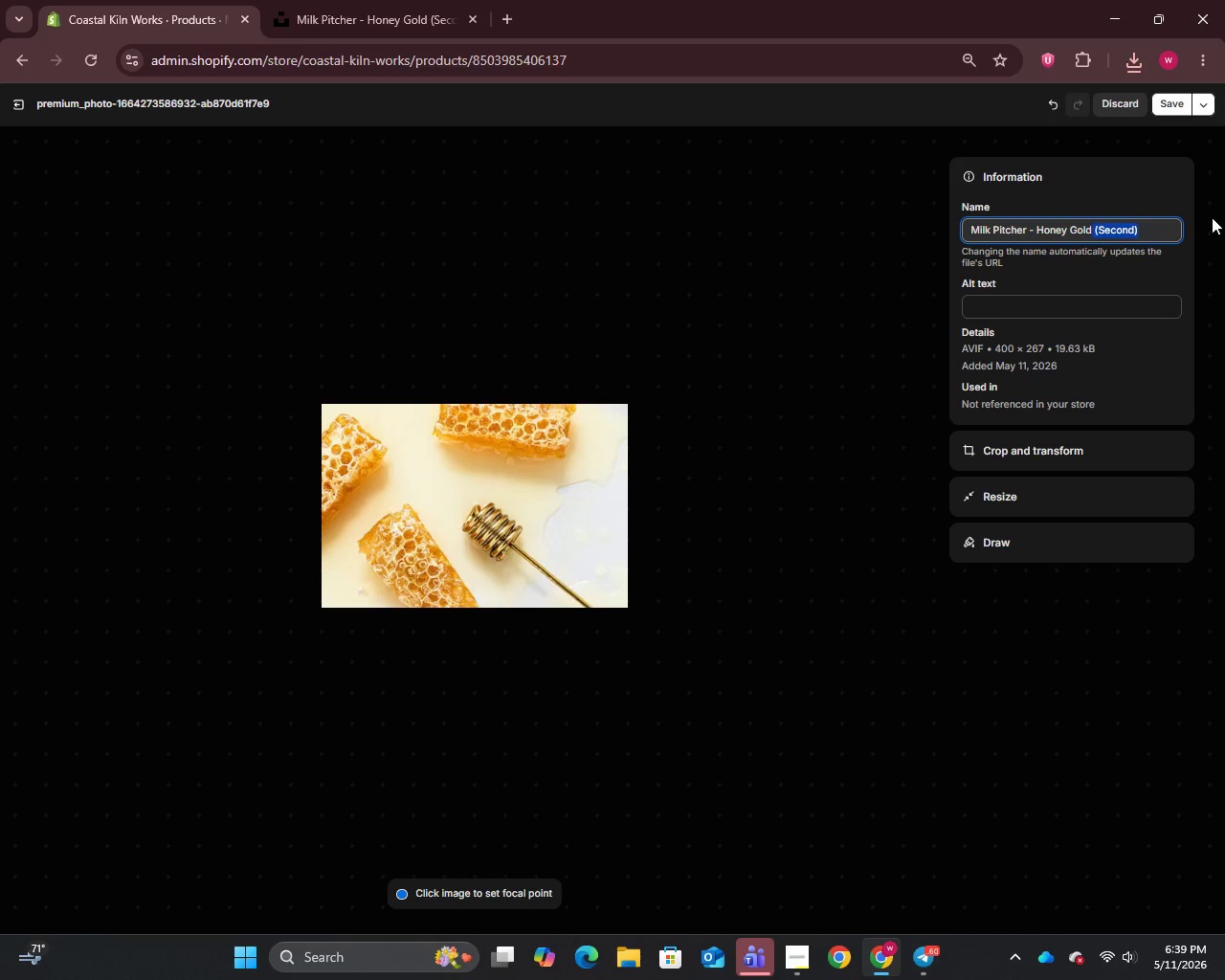 
key(Backspace)
 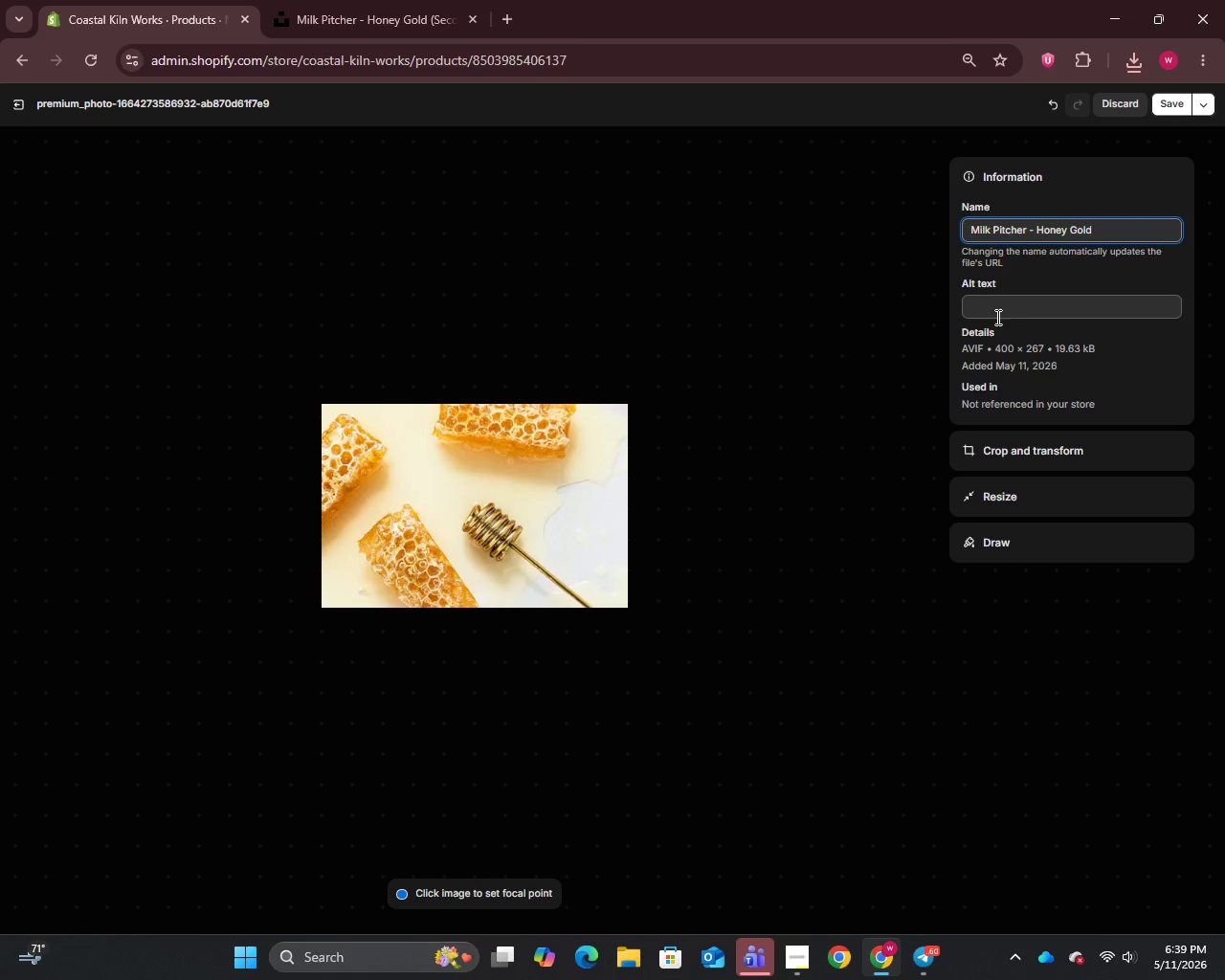 
left_click([996, 317])
 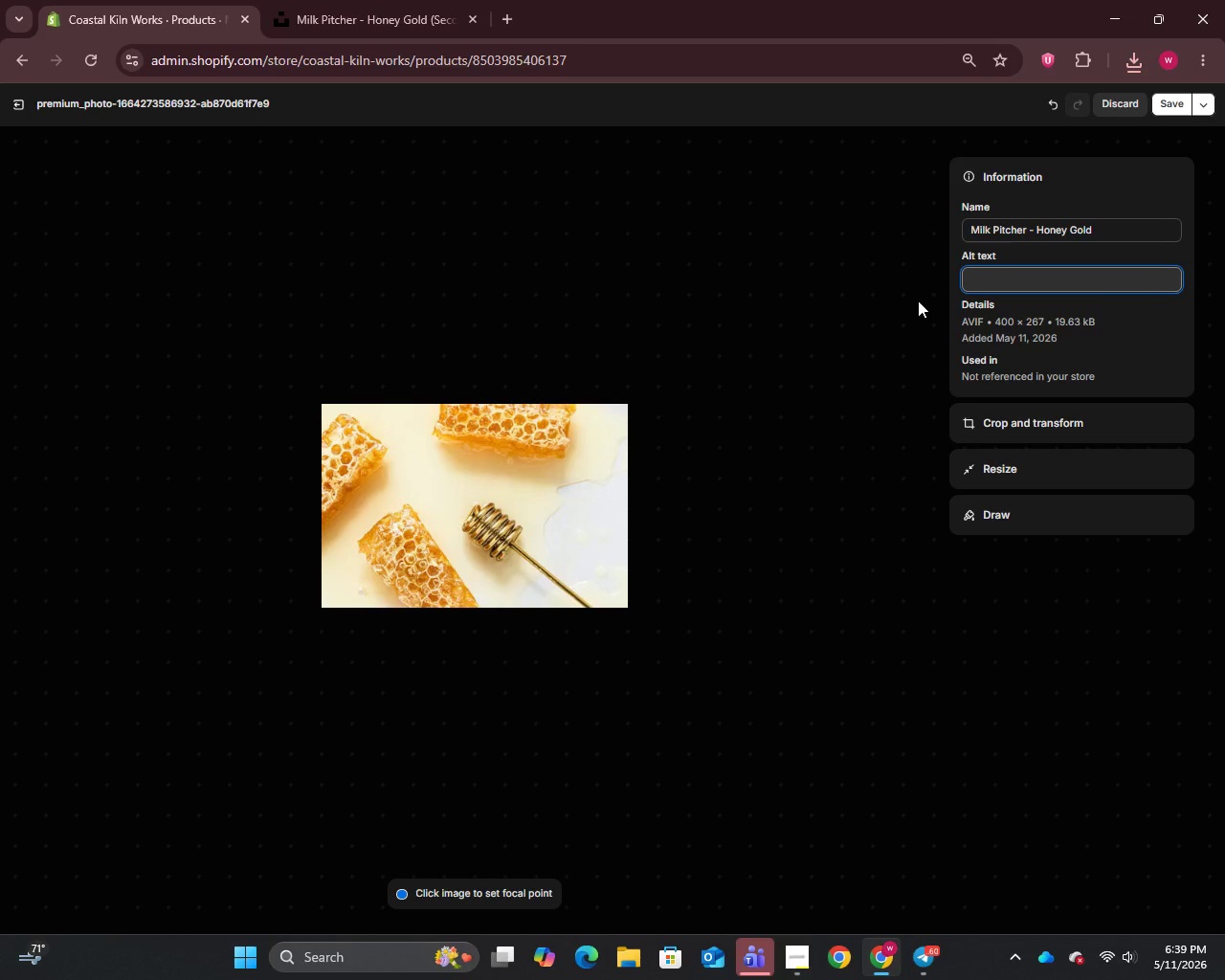 
wait(9.94)
 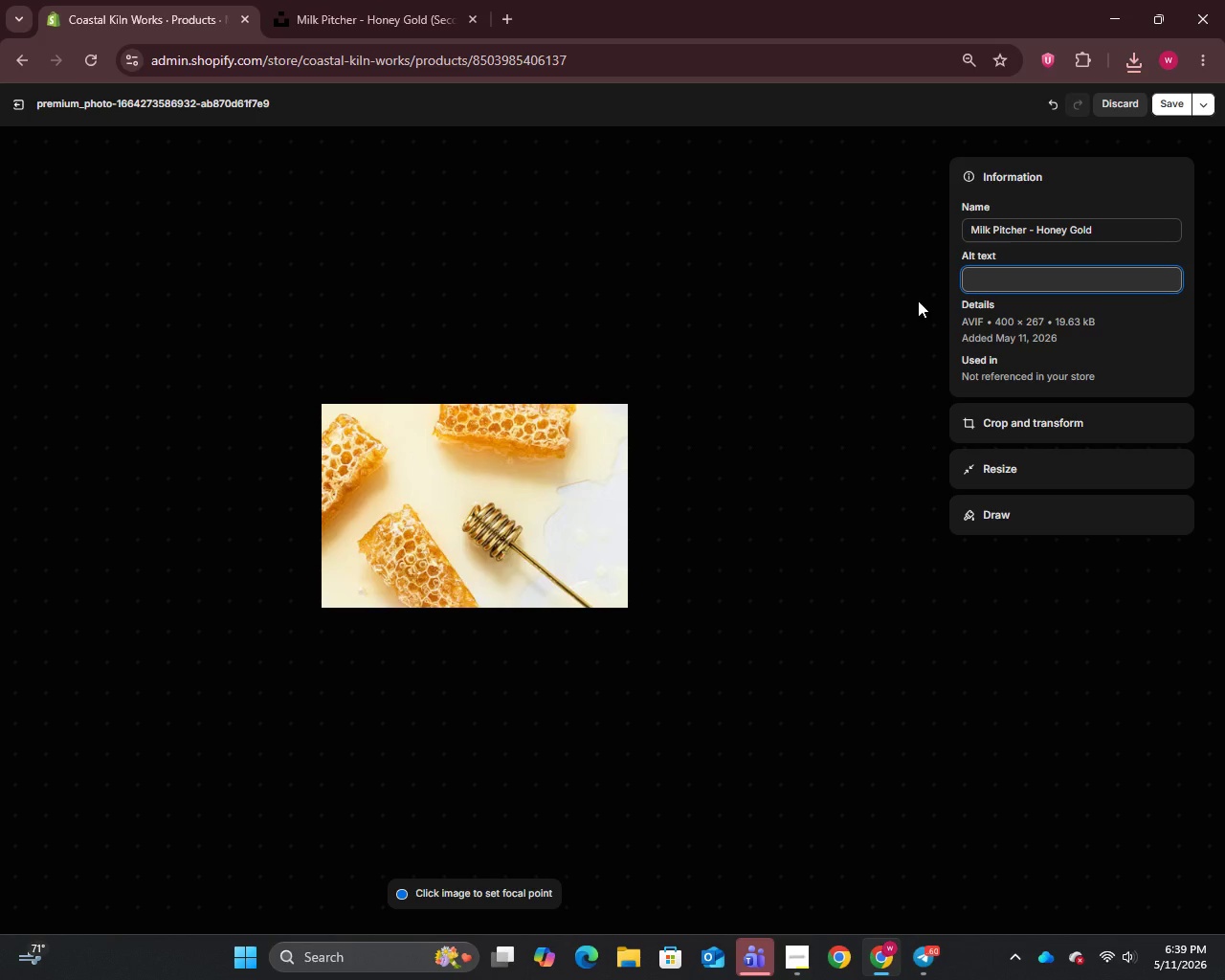 
type(Honey gold handmade stoneware milk pitcher)
 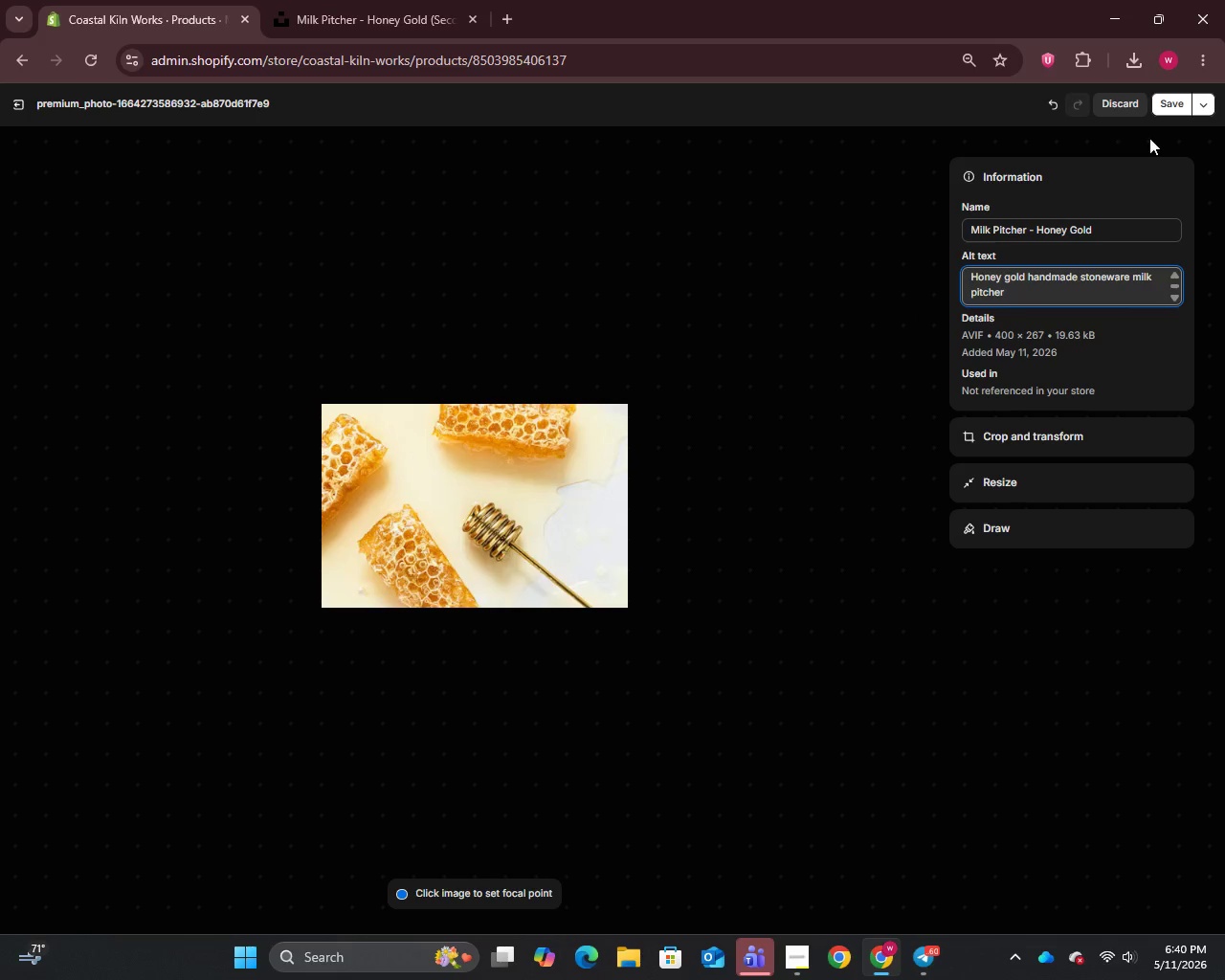 
left_click([1162, 114])
 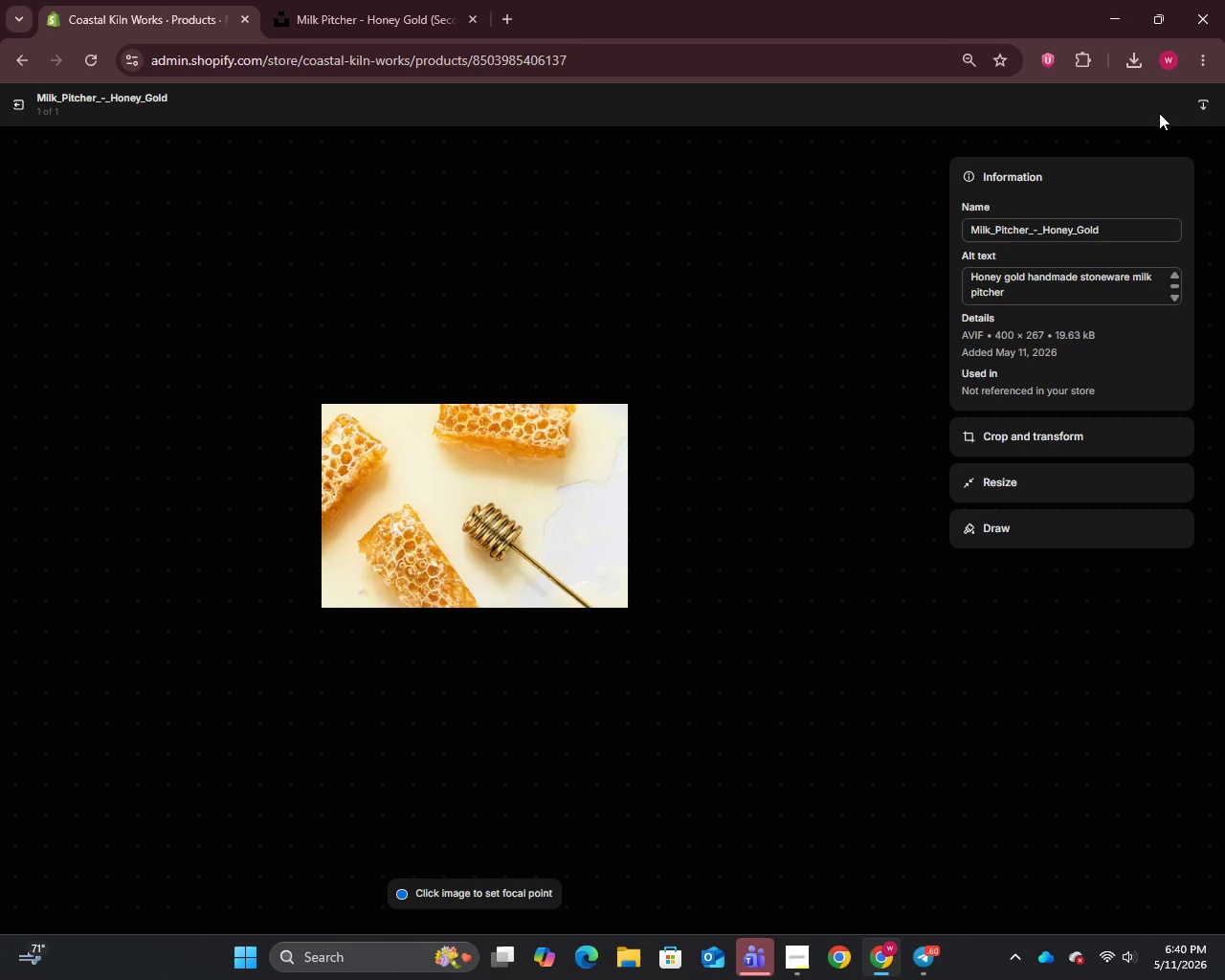 
wait(5.25)
 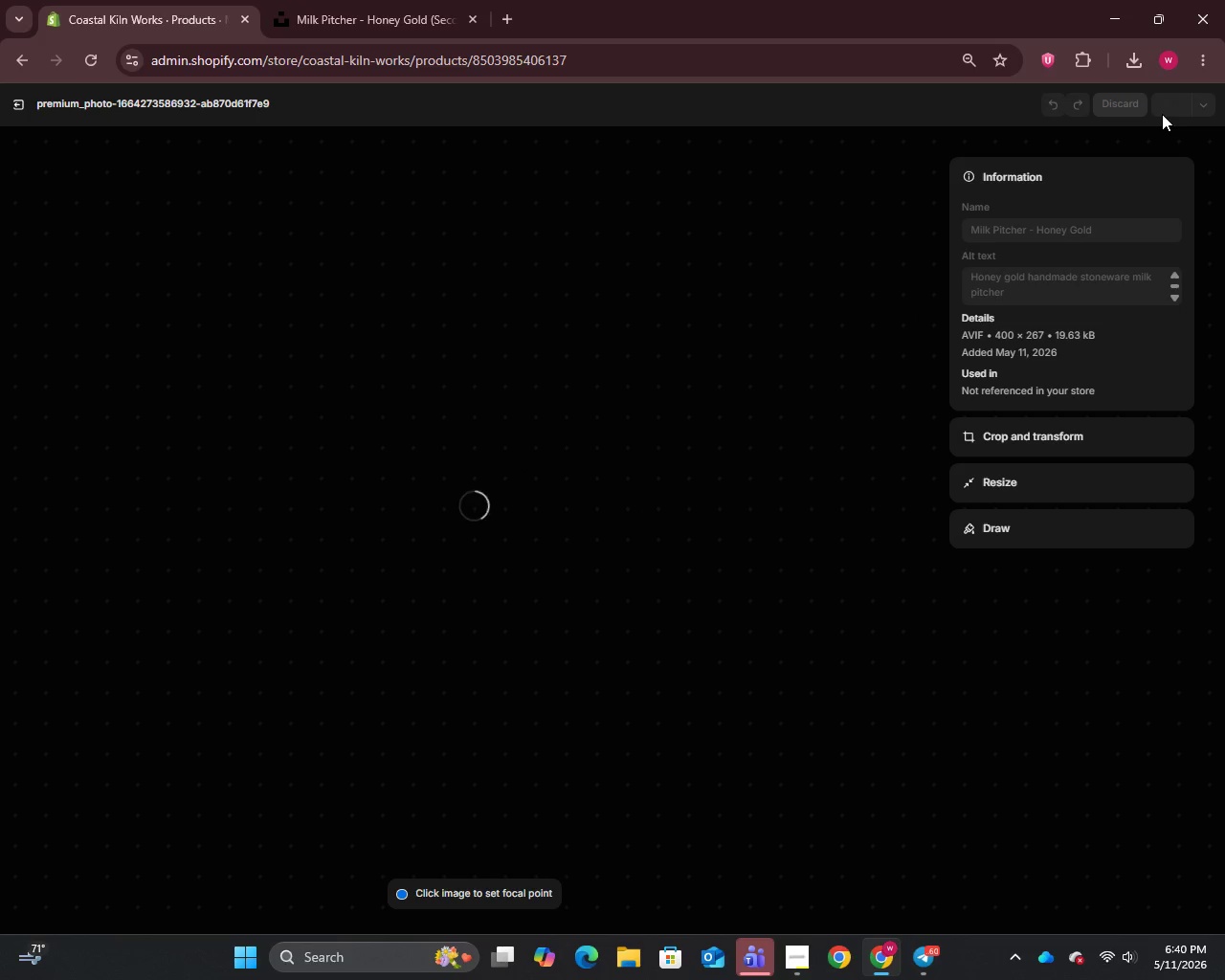 
left_click([11, 99])
 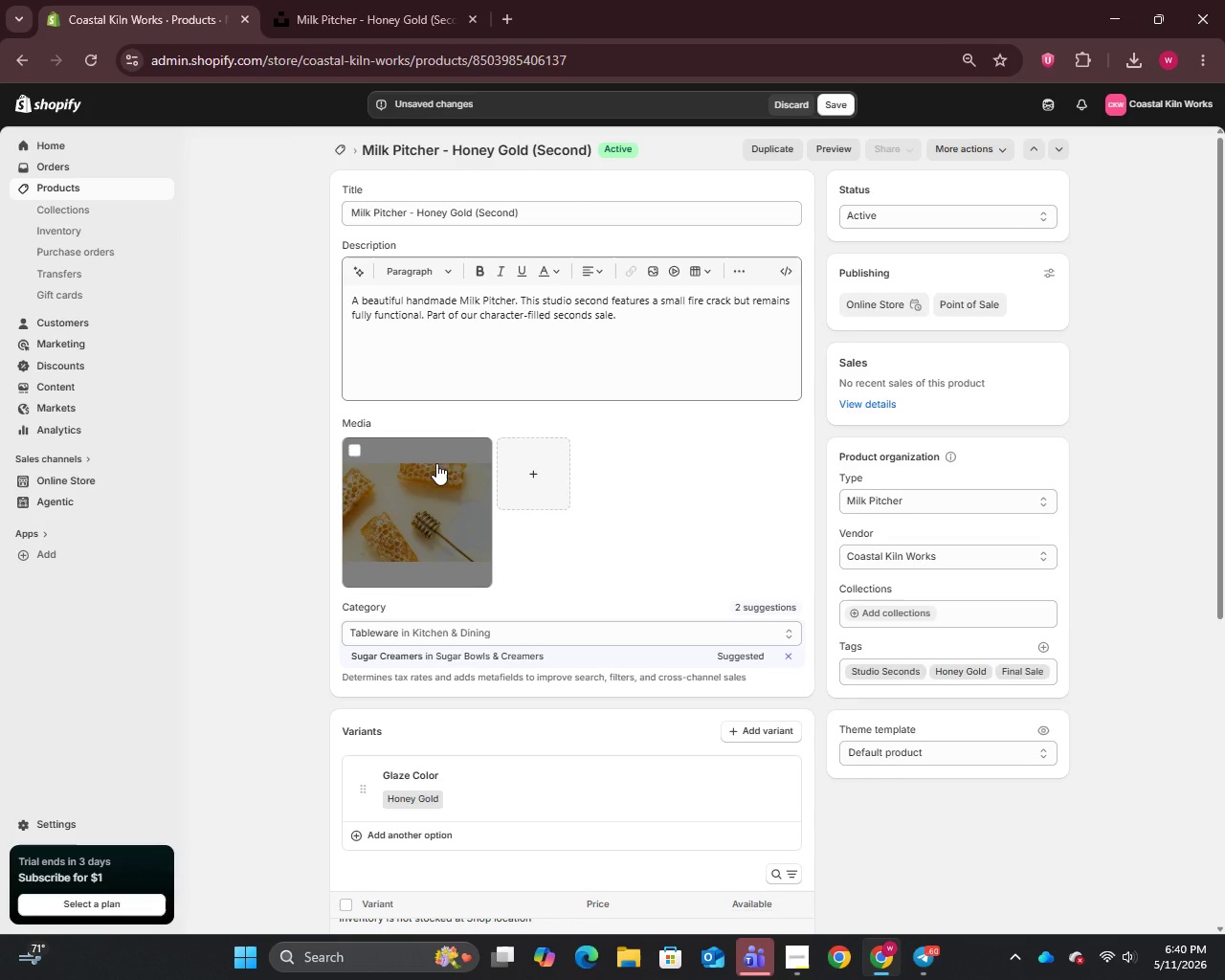 
scroll: coordinate [782, 738], scroll_direction: down, amount: 21.0
 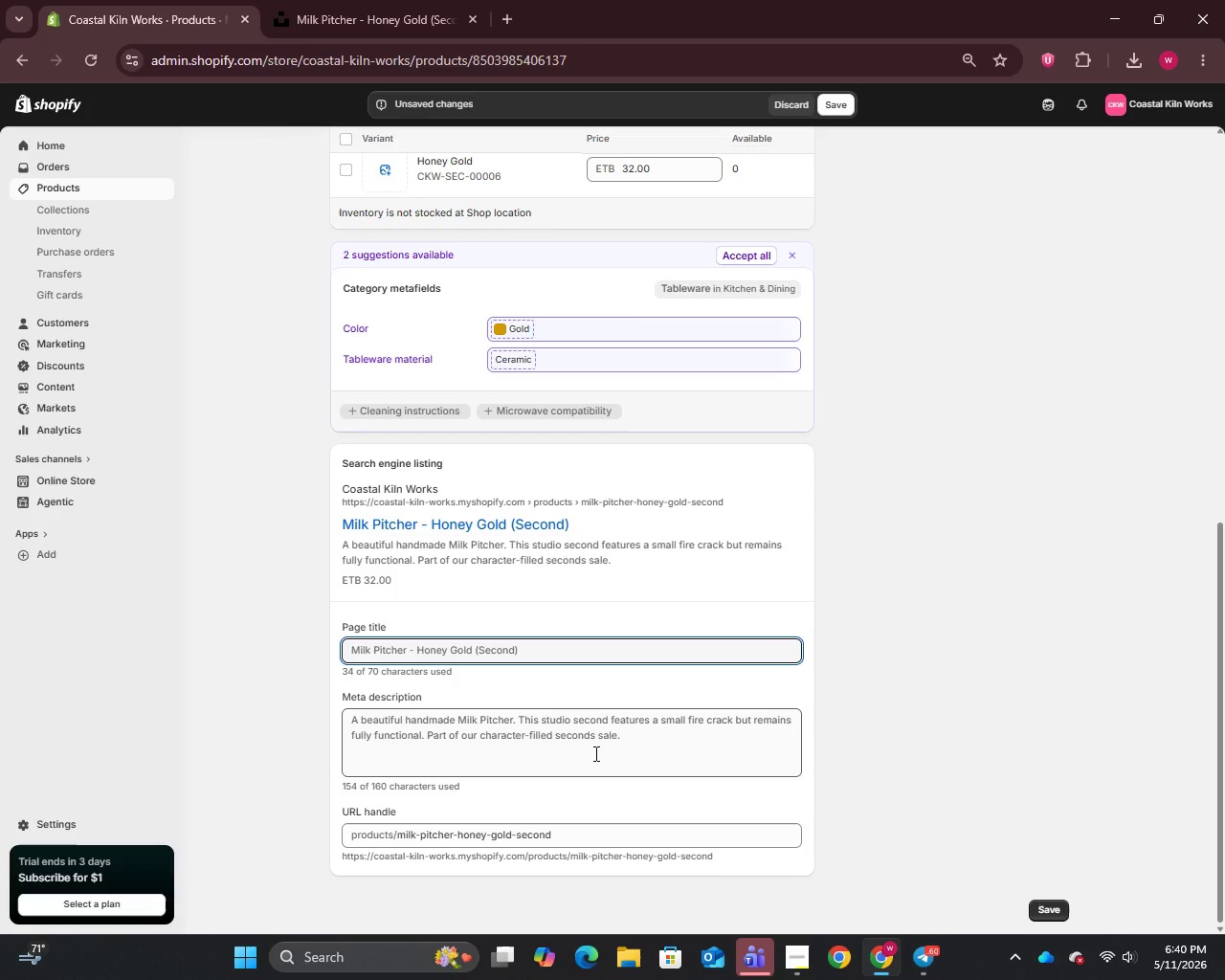 
wait(6.65)
 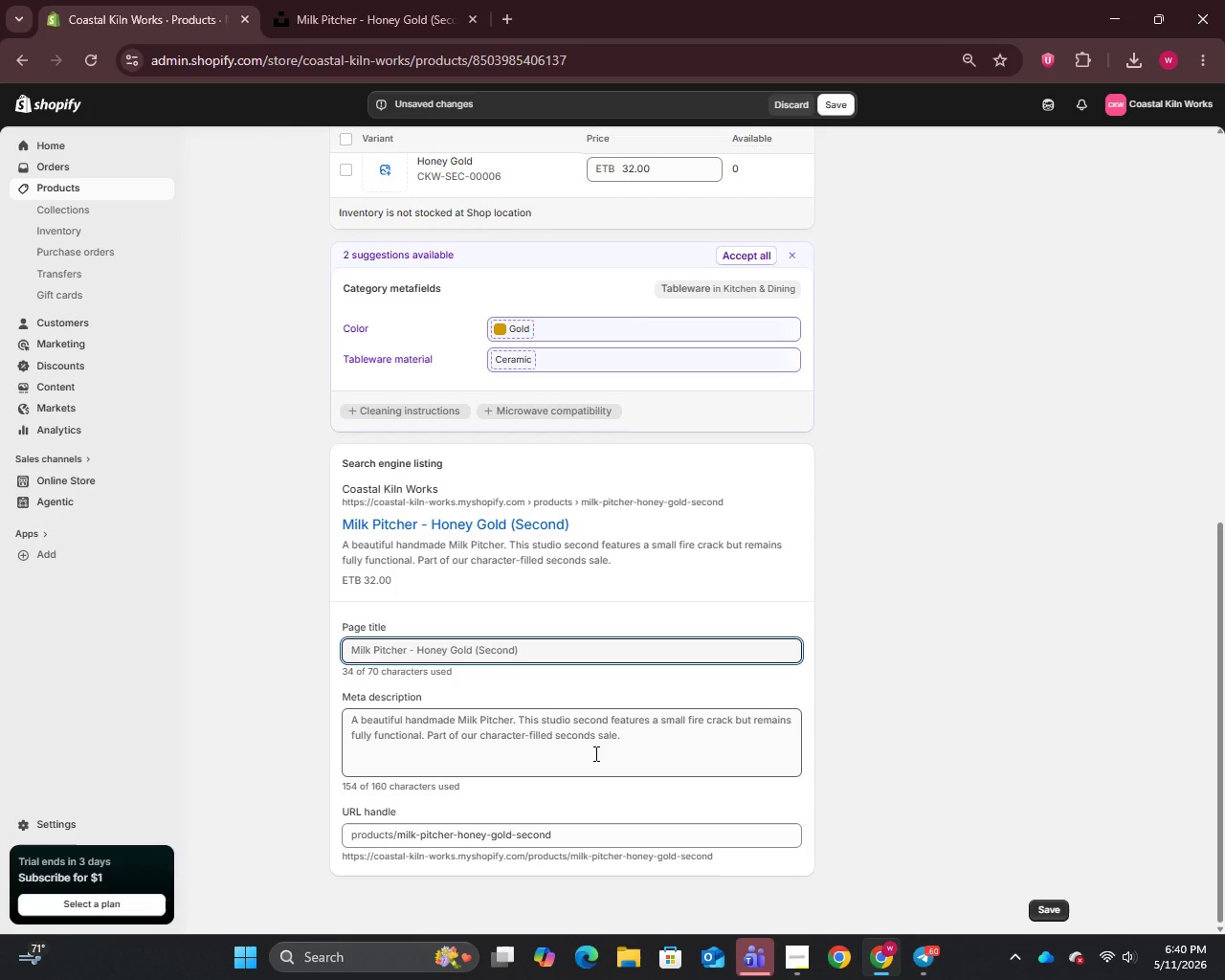 
left_click([594, 753])
 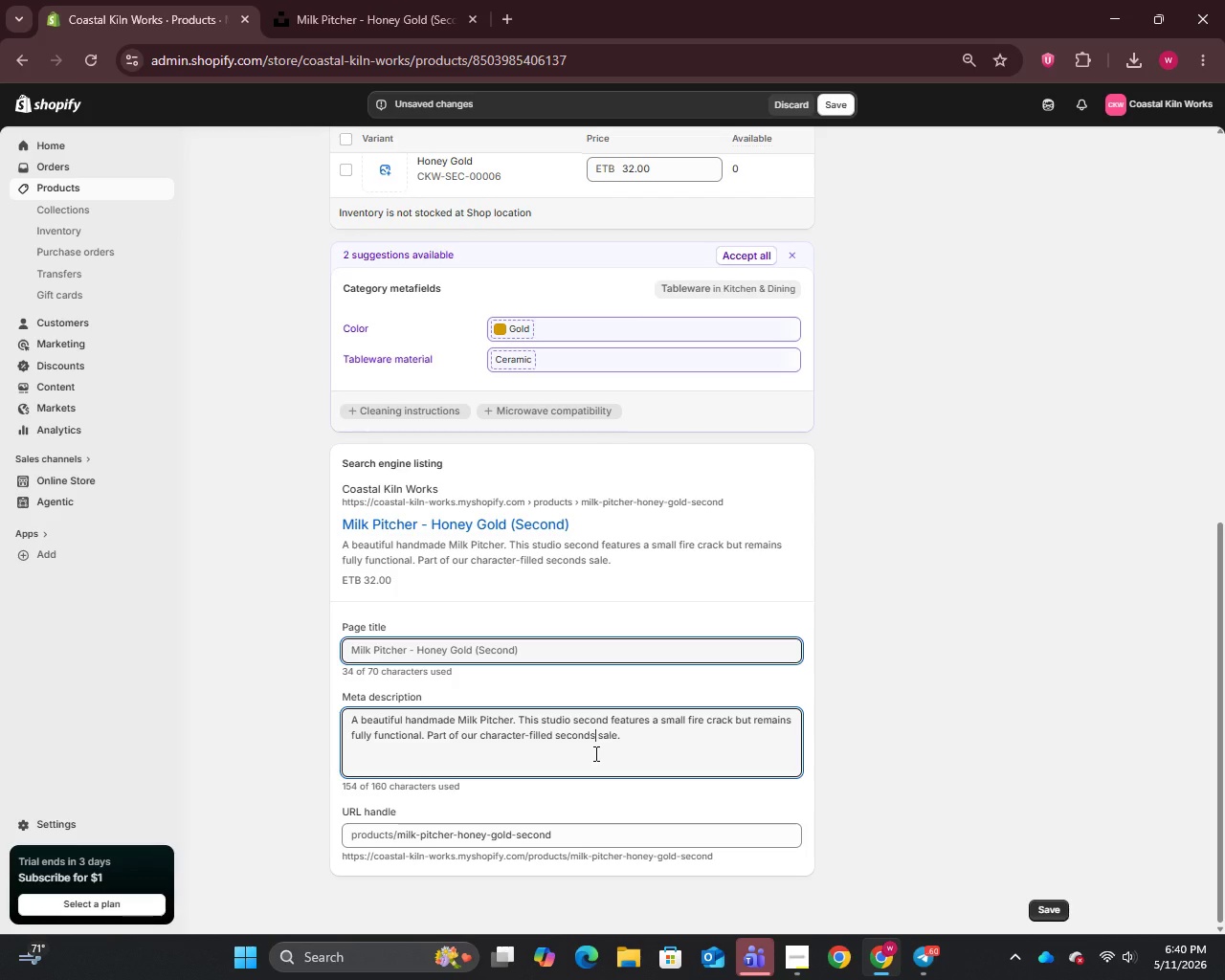 
key(Control+A)
 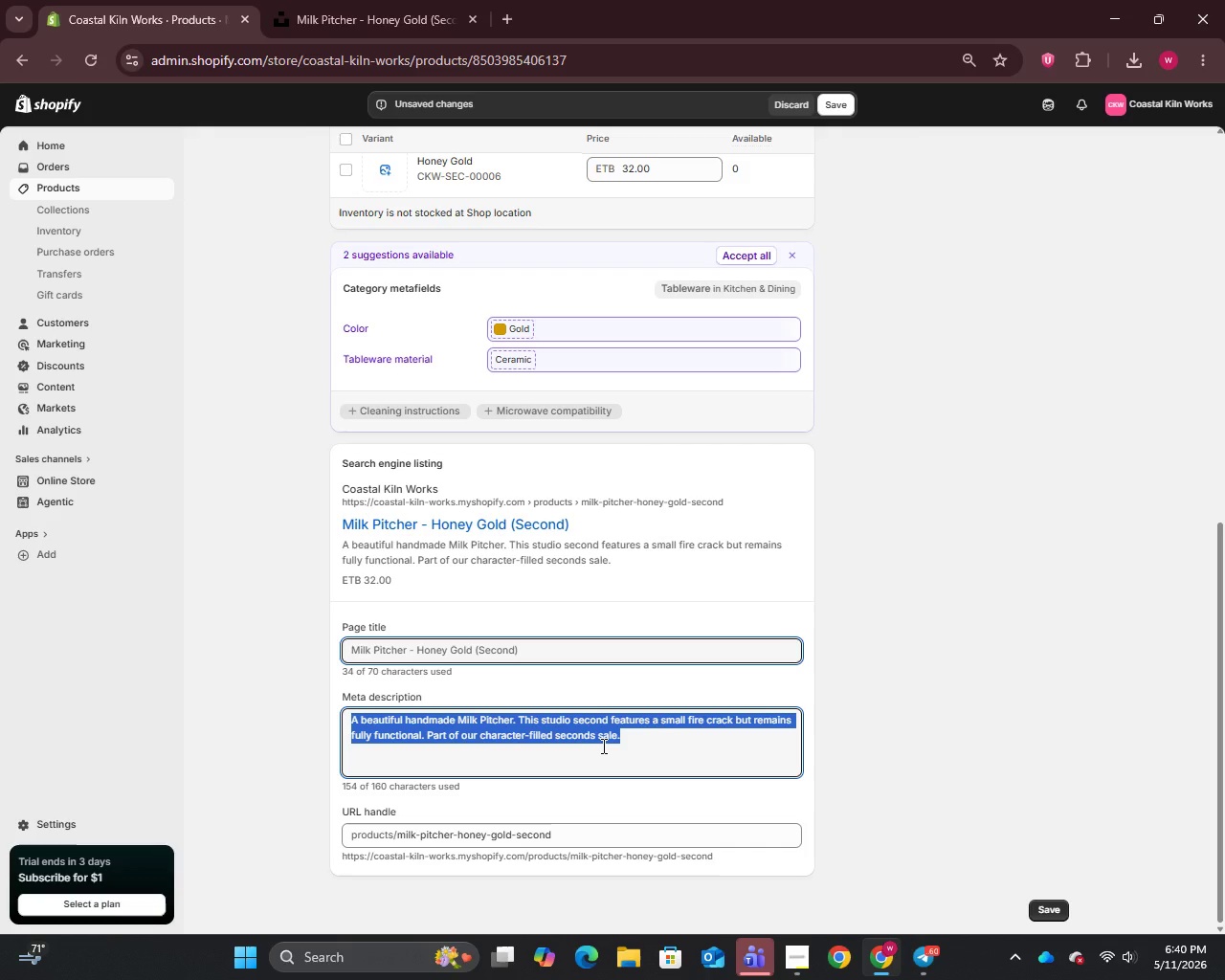 
type(Handmade milk pitcher with handmade character and a small fire crack. Honey gold Studio Seconds stoneware.)
 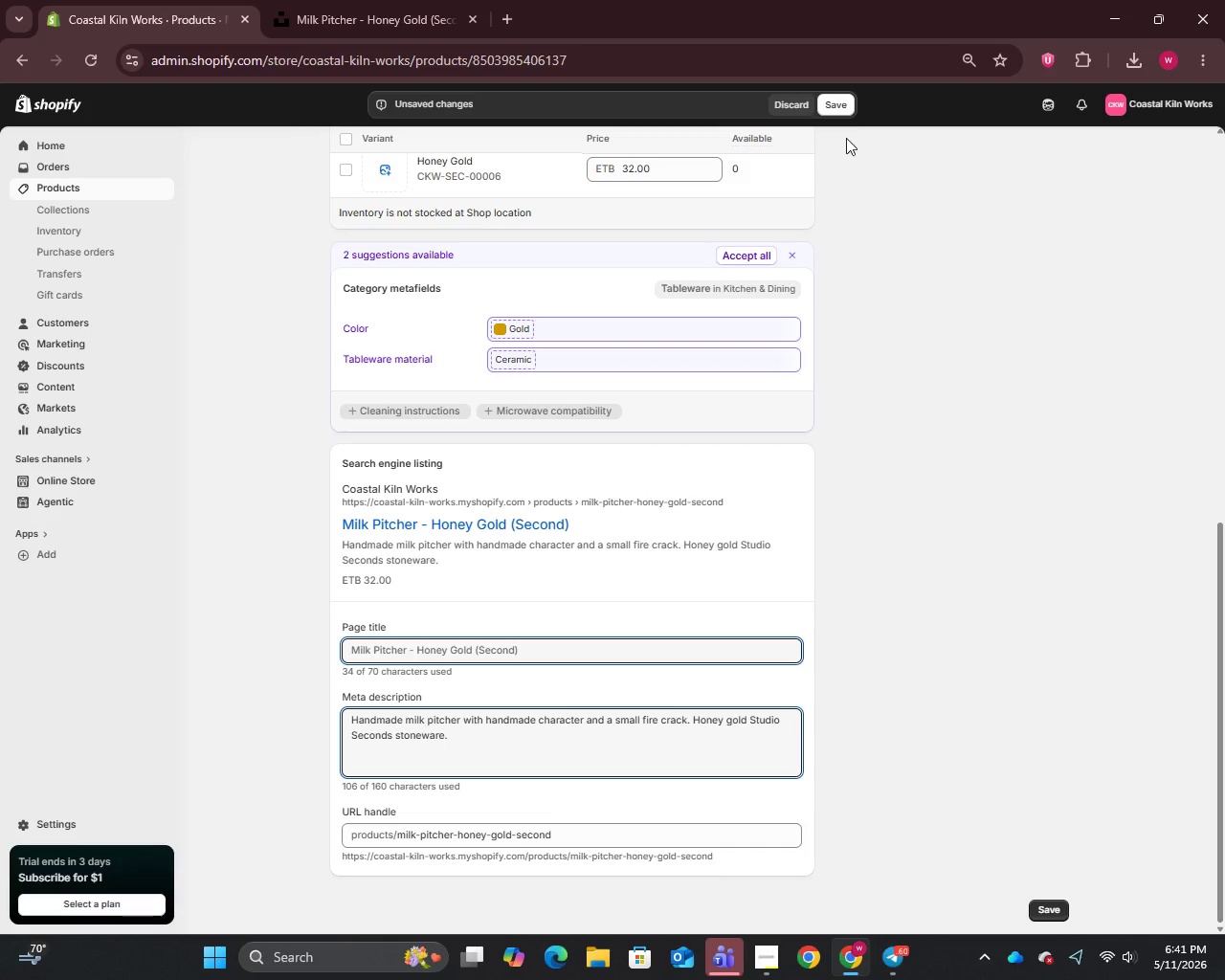 
left_click([839, 108])
 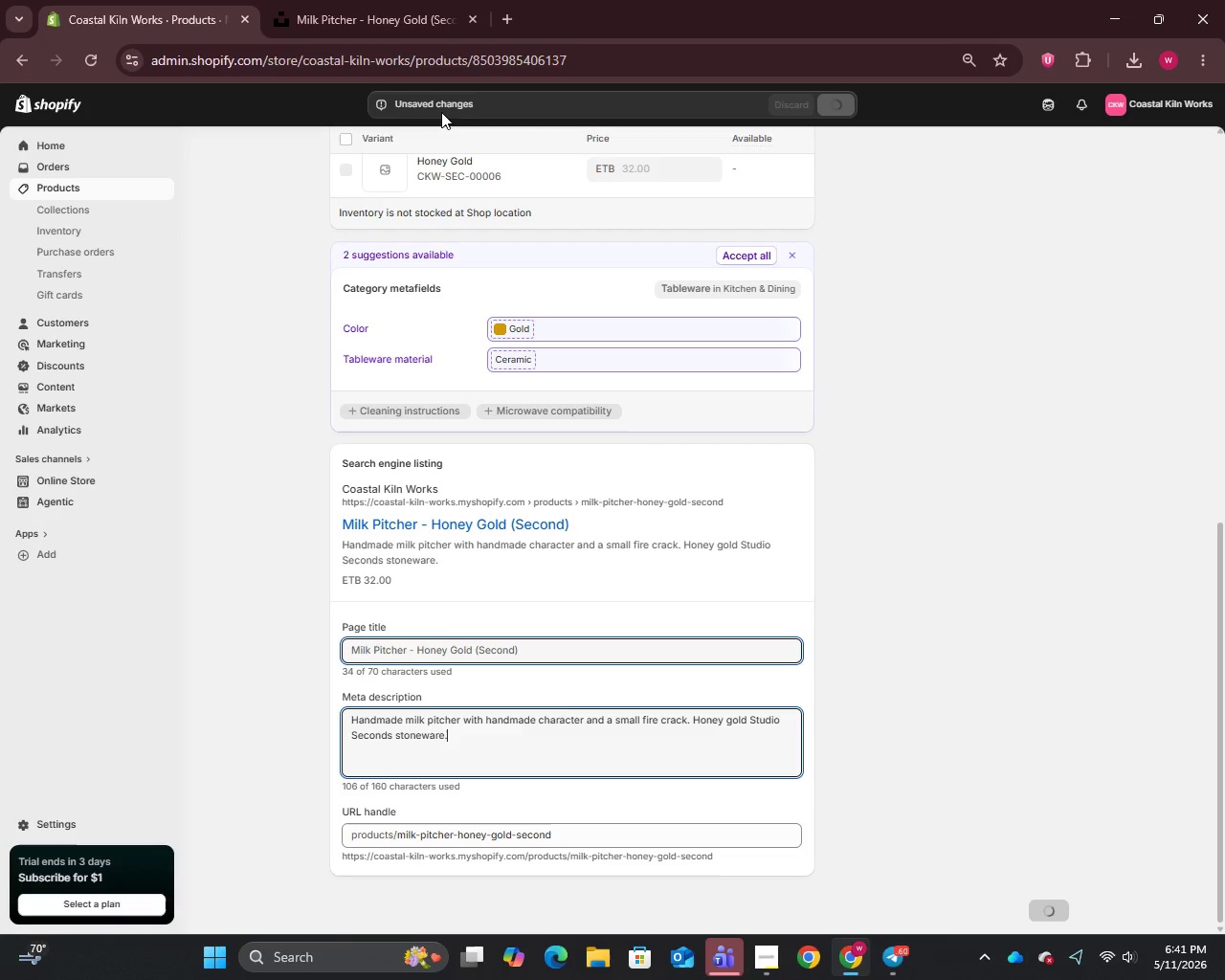 
left_click([75, 184])
 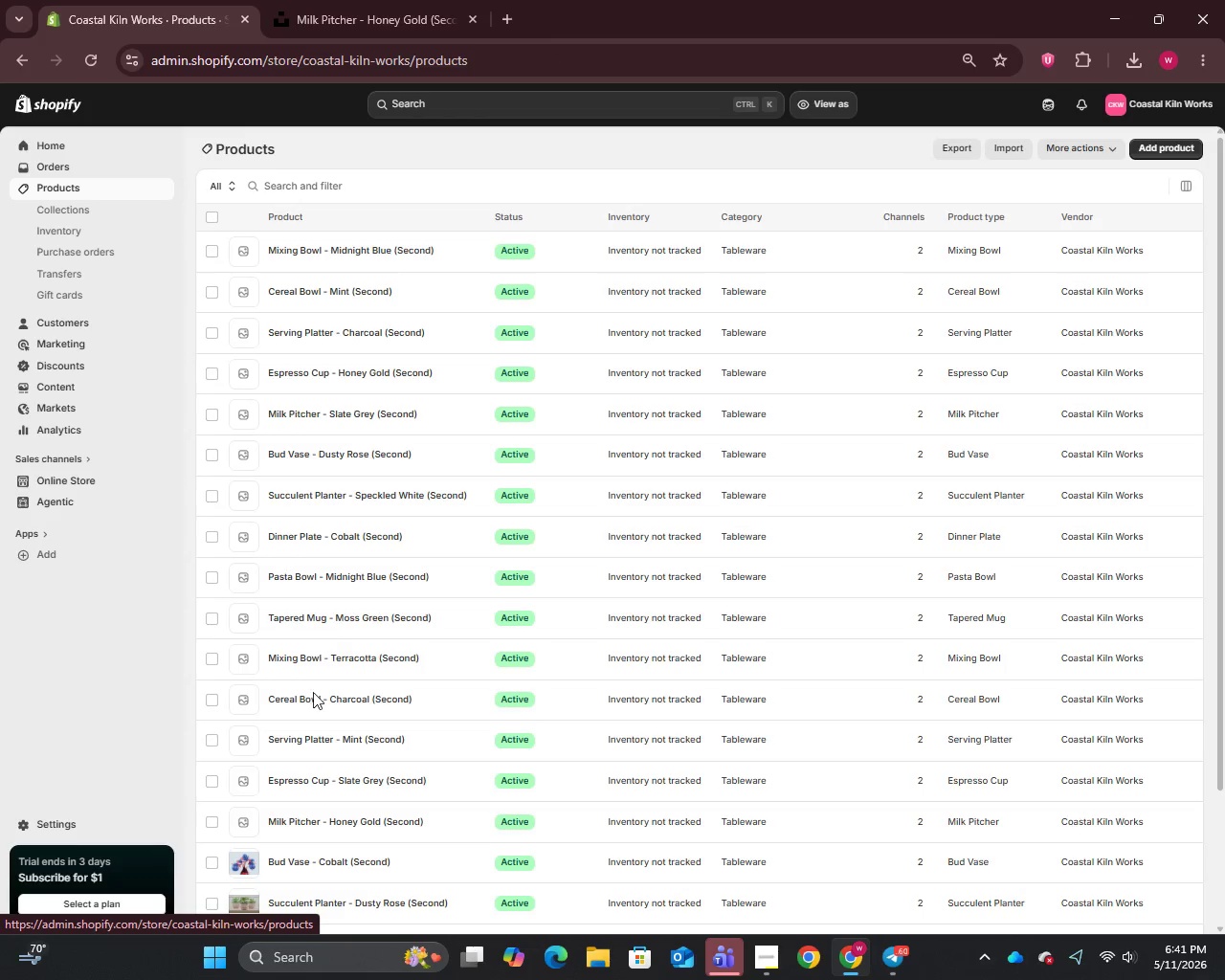 
left_click([309, 779])
 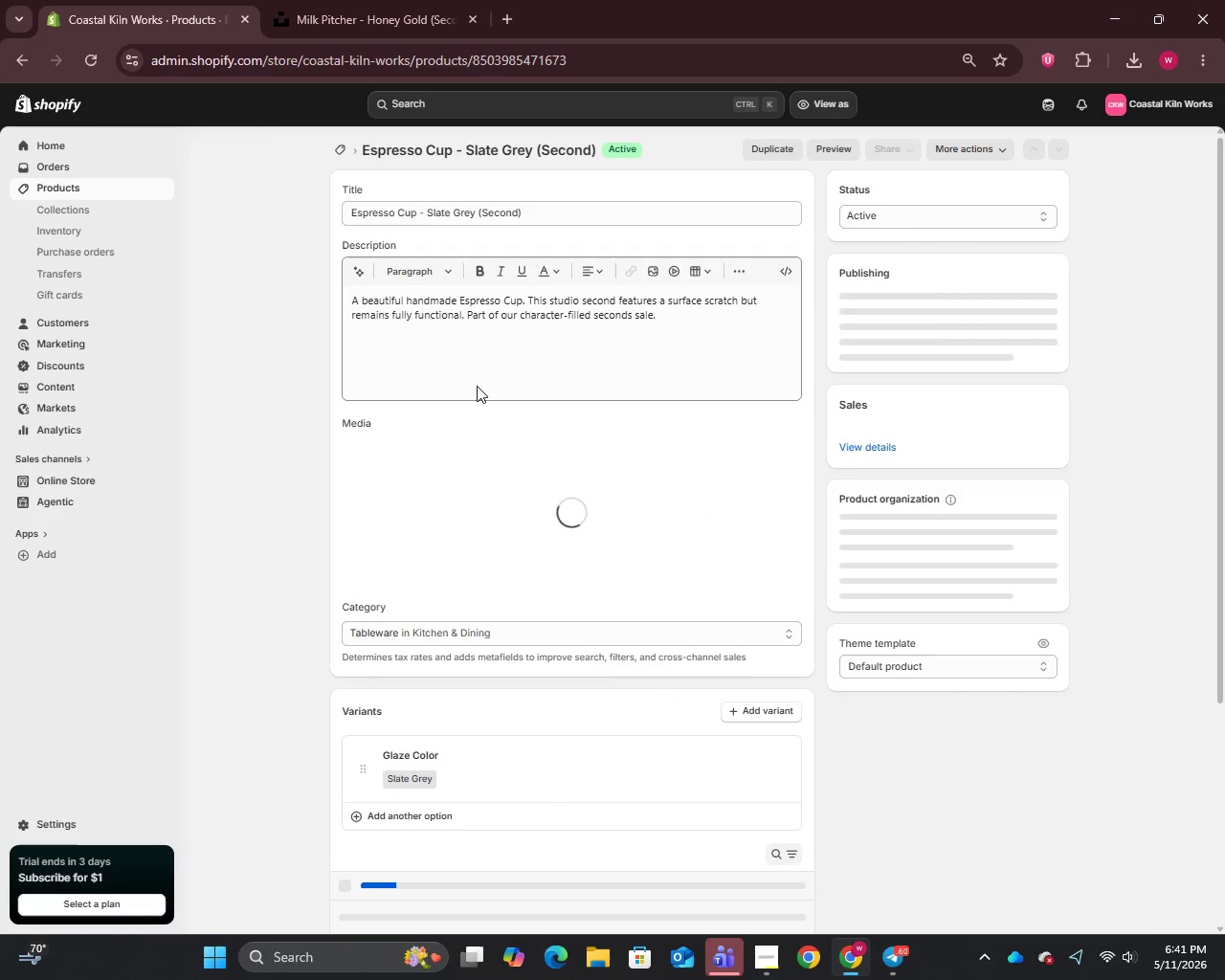 
left_click([543, 202])
 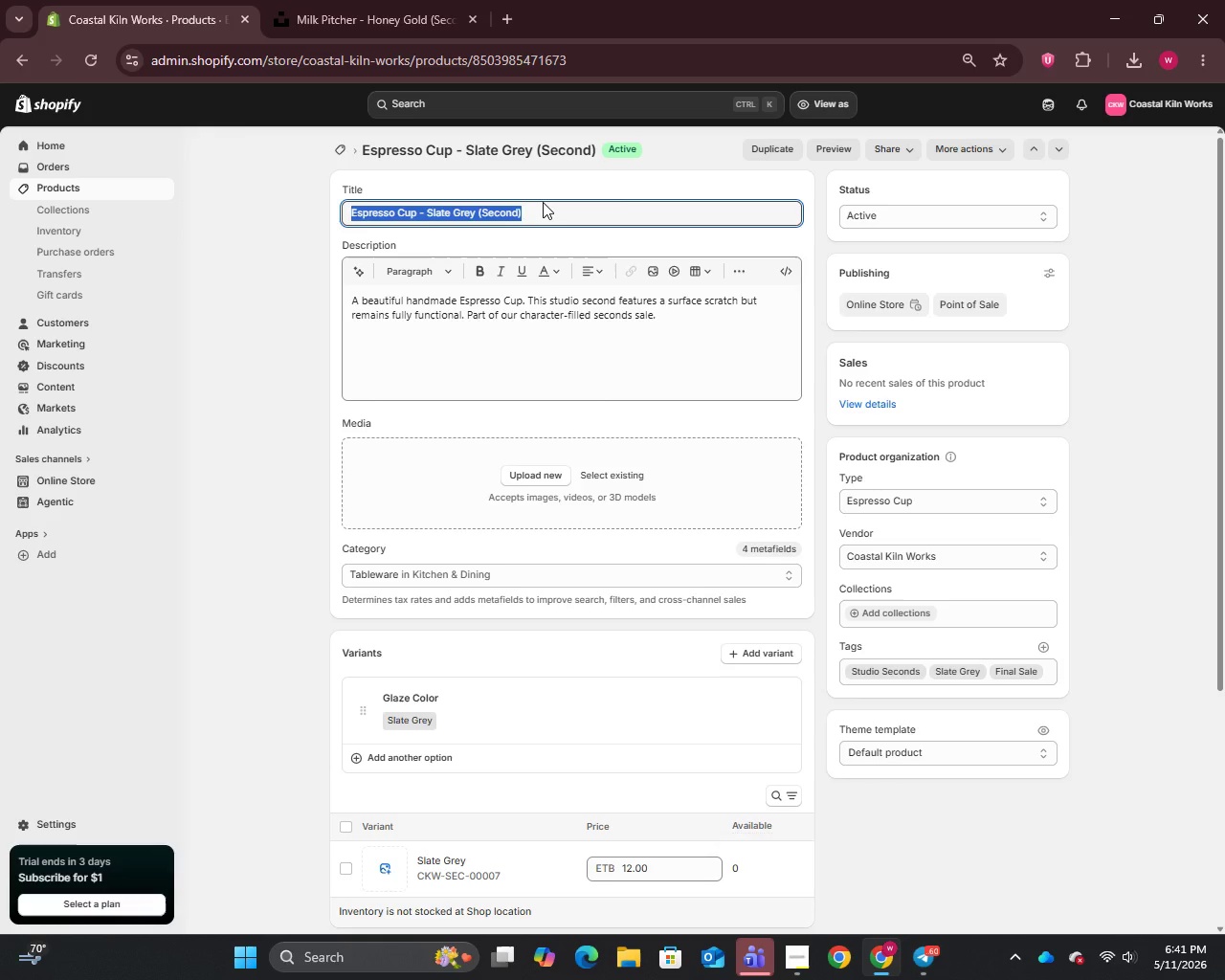 
key(Control+C)
 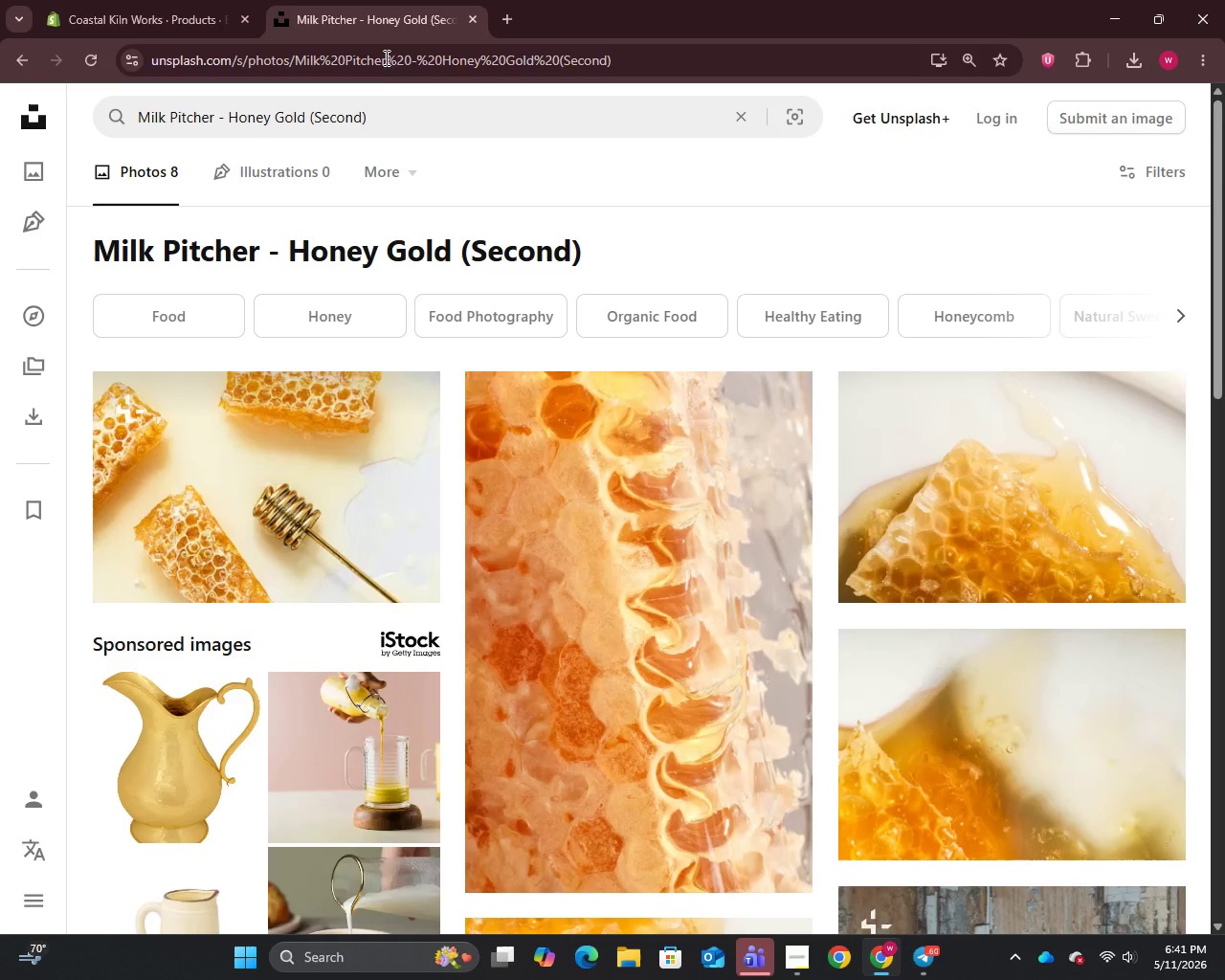 
left_click([368, 112])
 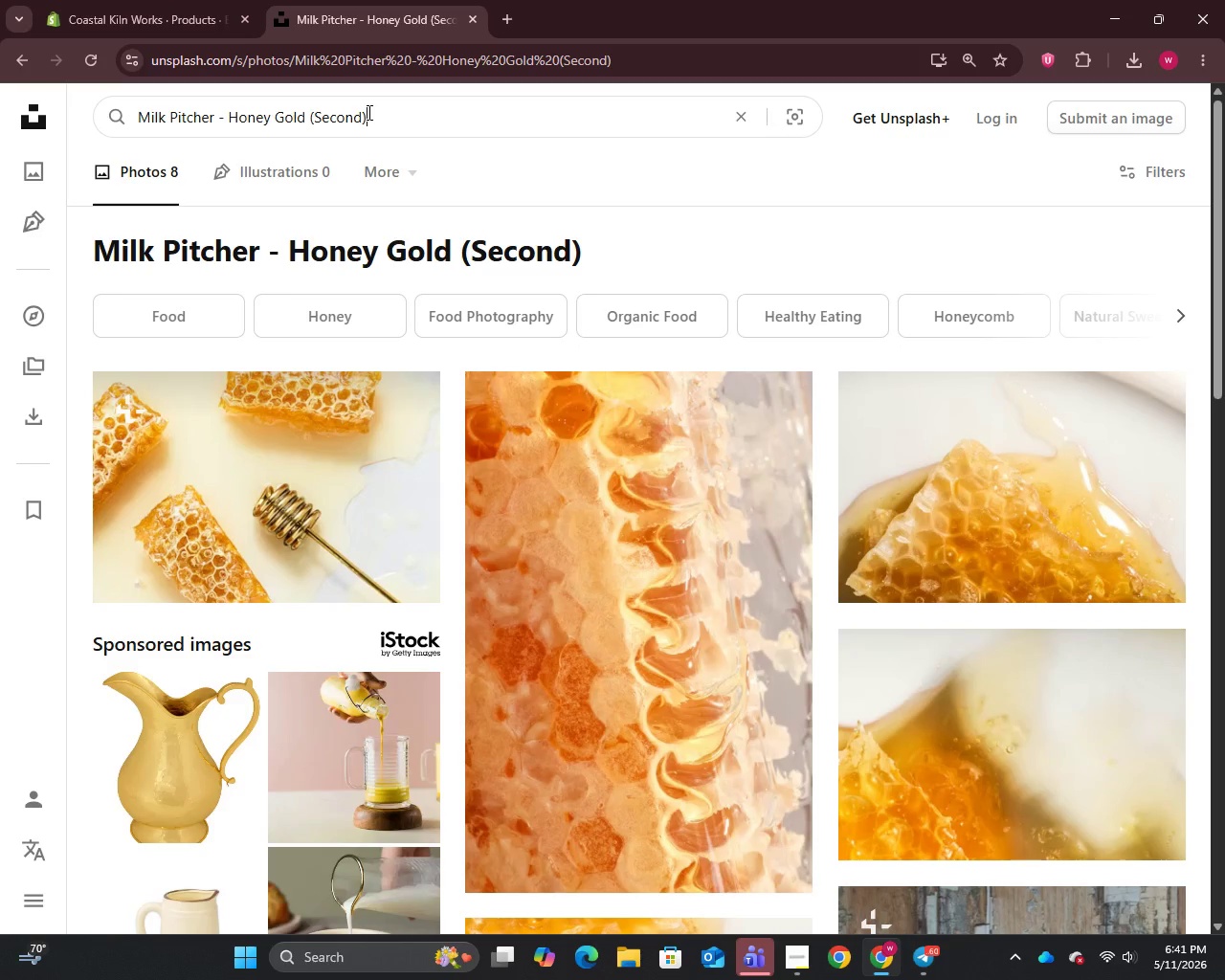 
key(Control+A)
 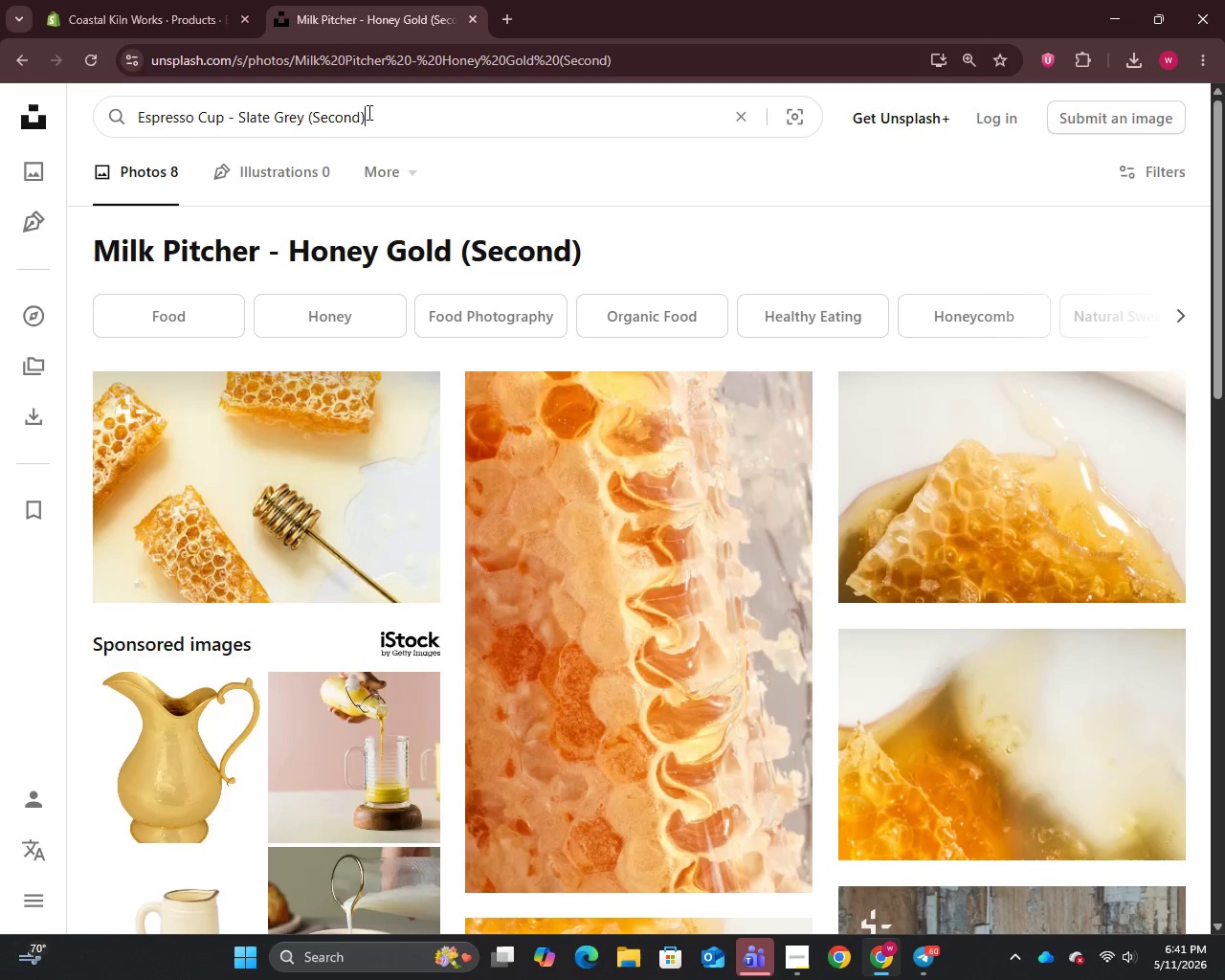 
key(Control+V)
 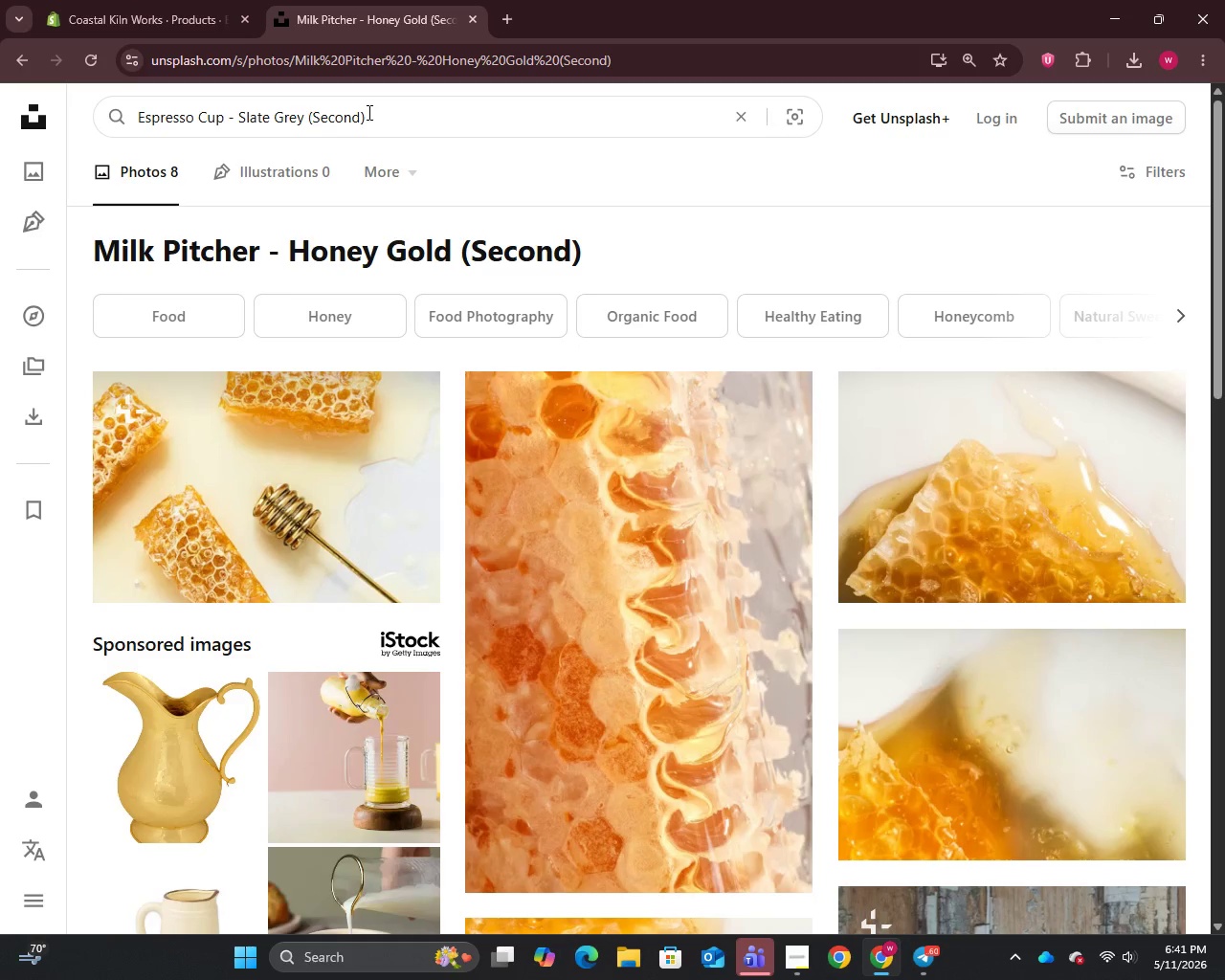 
key(Enter)
 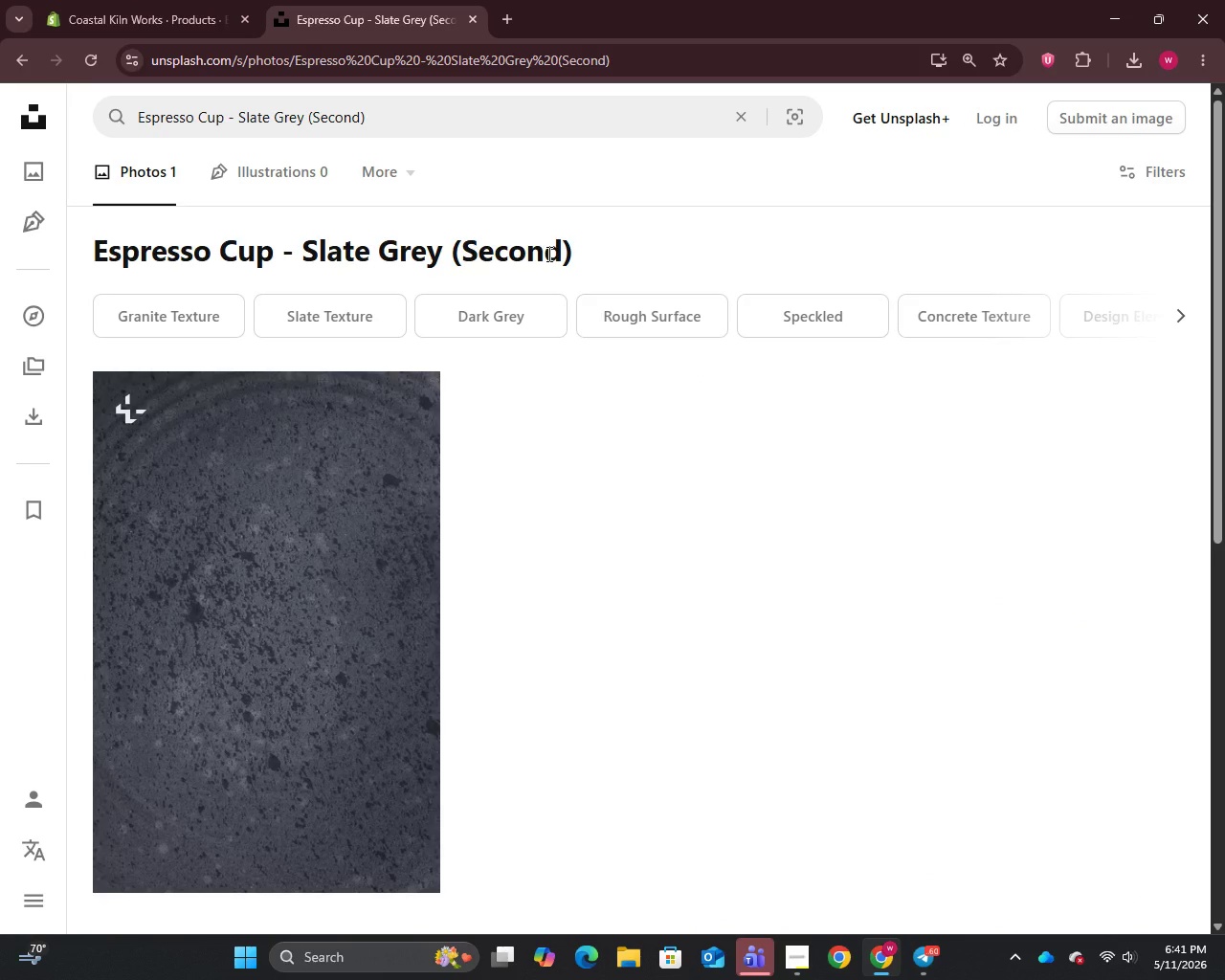 
scroll: coordinate [767, 392], scroll_direction: down, amount: 6.0
 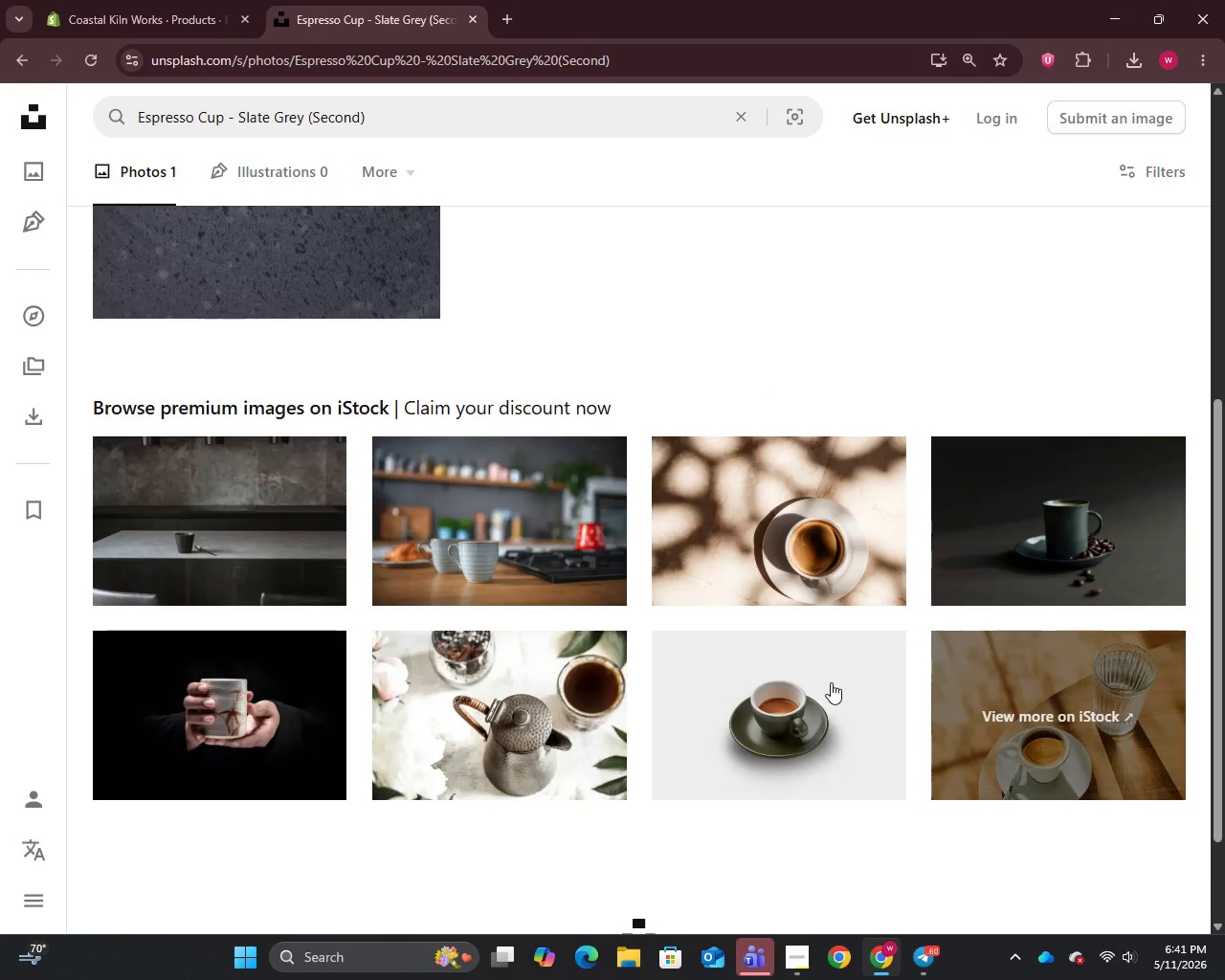 
right_click([785, 695])
 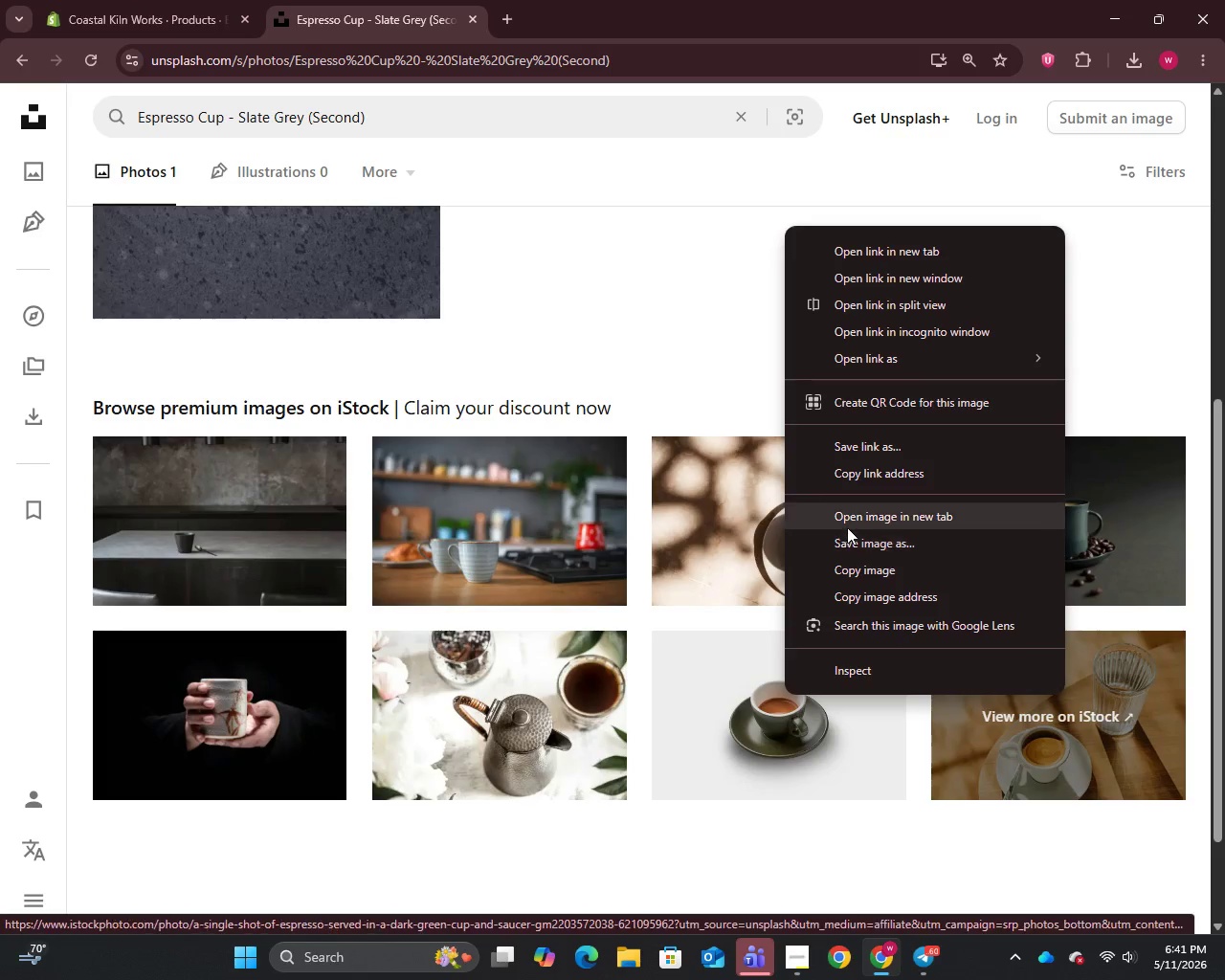 
left_click([852, 544])
 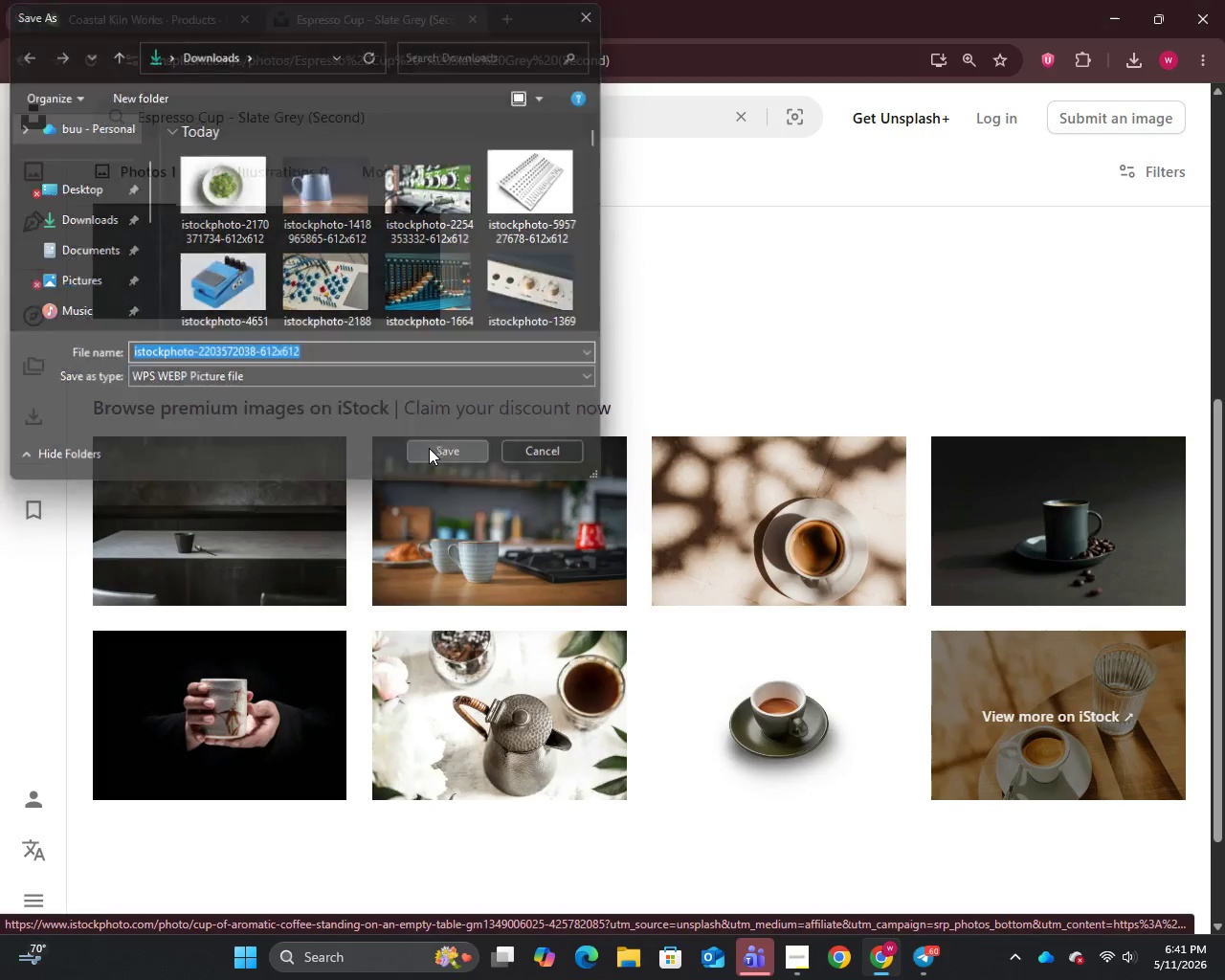 
left_click([162, 0])
 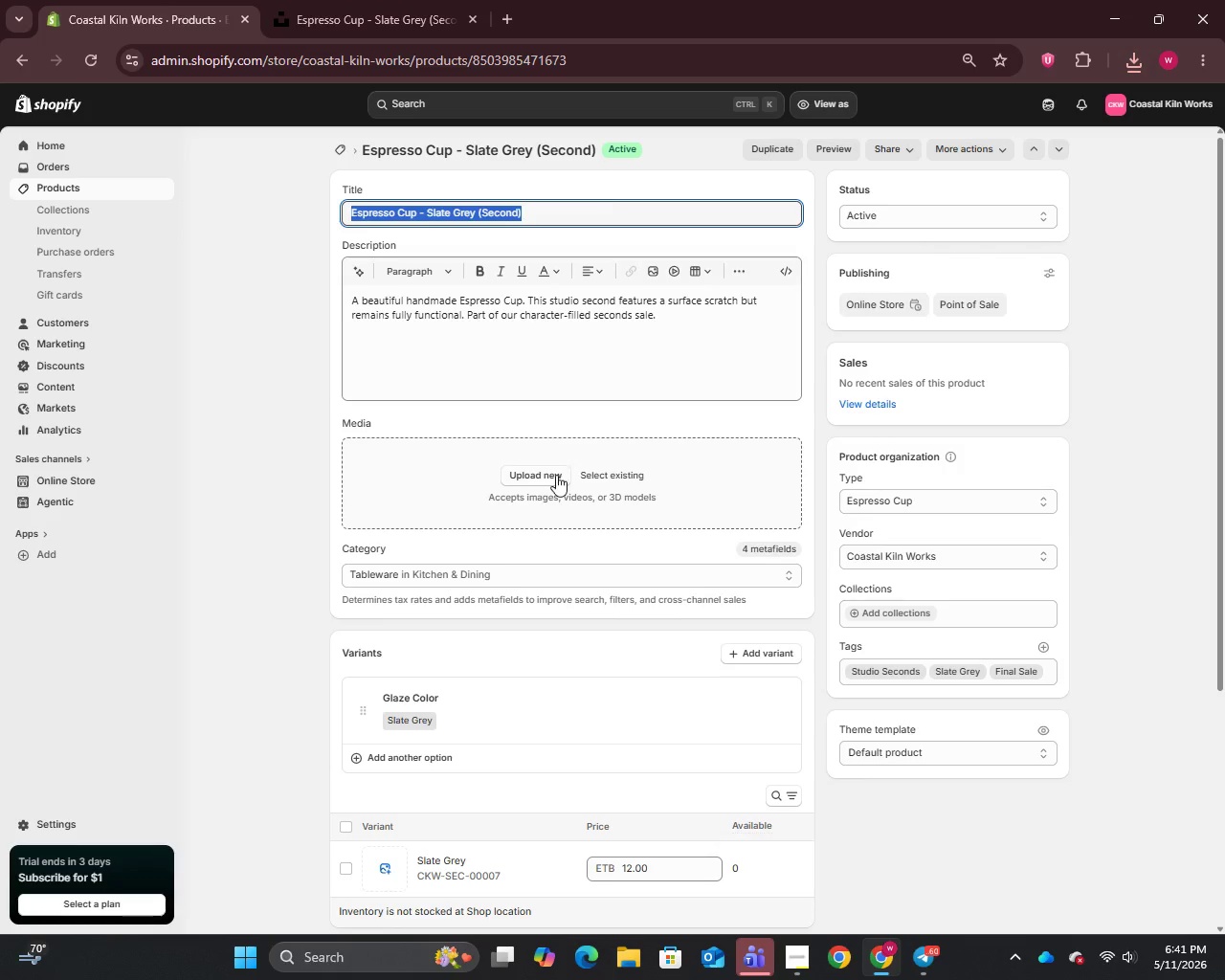 
left_click([552, 479])
 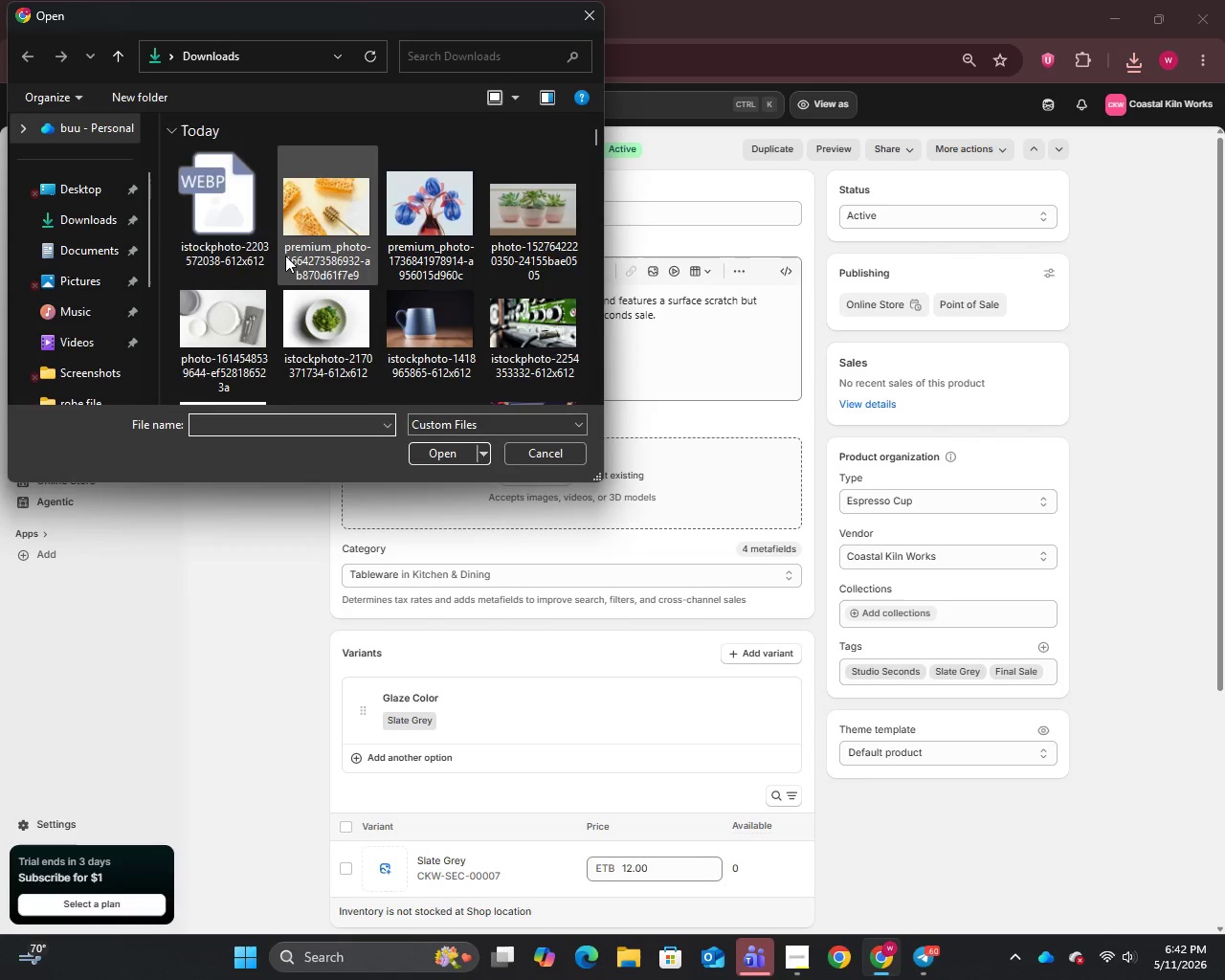 
left_click([244, 221])
 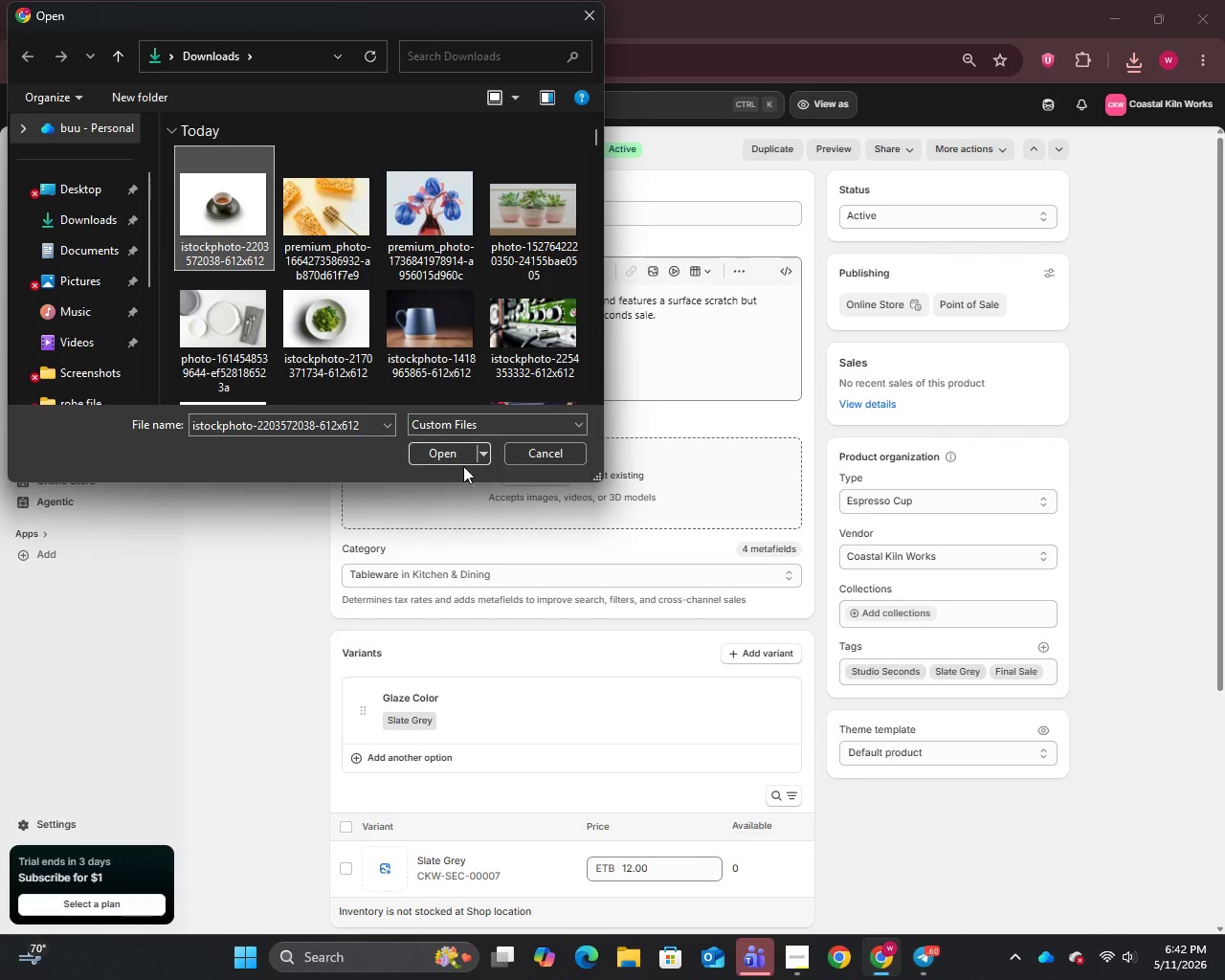 
left_click([457, 460])
 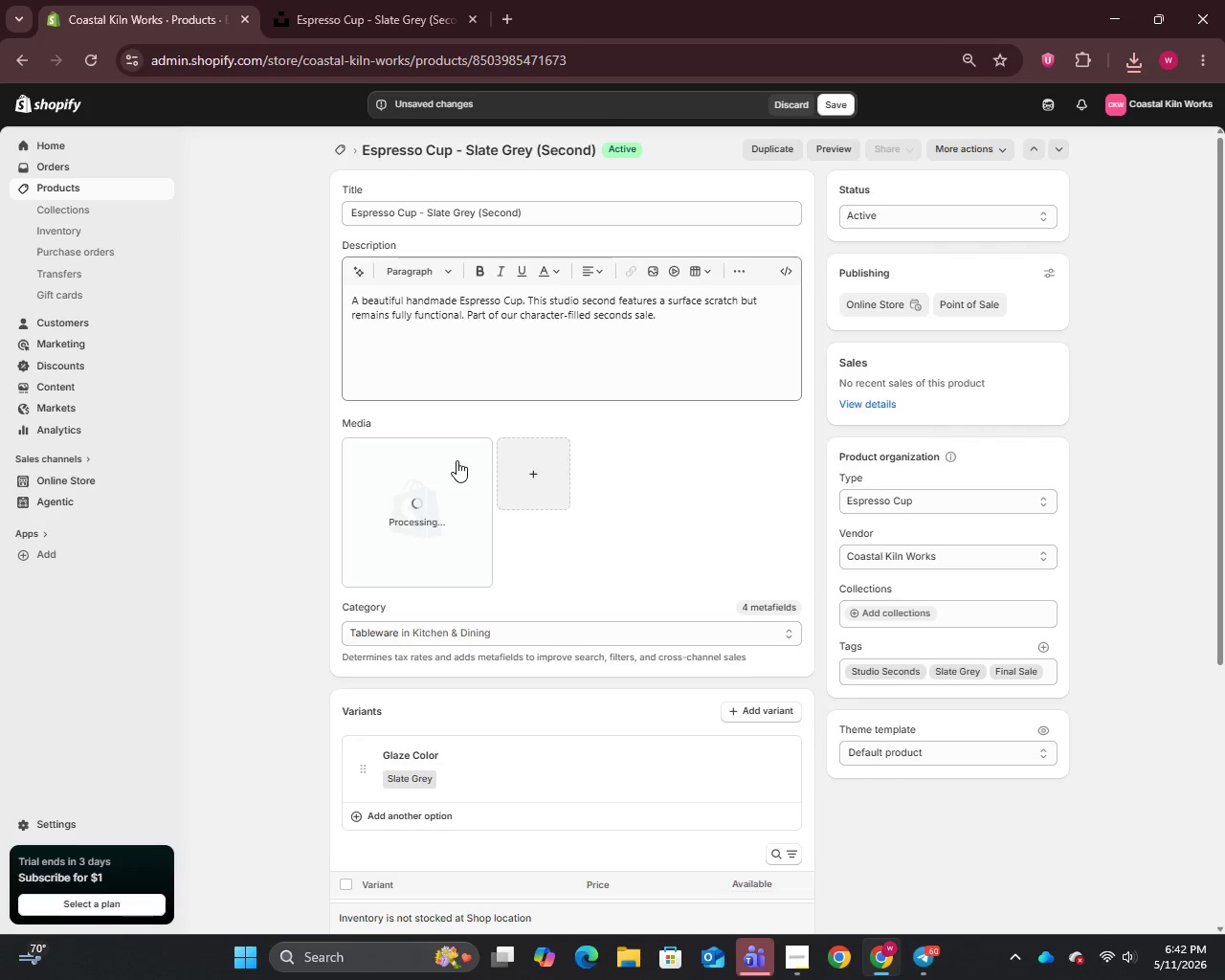 
wait(6.44)
 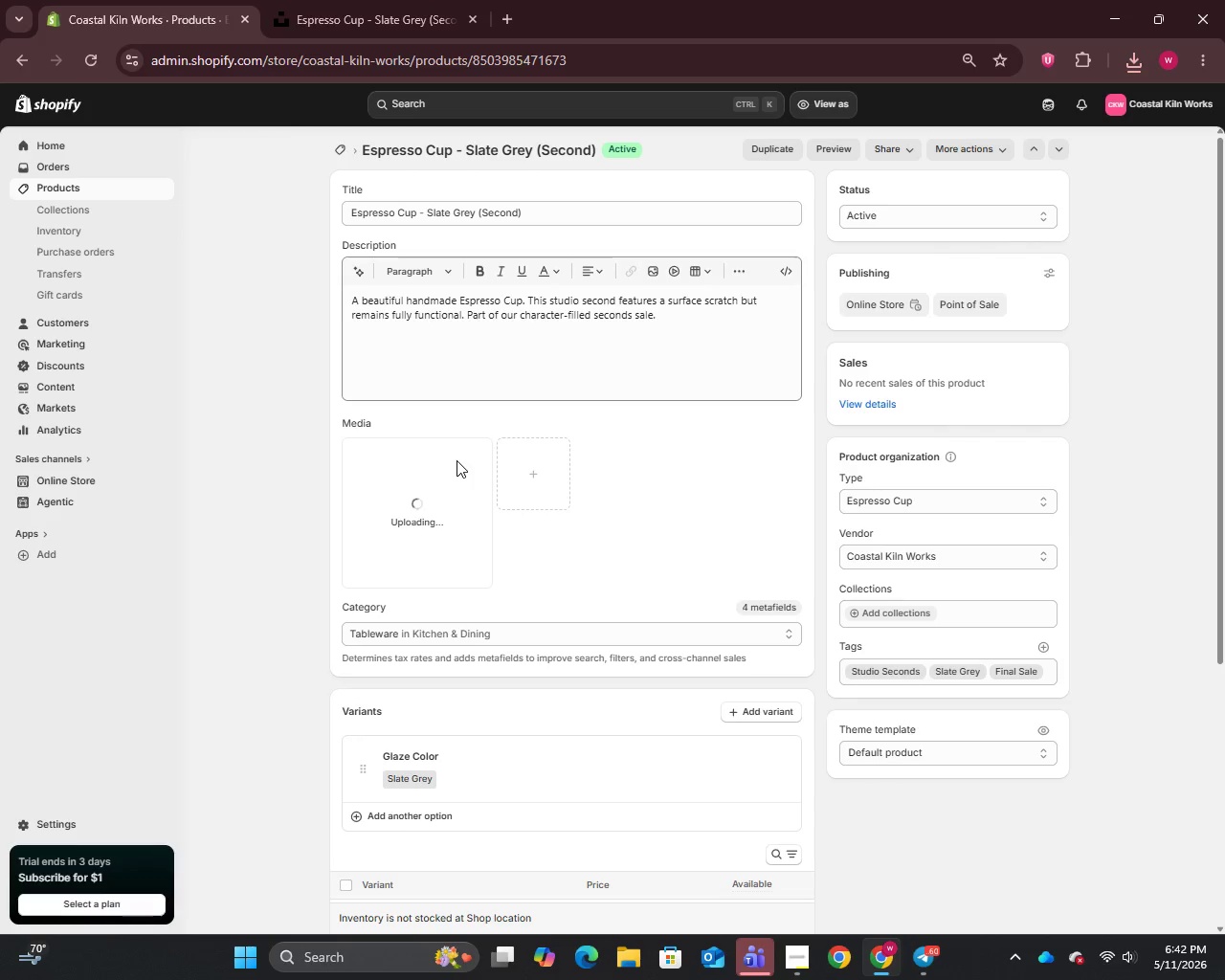 
left_click([412, 524])
 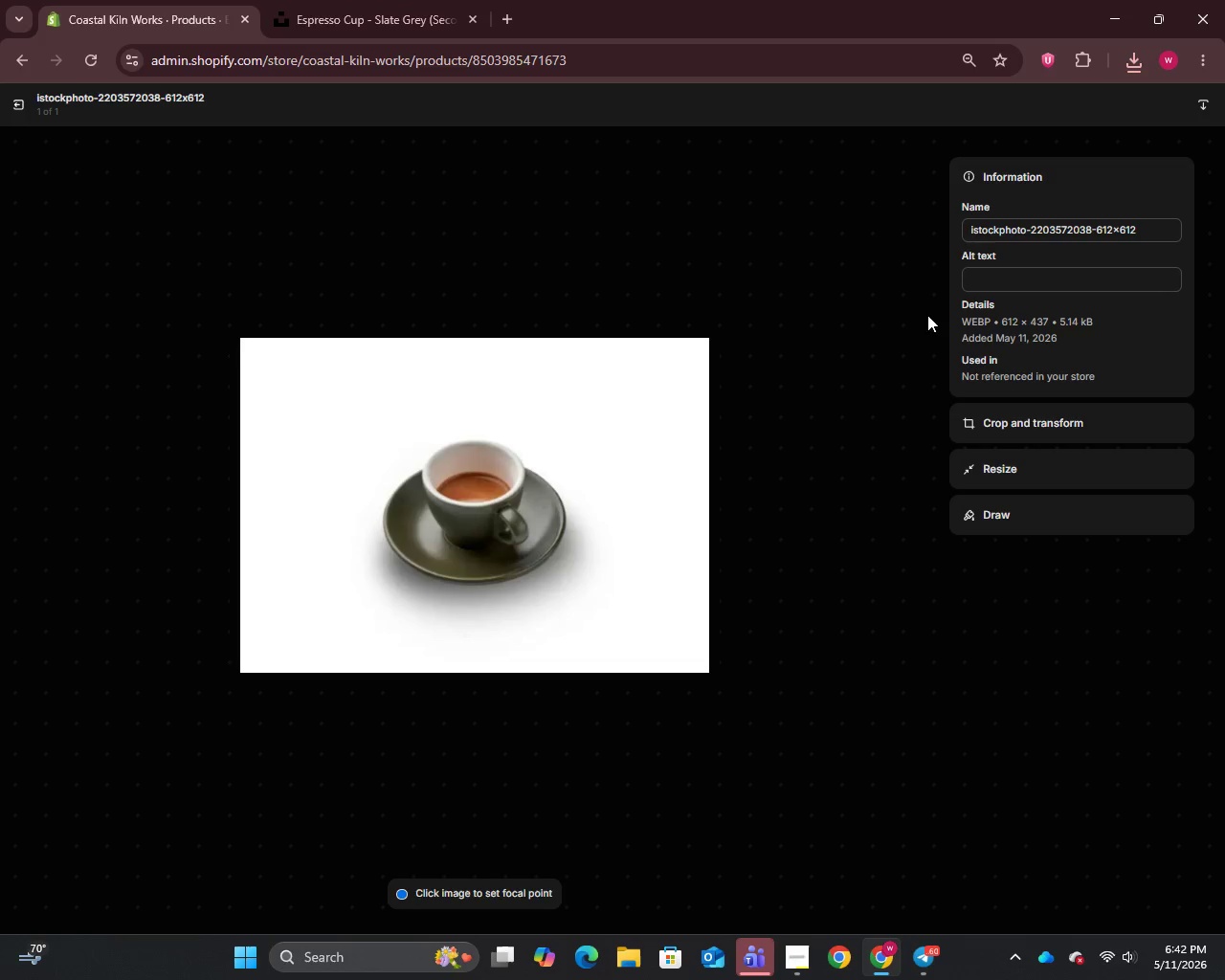 
left_click([1006, 234])
 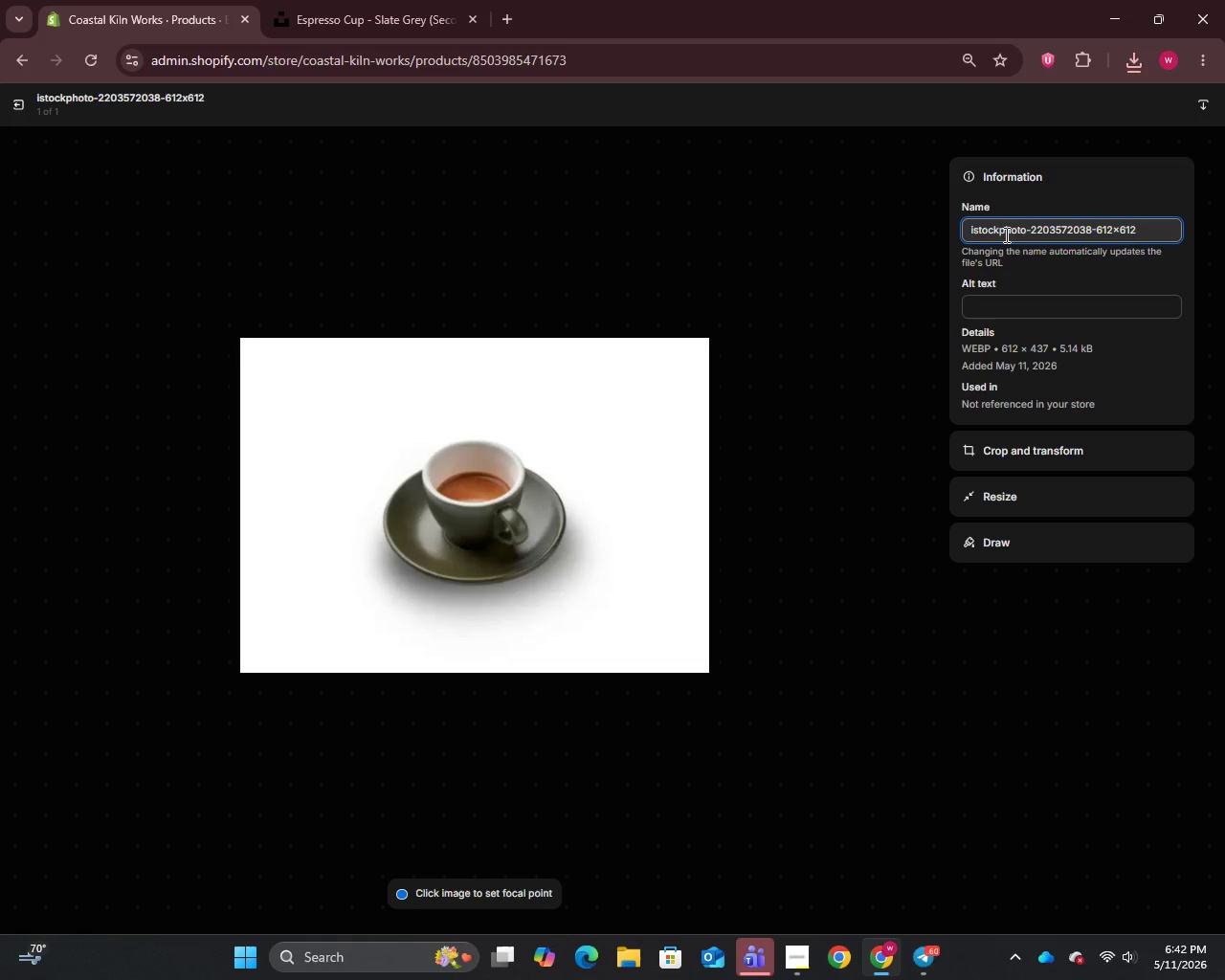 
key(Control+A)
 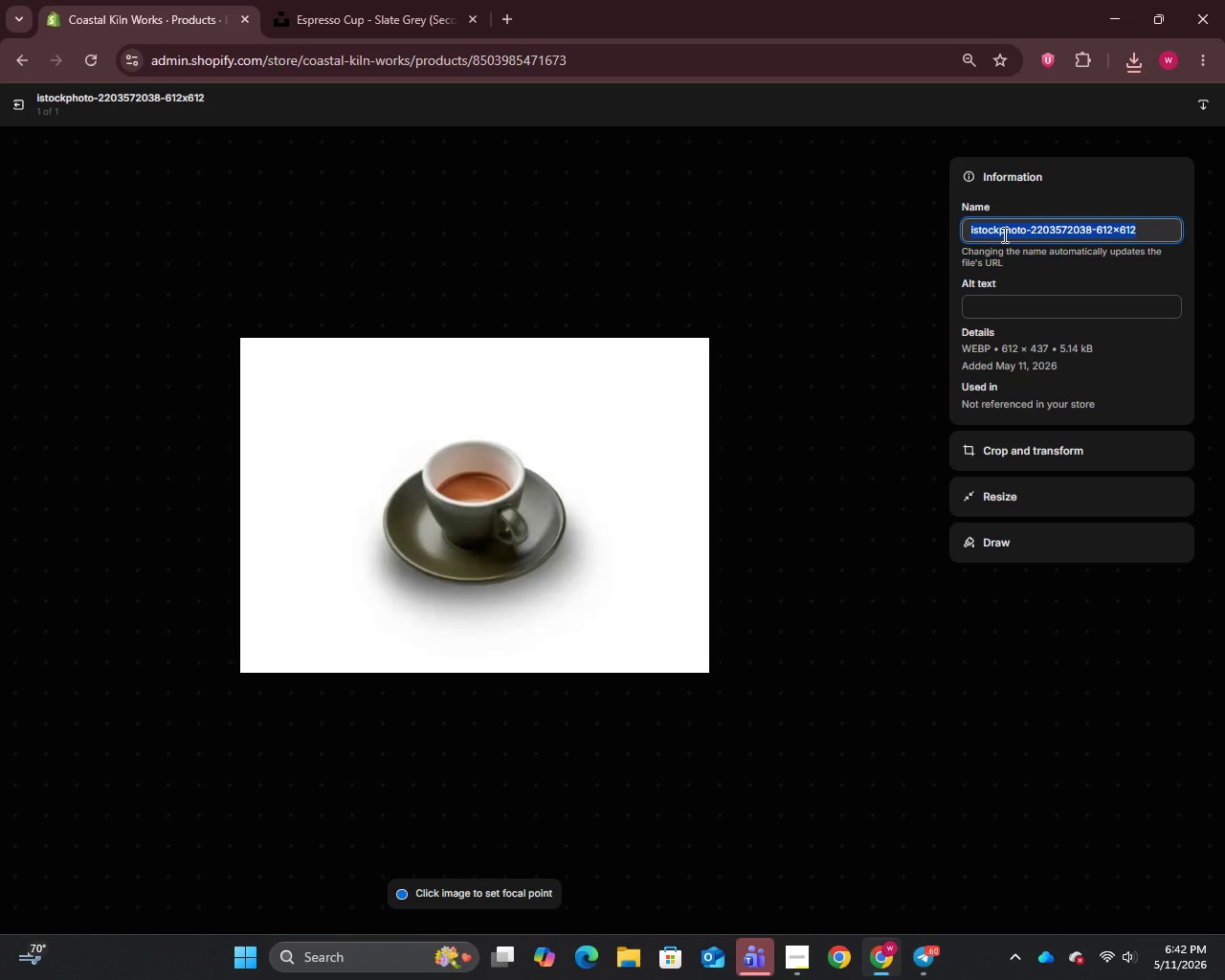 
key(Control+V)
 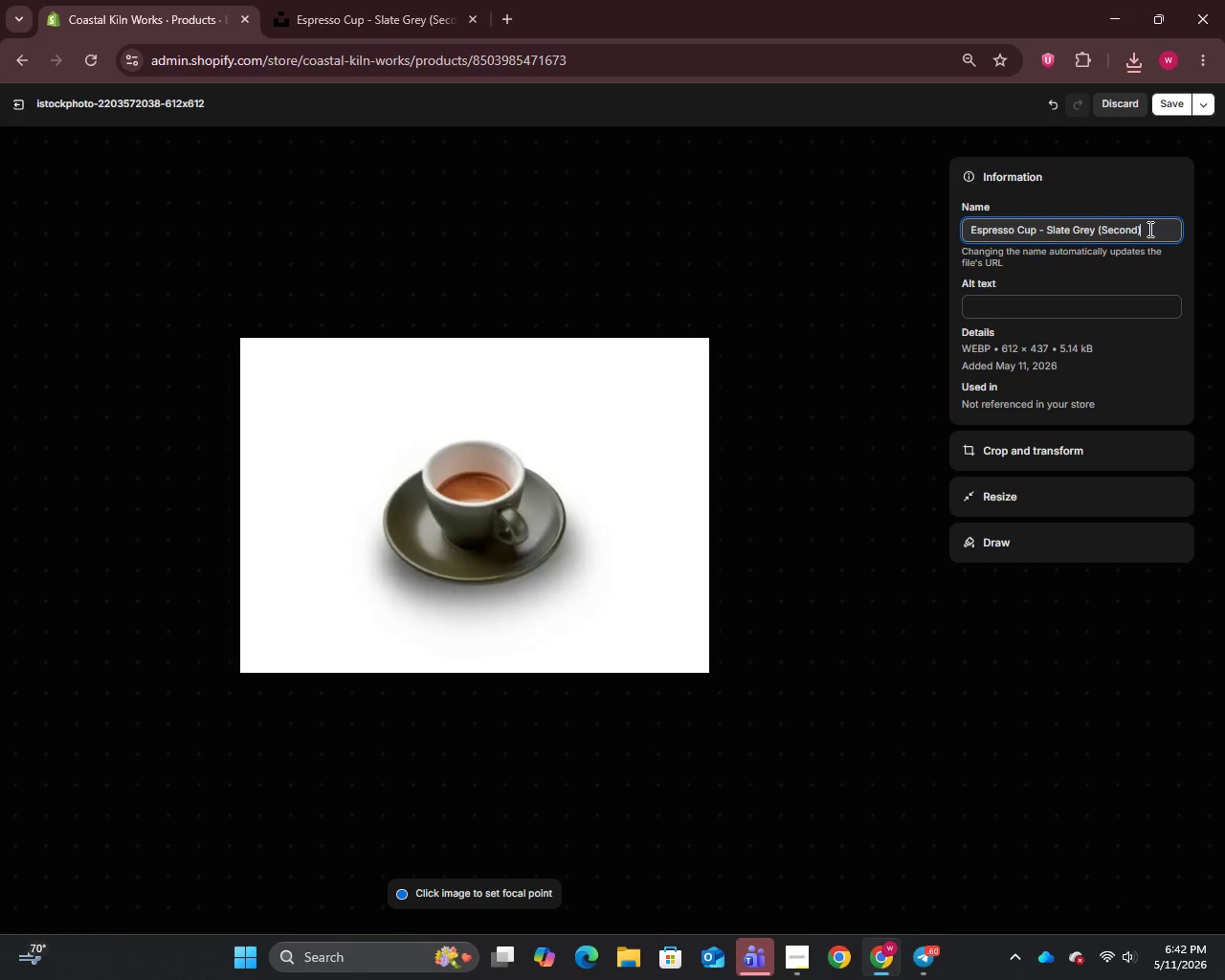 
left_click_drag(start_coordinate=[1148, 229], to_coordinate=[1092, 240])
 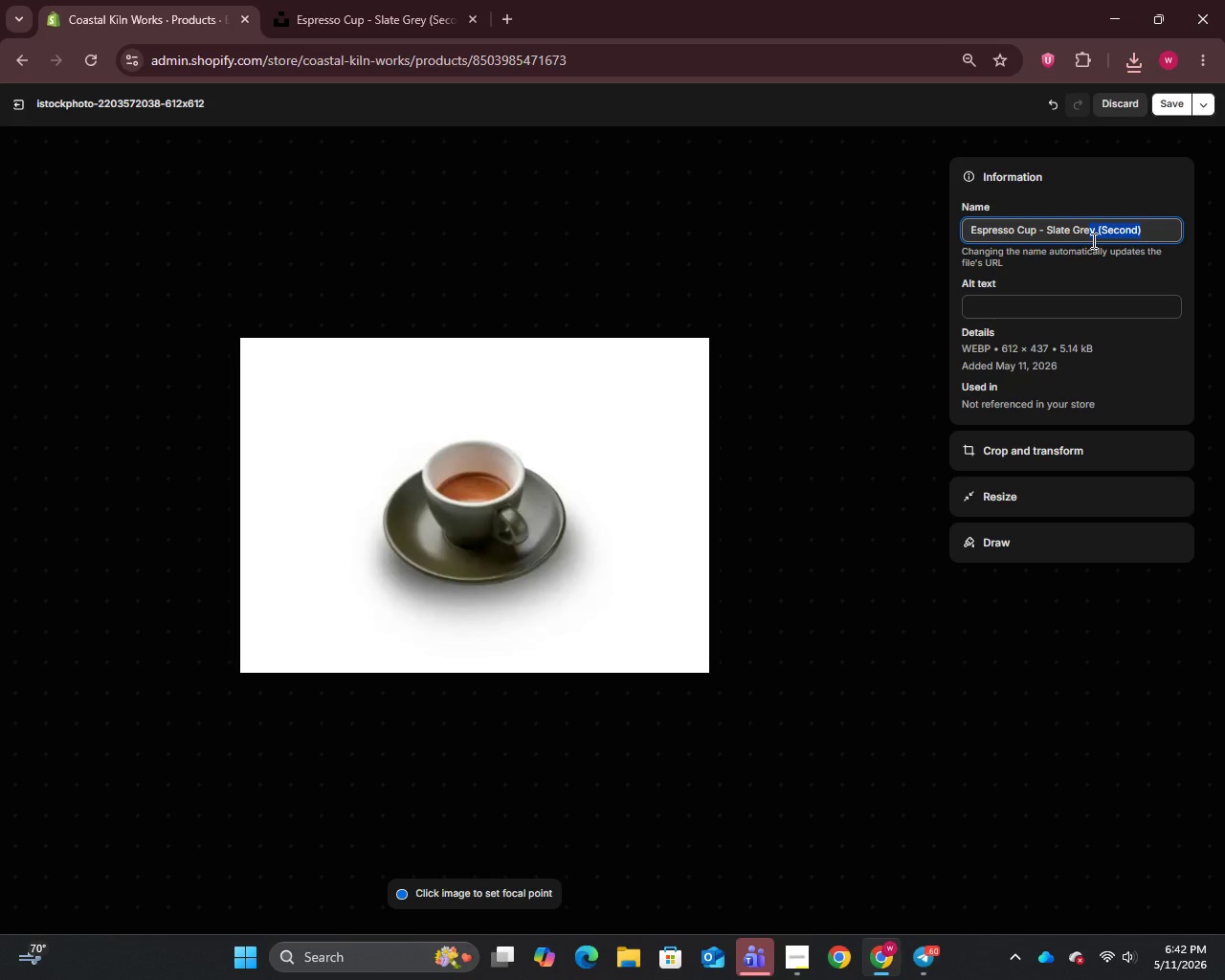 
key(Backspace)
 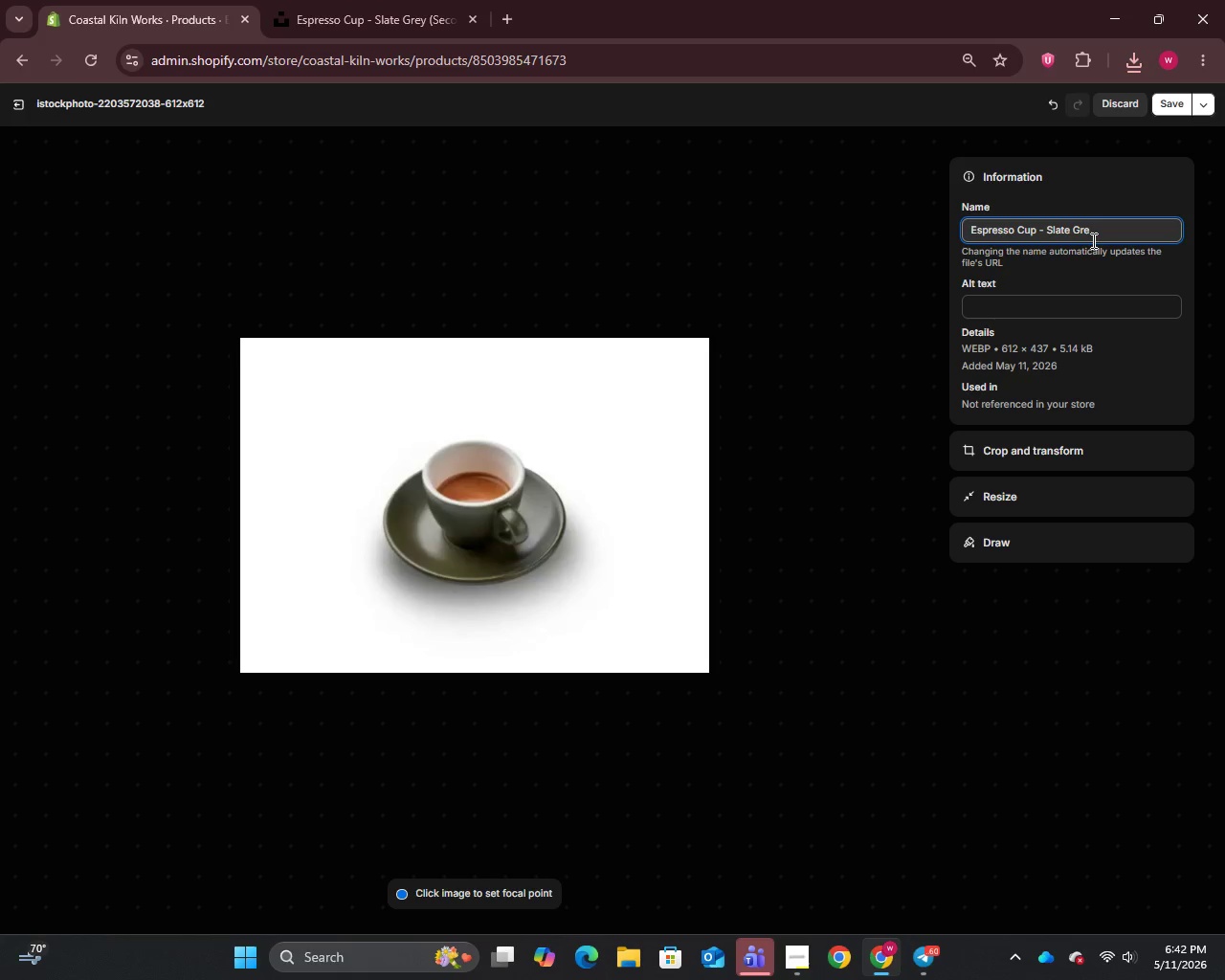 
key(Y)
 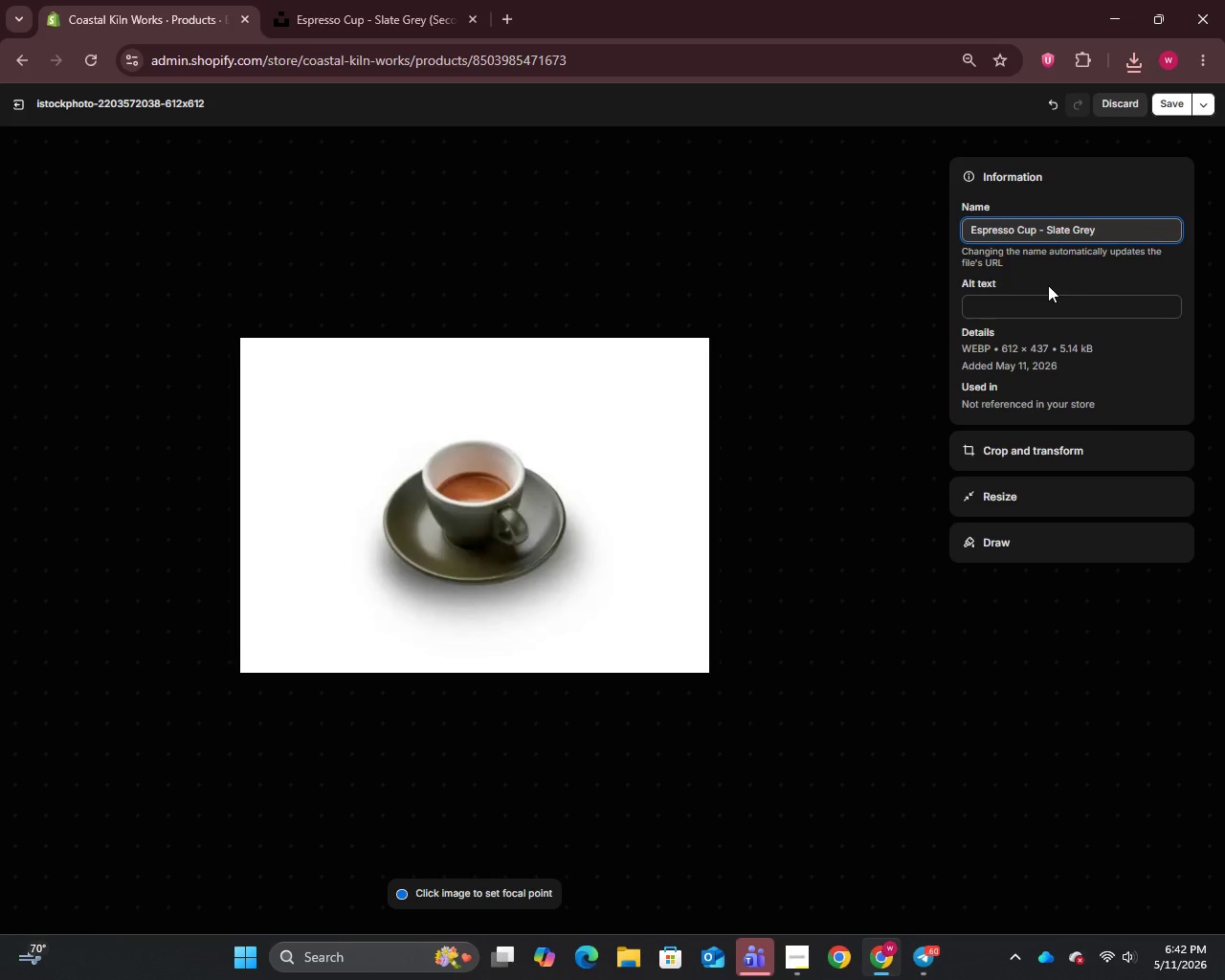 
left_click([1048, 285])
 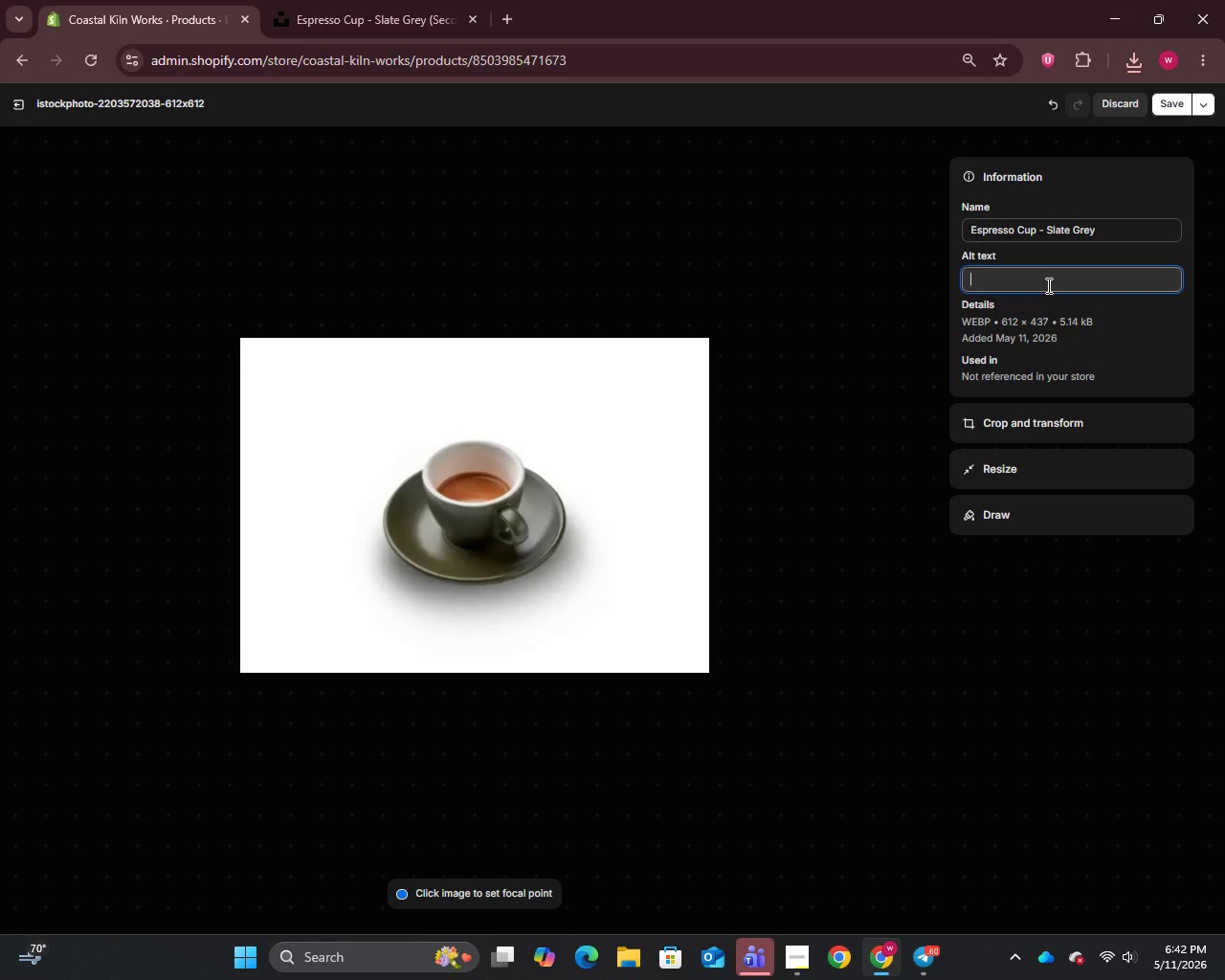 
left_click([1047, 285])
 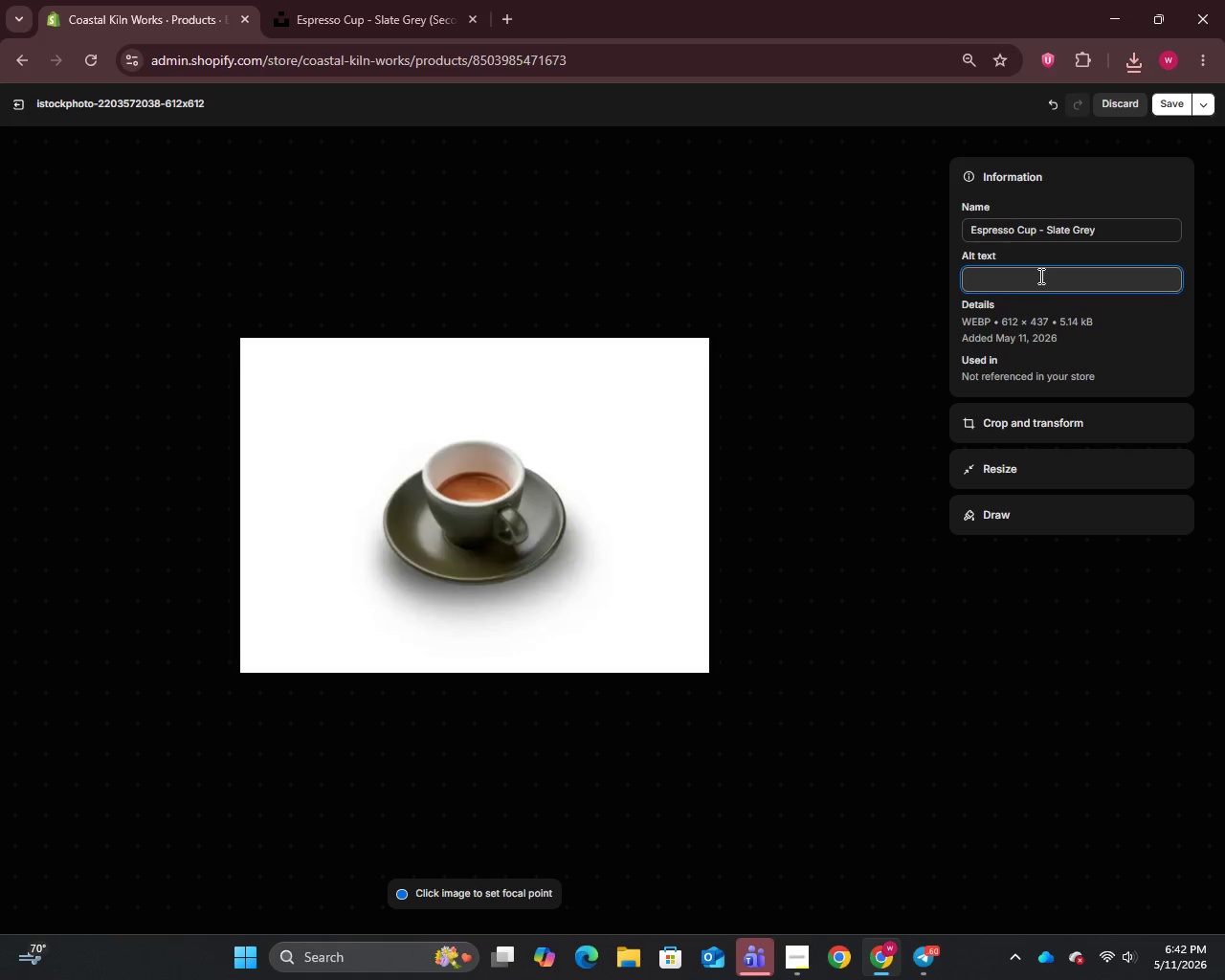 
type(State grey handmade espresso cup stoneware)
 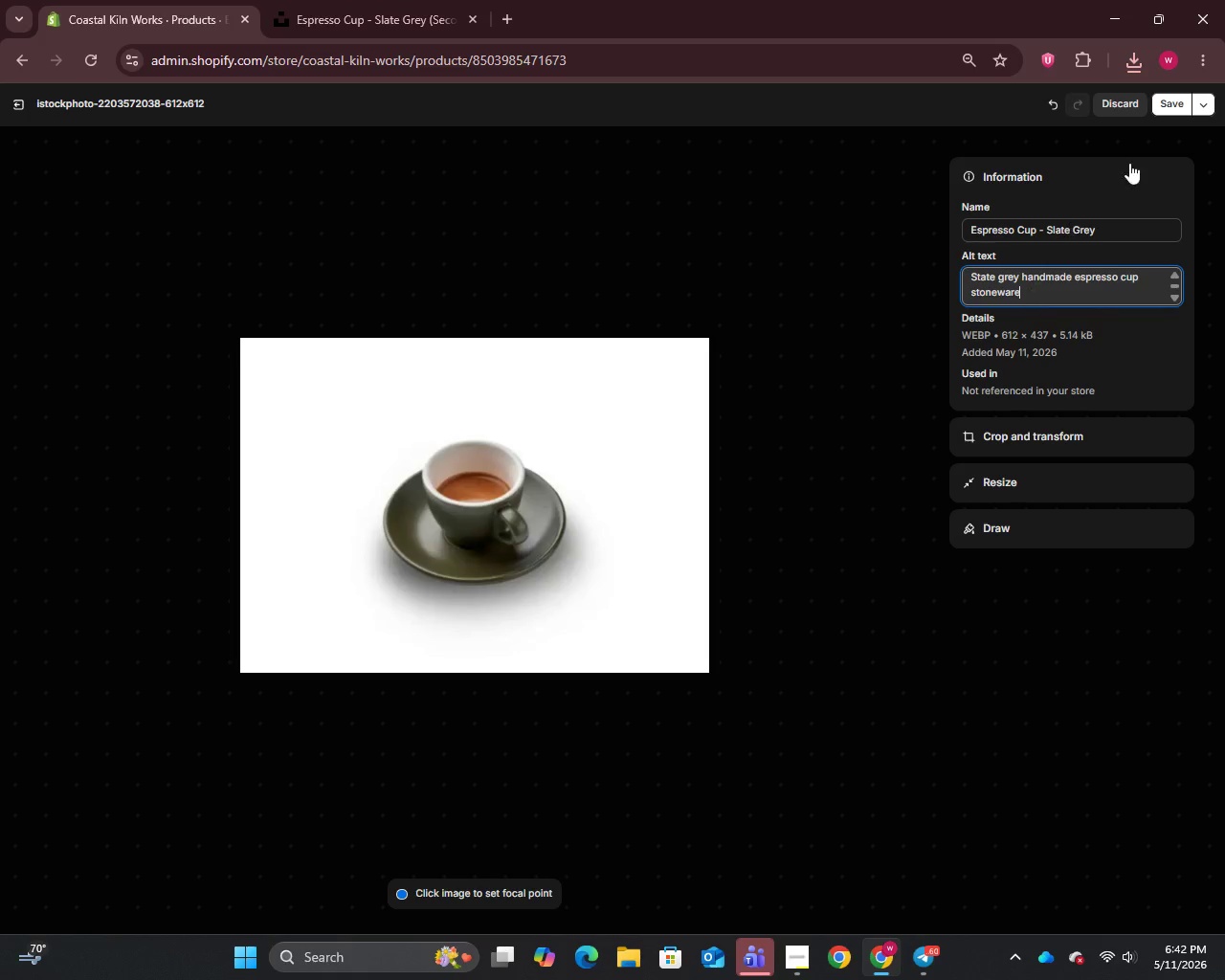 
left_click([1179, 95])
 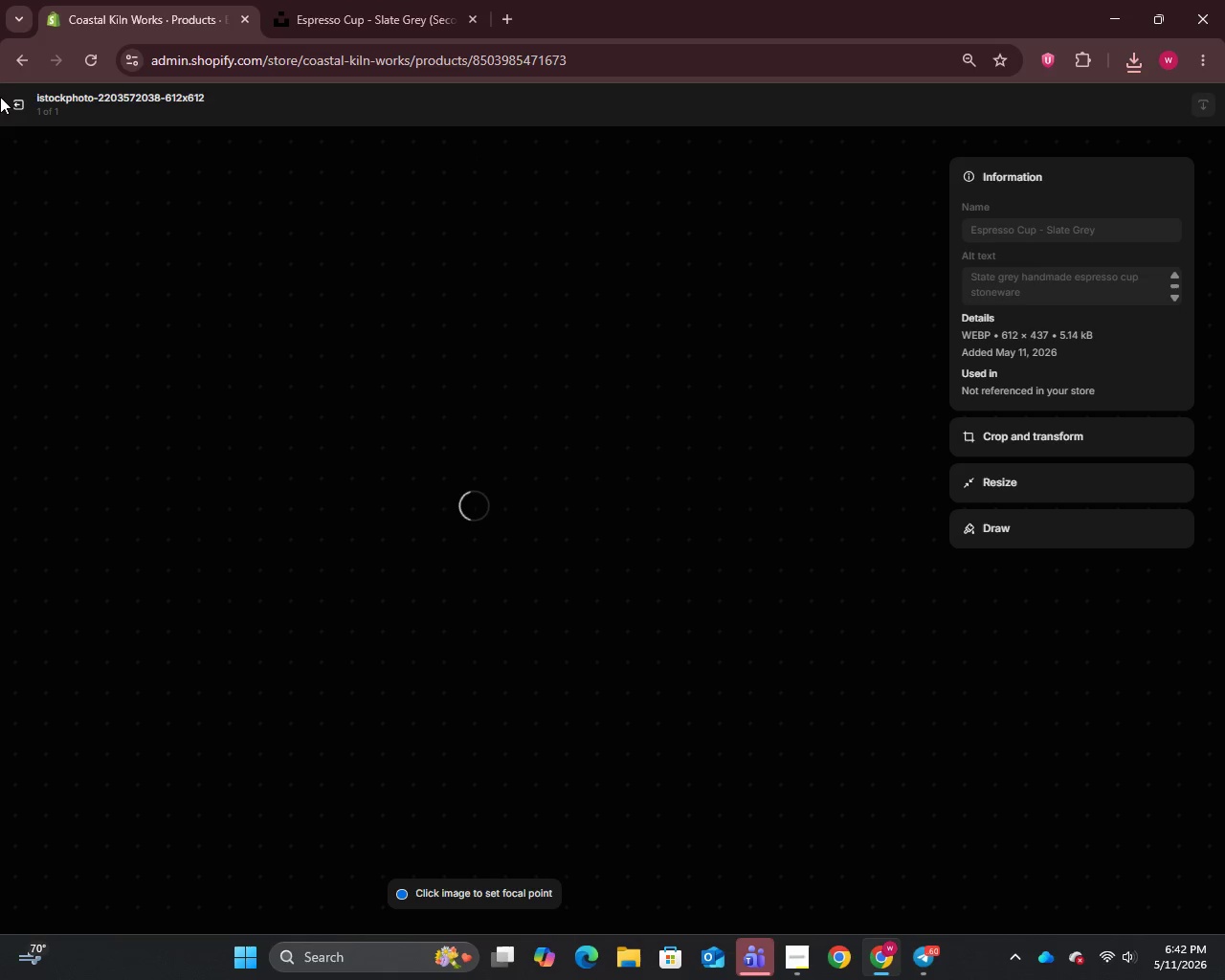 
left_click([15, 100])
 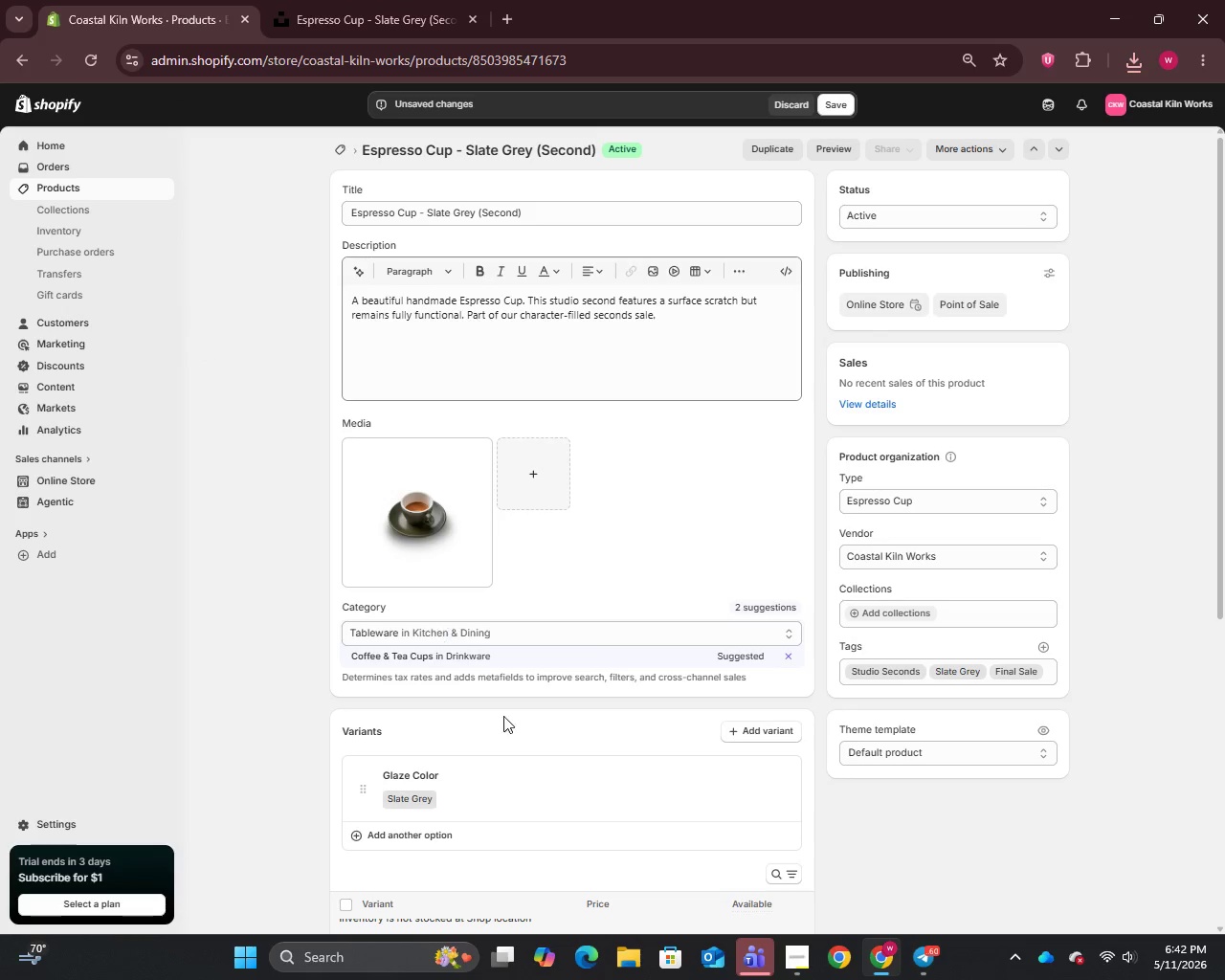 
scroll: coordinate [567, 800], scroll_direction: down, amount: 16.0
 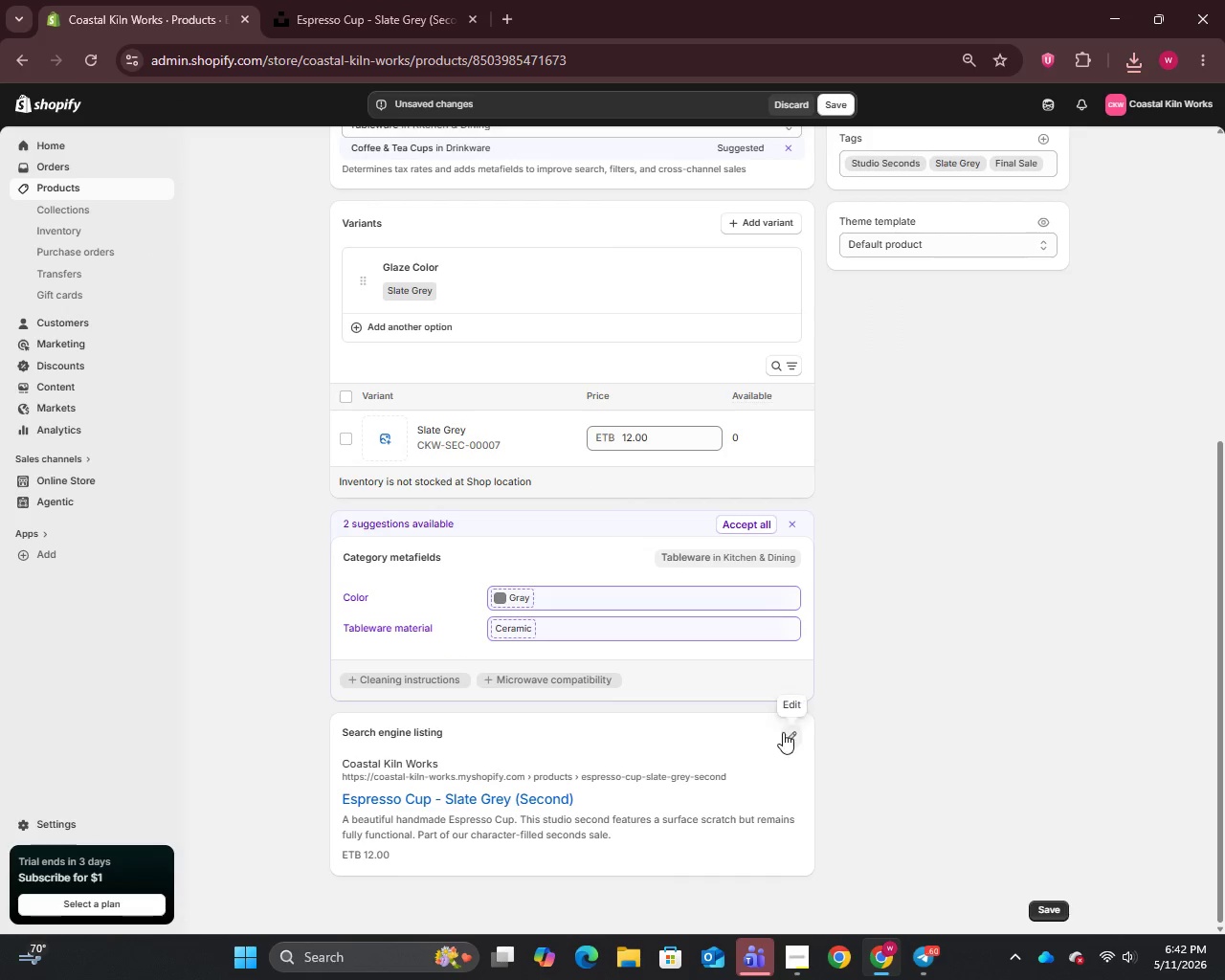 
left_click([798, 729])
 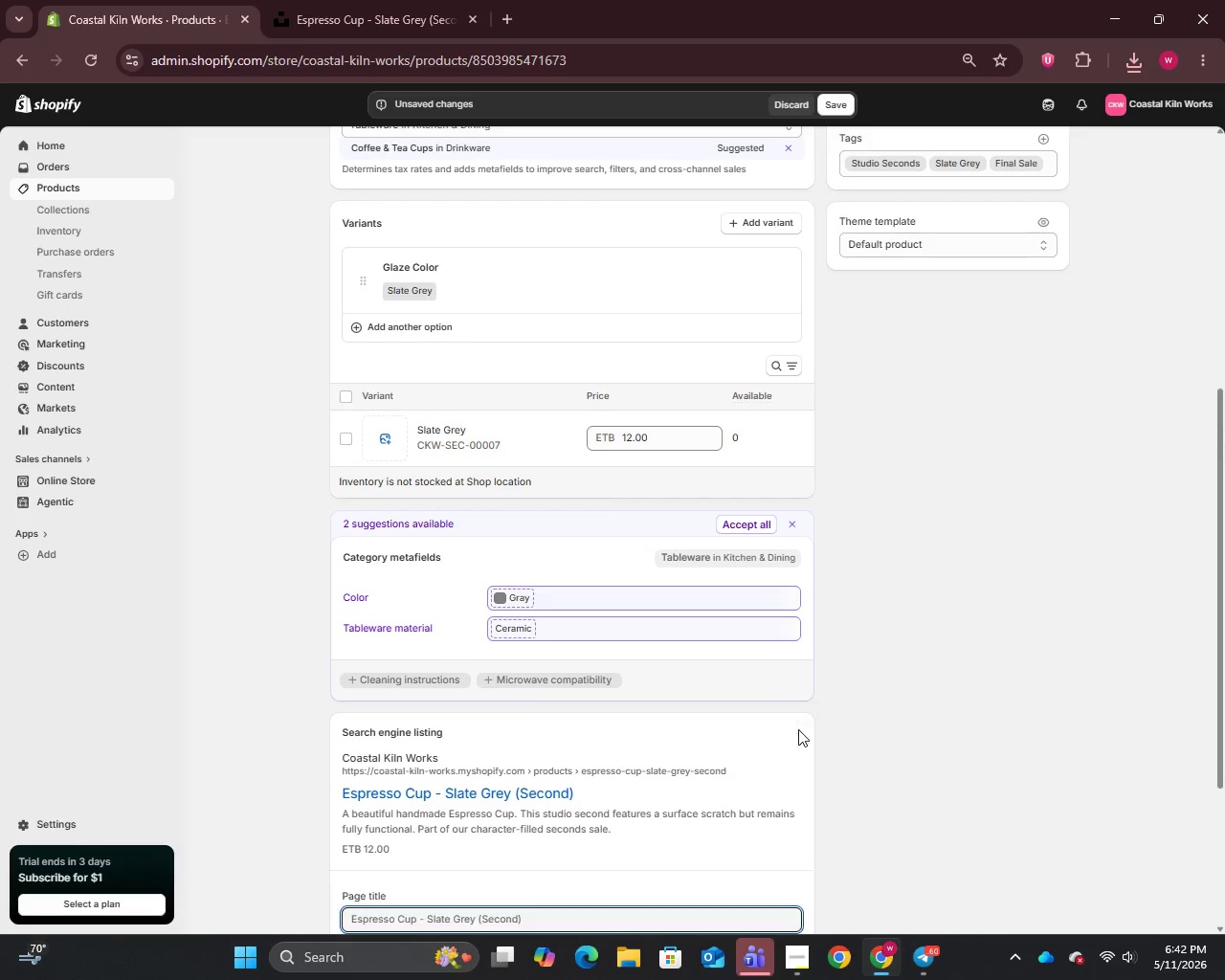 
scroll: coordinate [788, 730], scroll_direction: down, amount: 6.0
 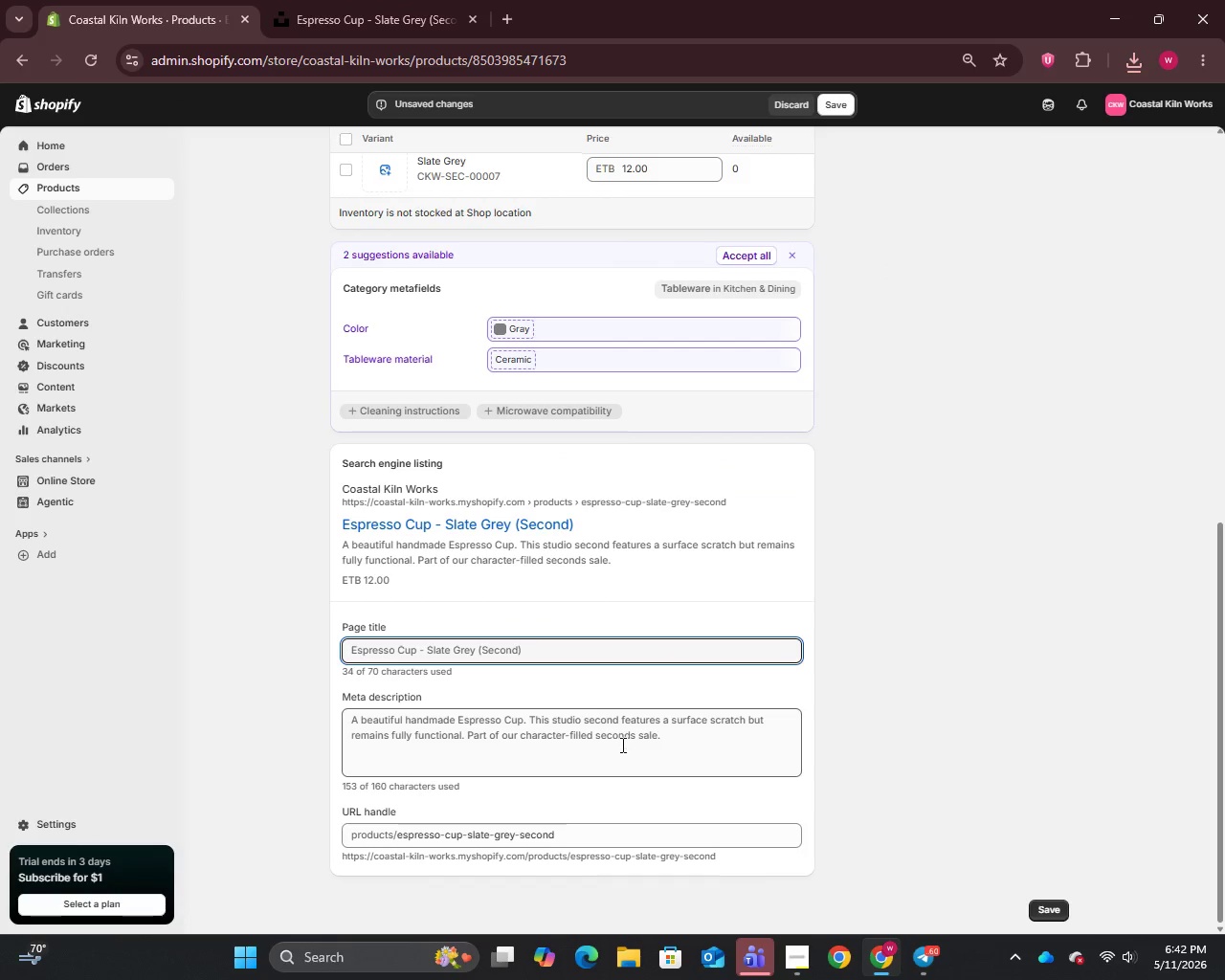 
left_click([621, 746])
 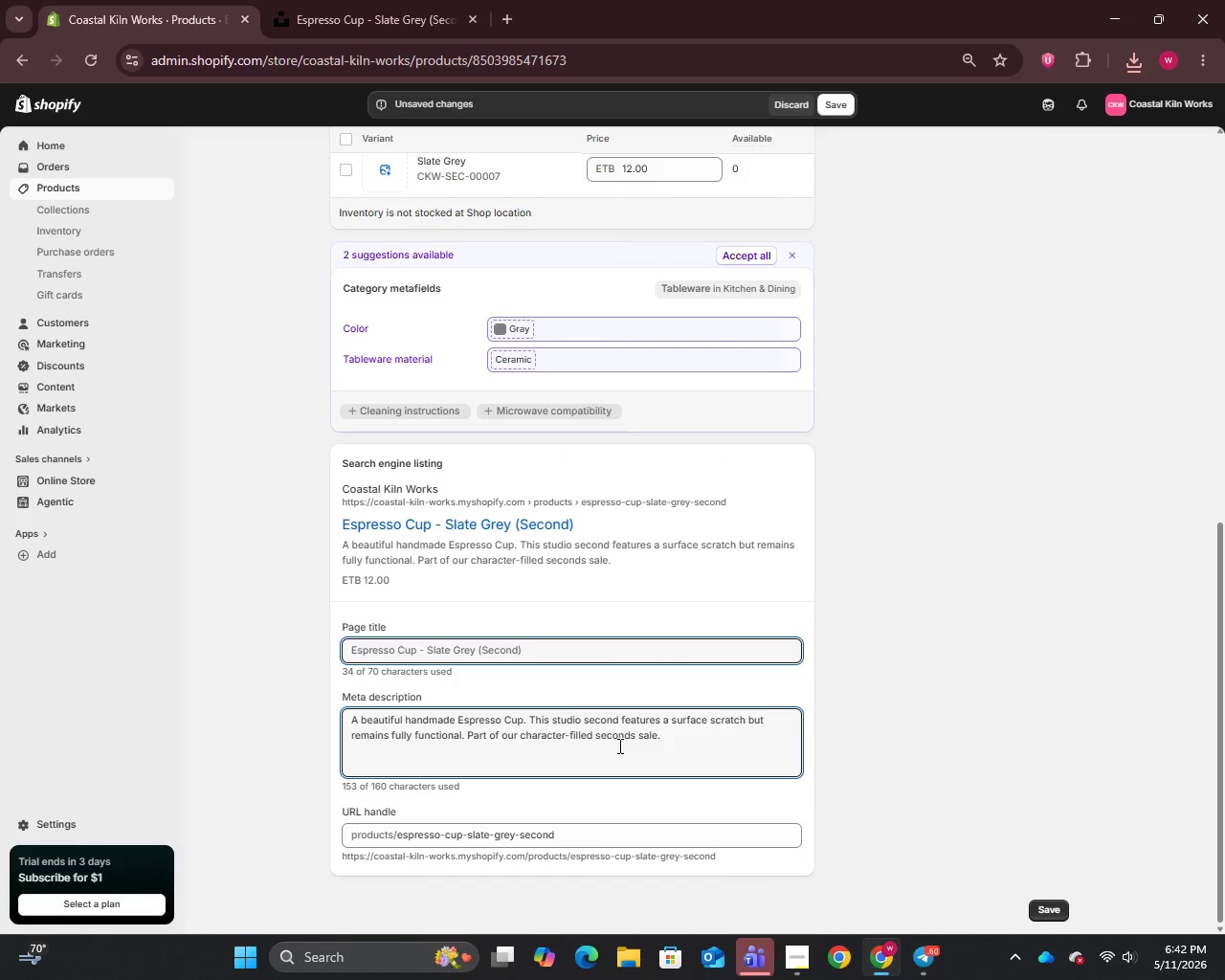 
key(Control+A)
 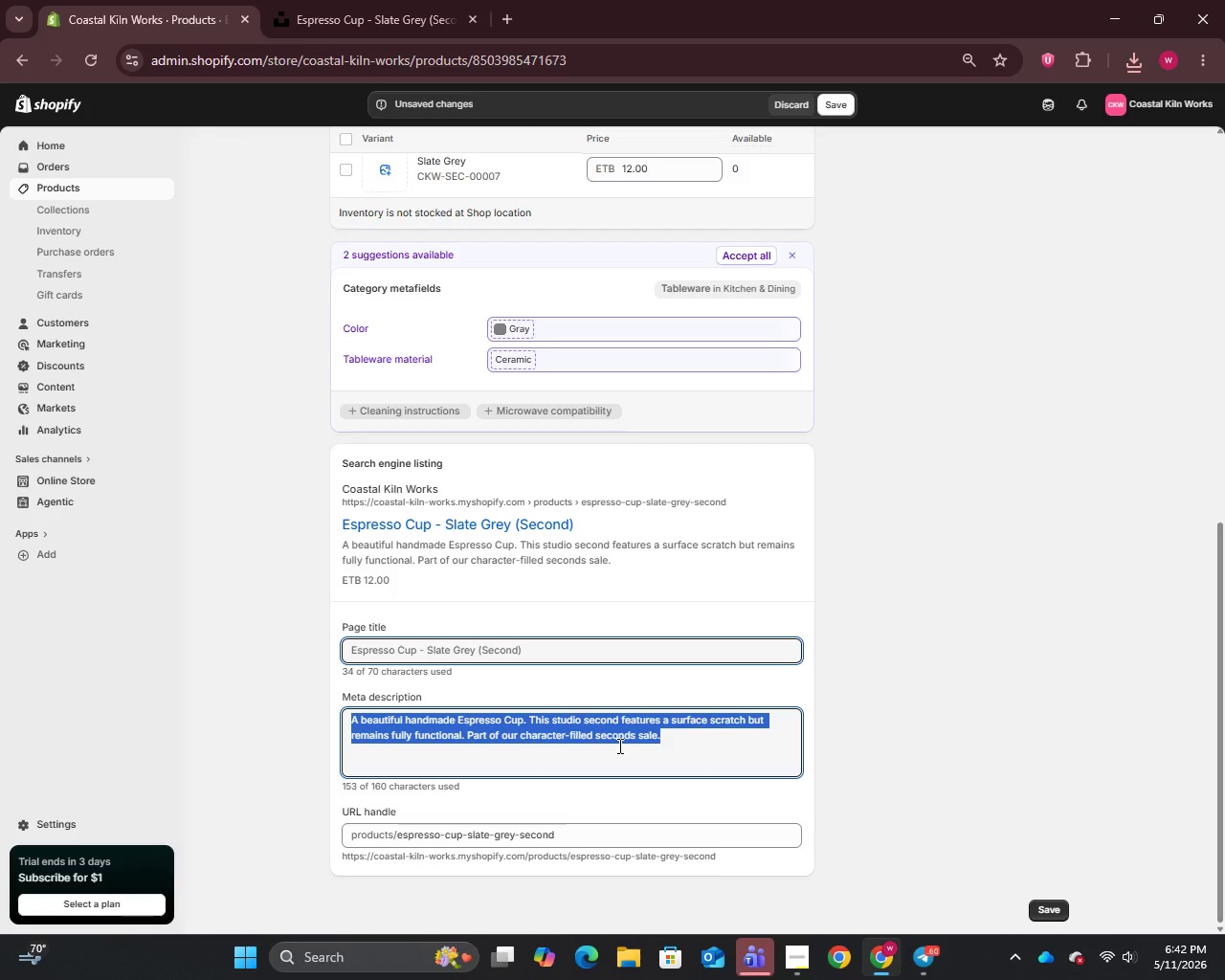 
type(Hand)
 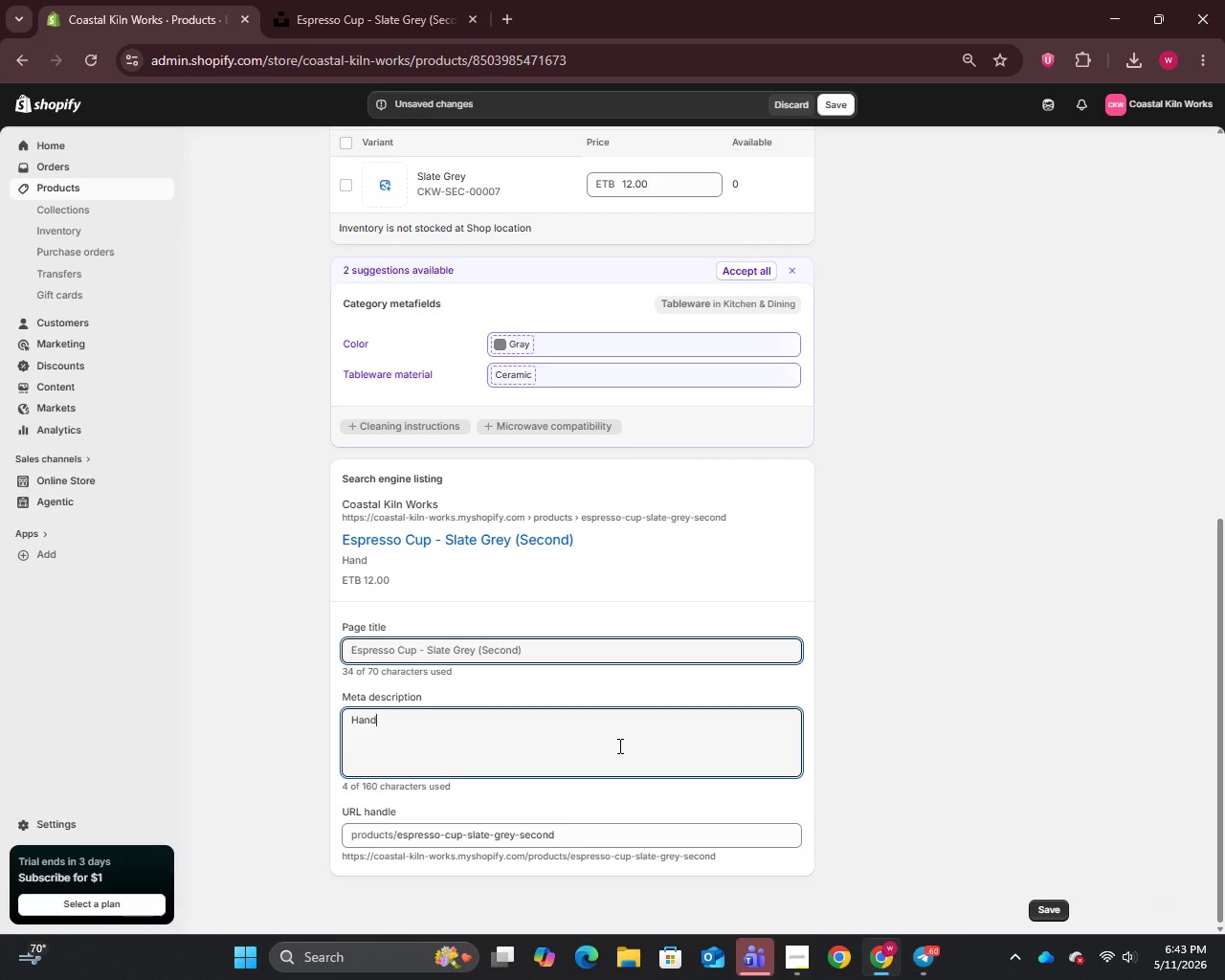 
type(made )
key(Backspace)
key(Backspace)
 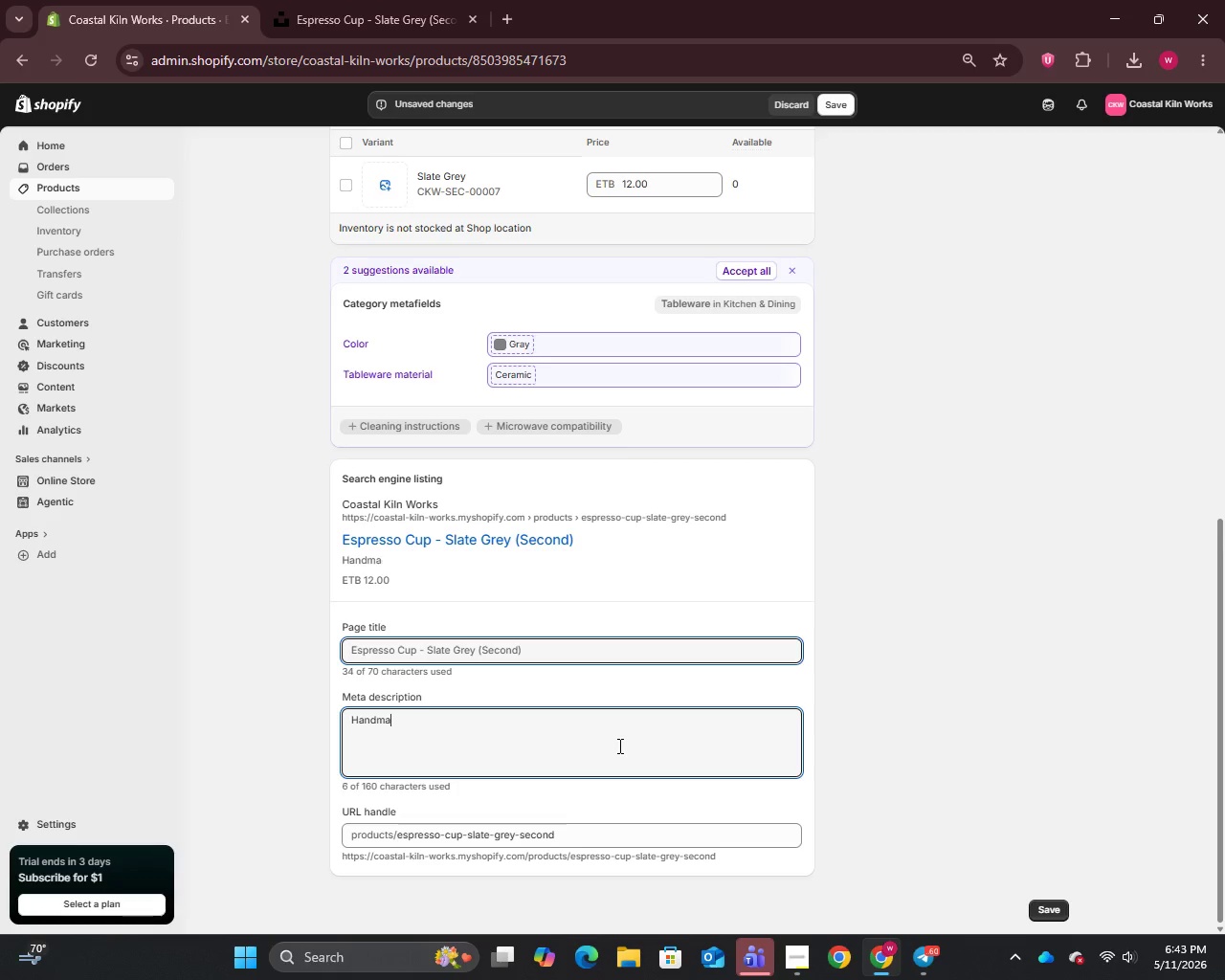 
hold_key(key=Backspace, duration=0.47)
 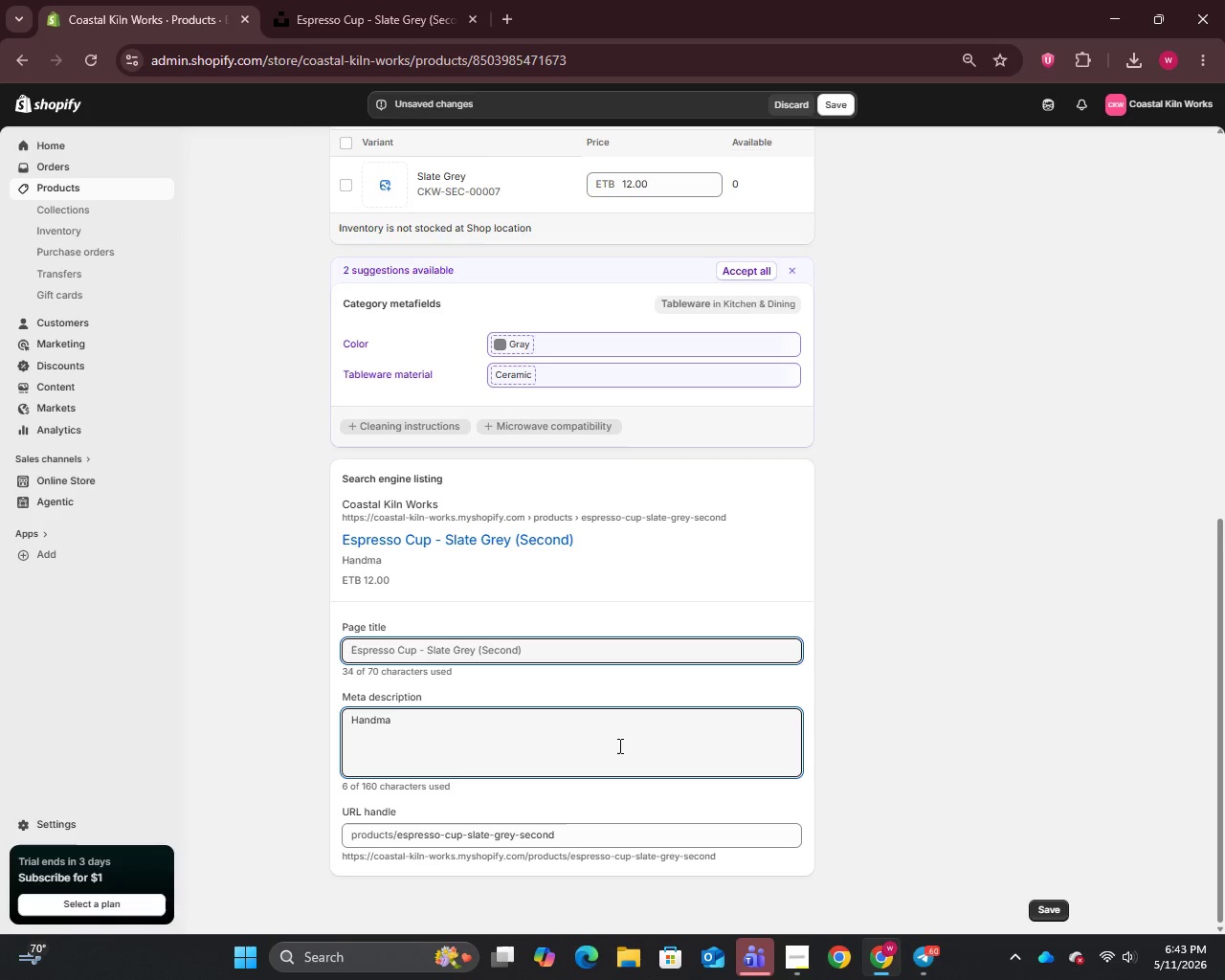 
hold_key(key=Backspace, duration=1.36)
 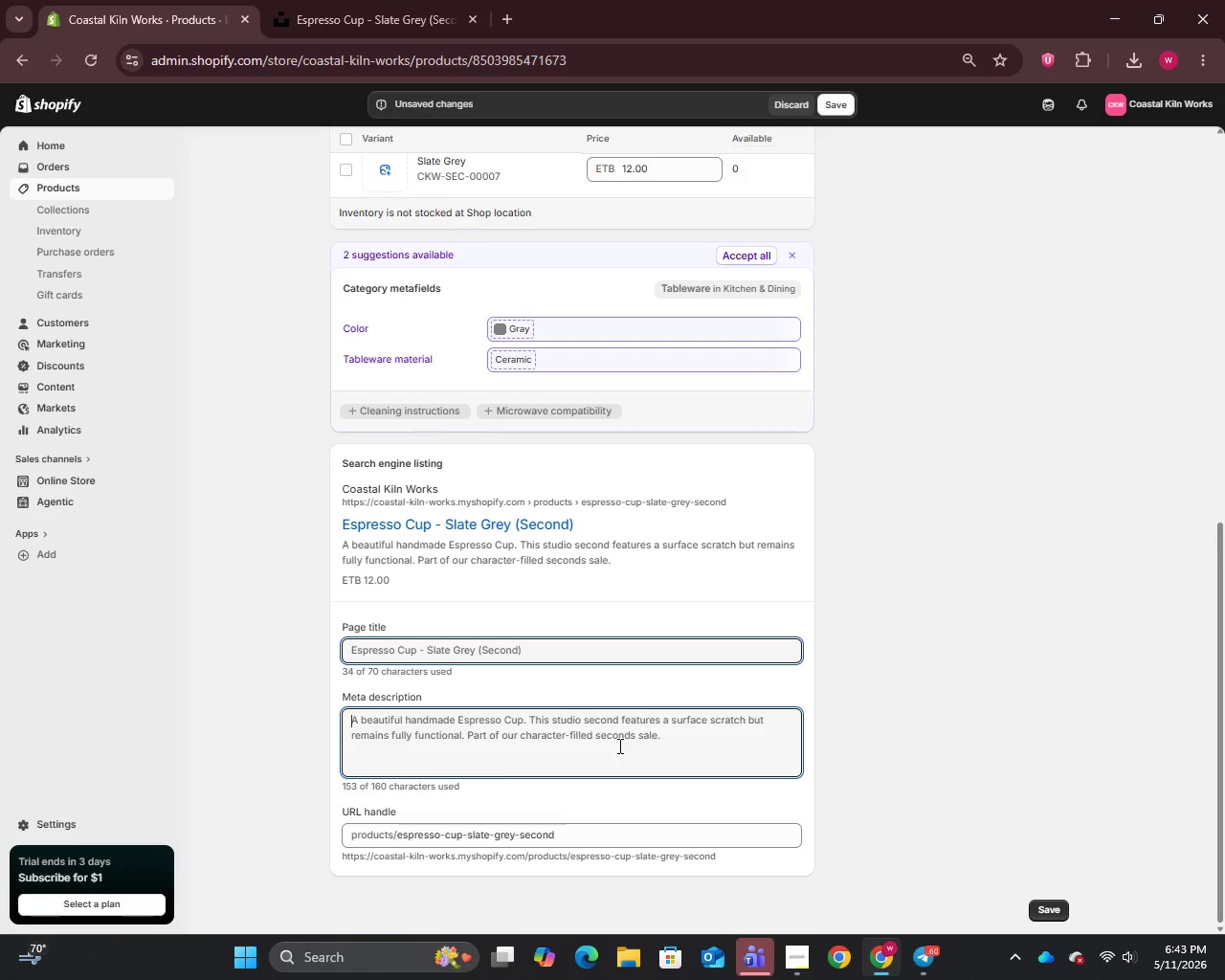 
type(Espress)
 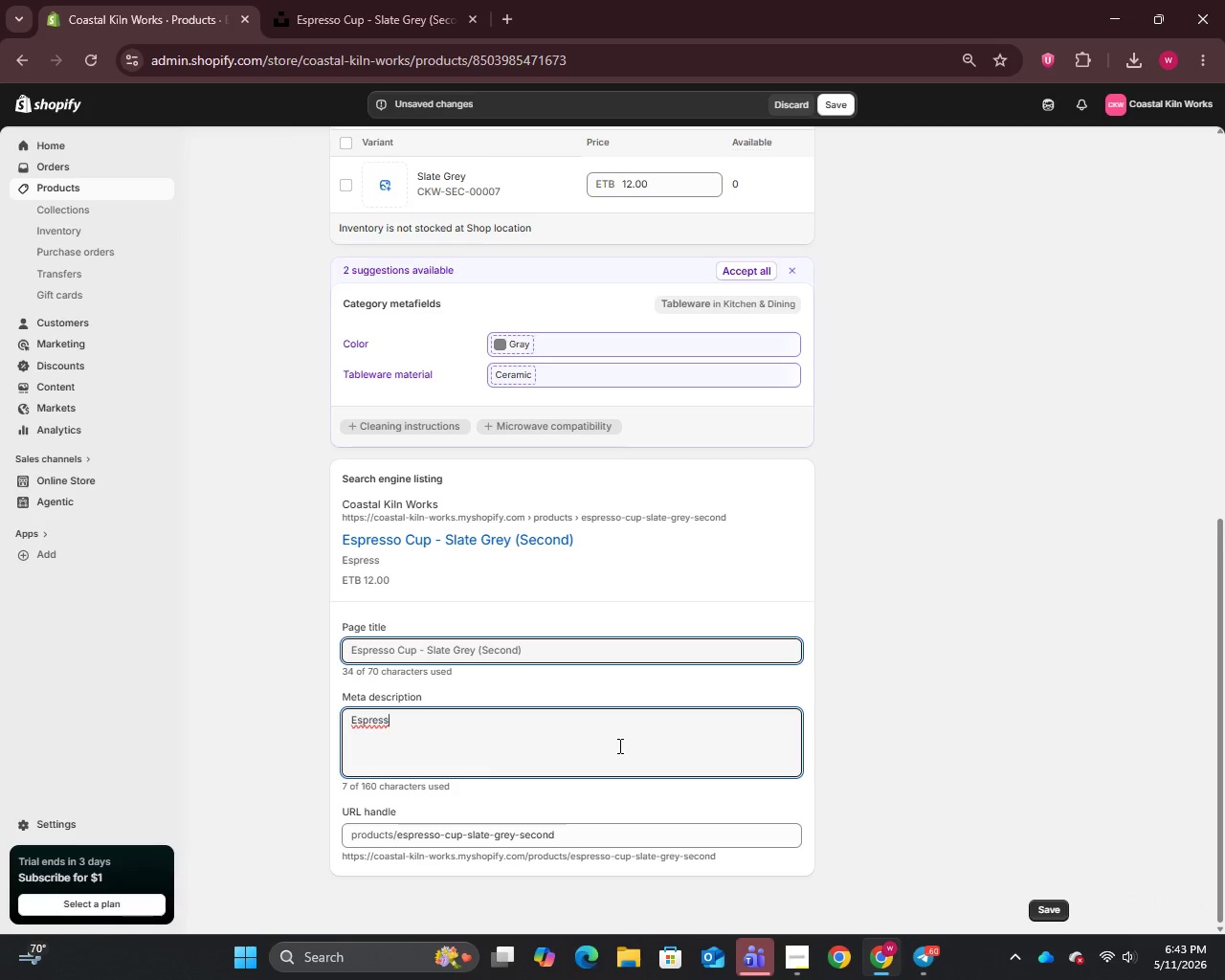 
type(o cup with handmade character and a surface scratch. s)
 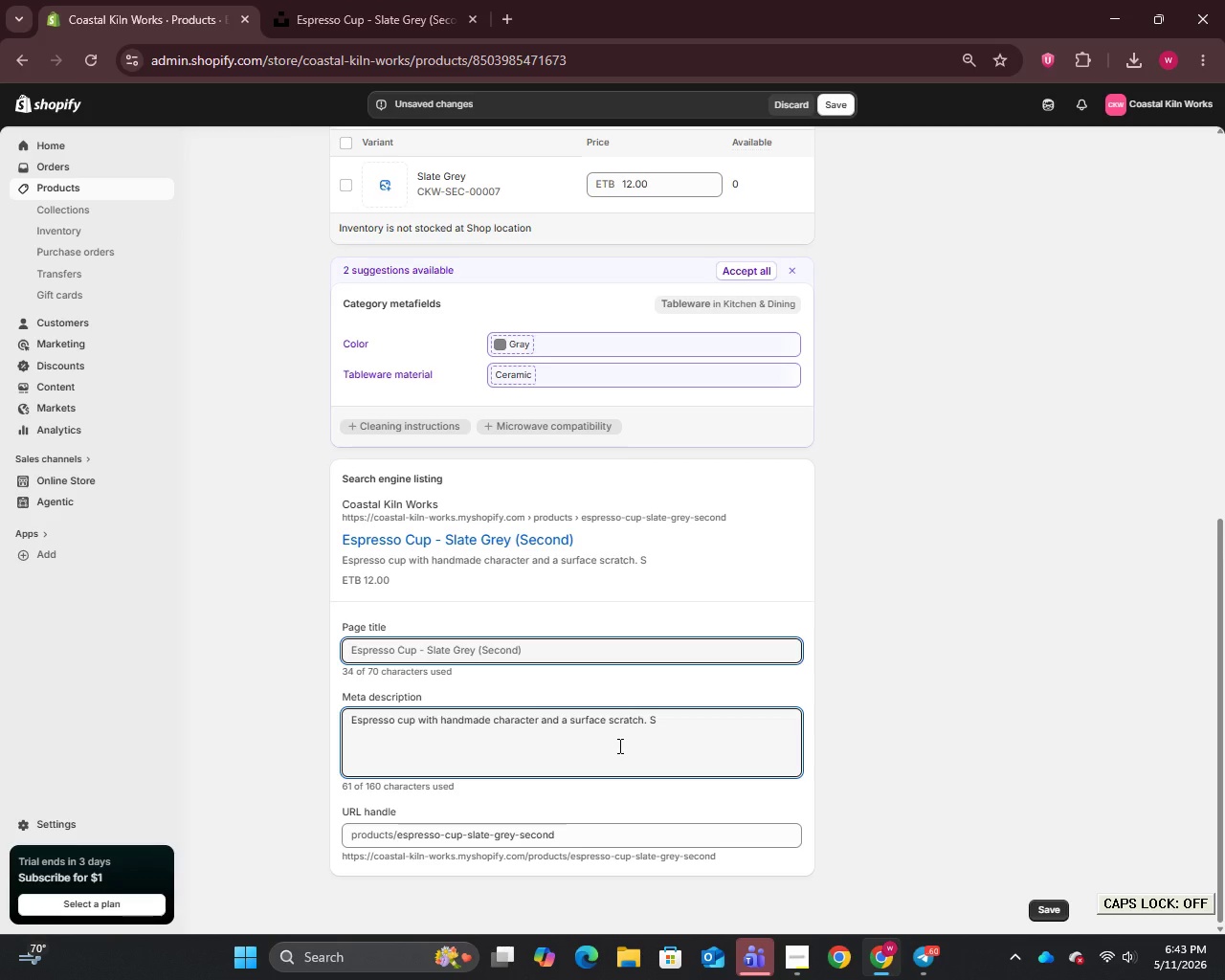 
hold_key(key=CapsLock, duration=0.31)
 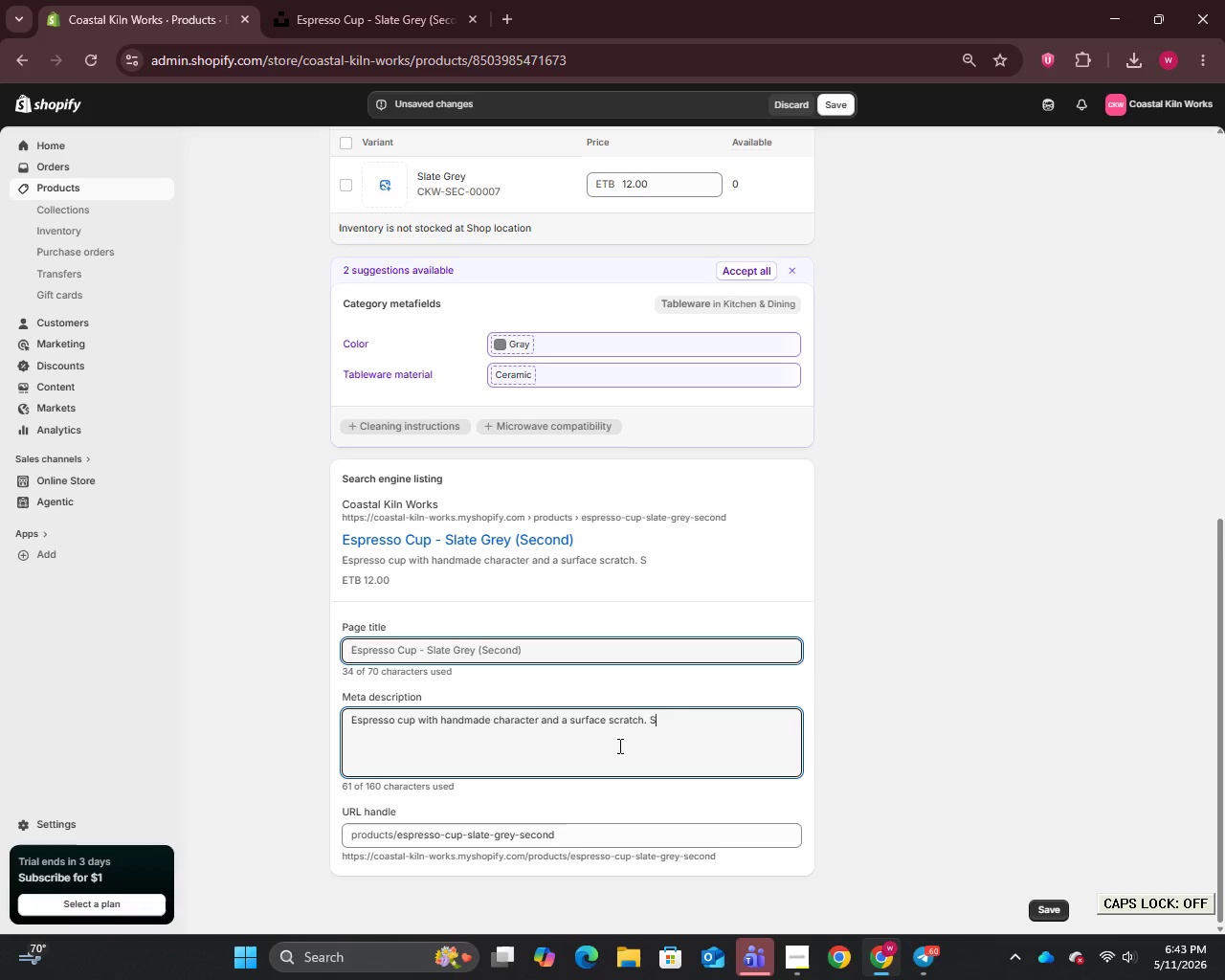 
type(late grey Studio Seconds stoneware.)
 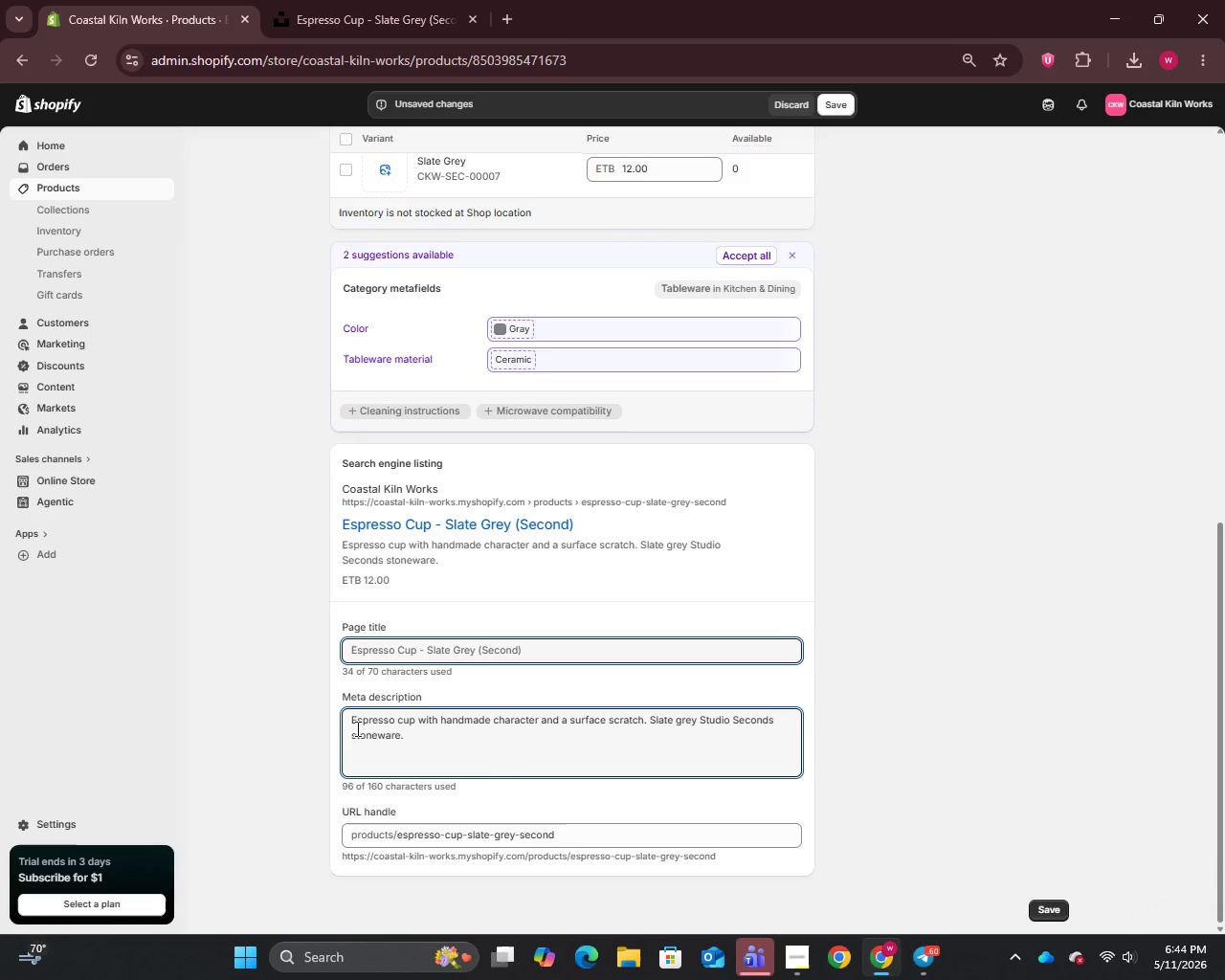 
left_click([353, 725])
 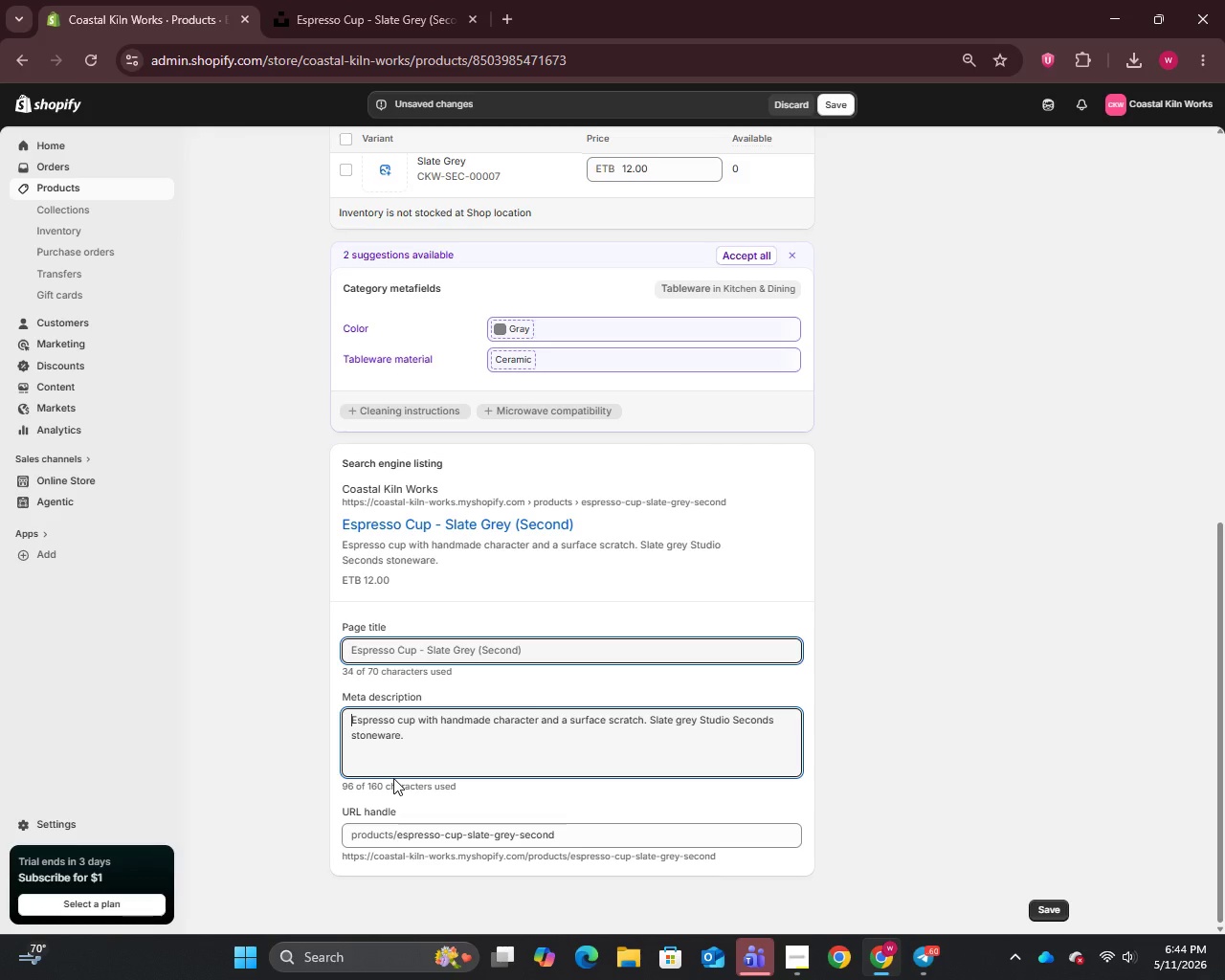 
type(Handmad )
 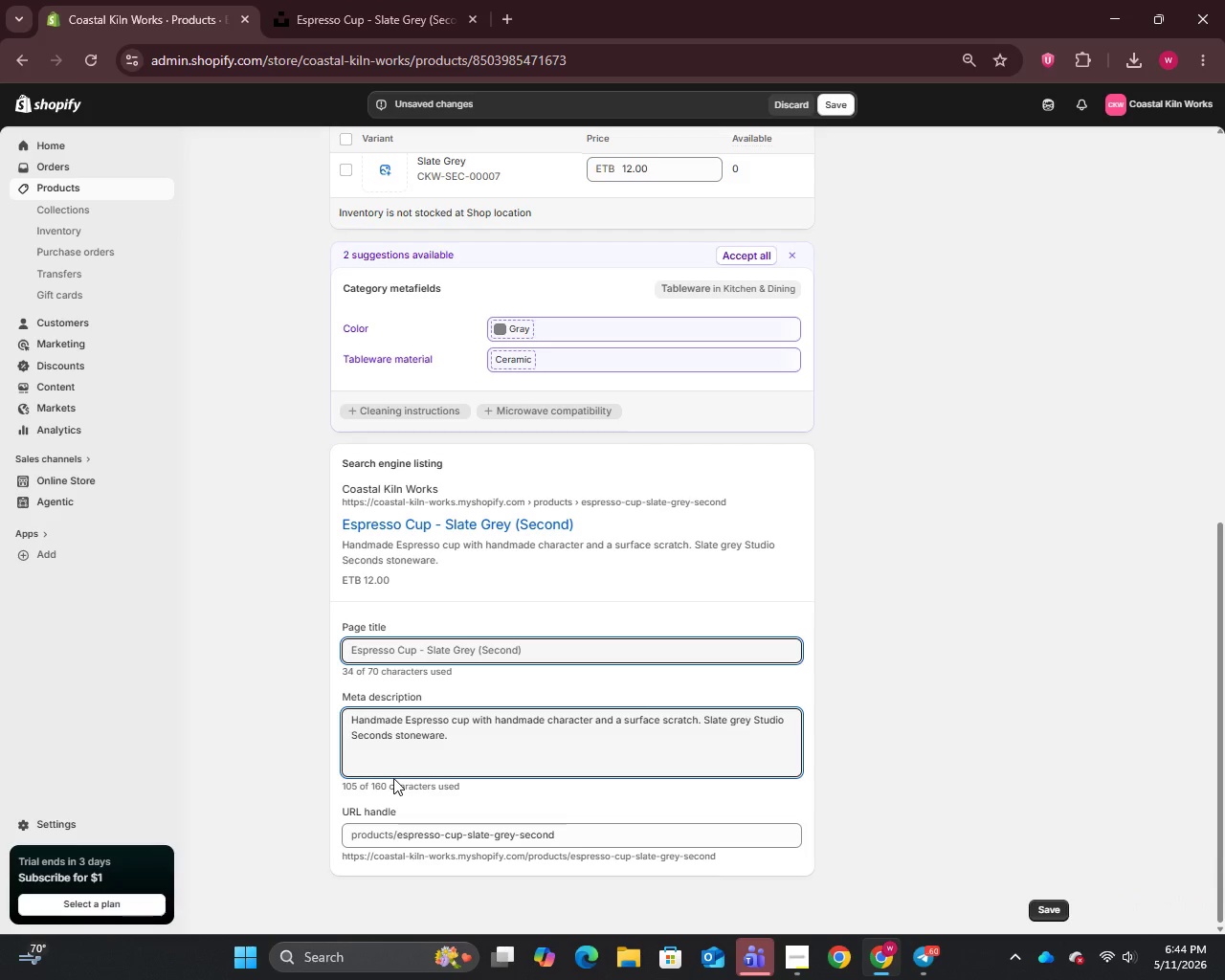 
hold_key(key=E, duration=0.33)
 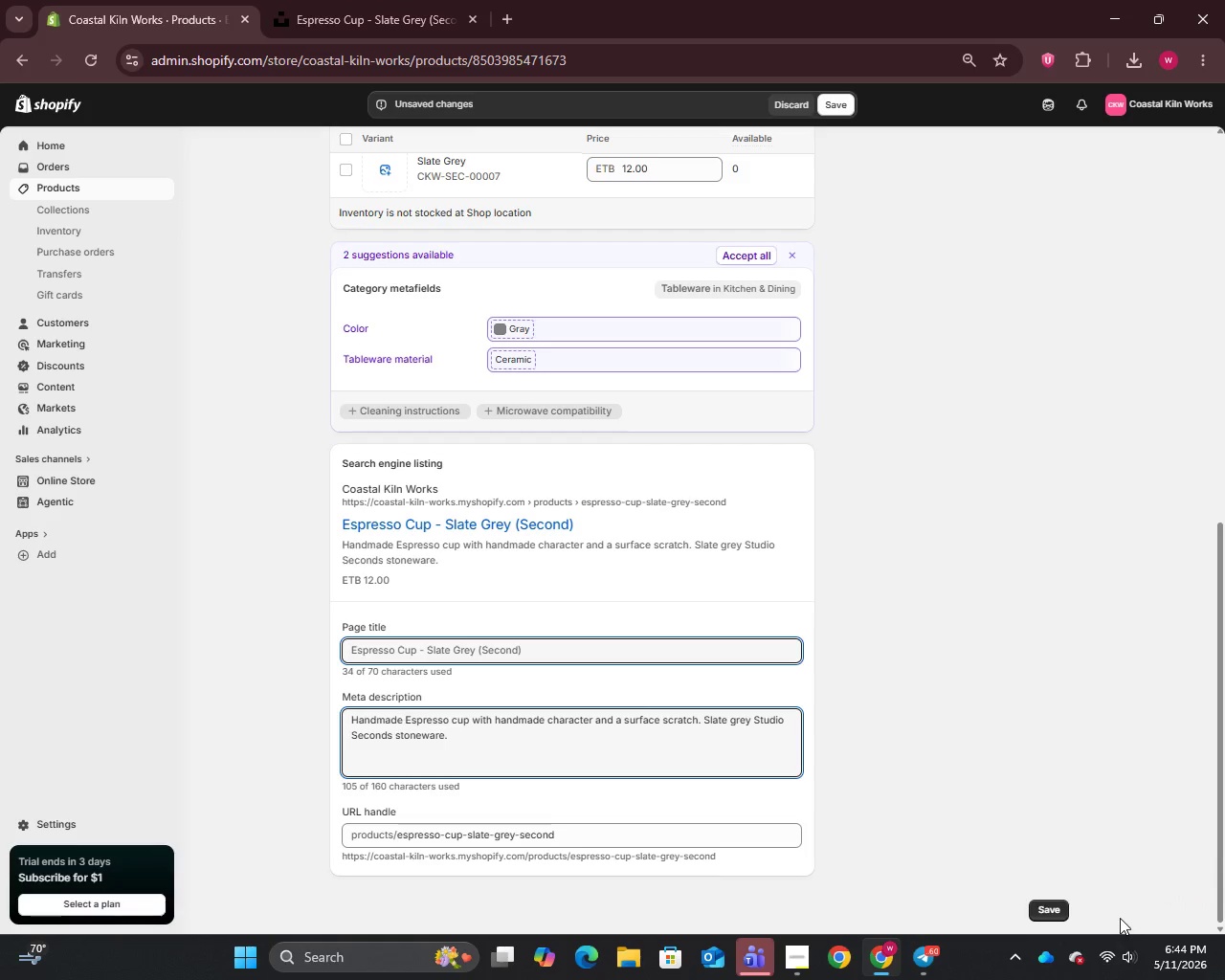 
left_click([1051, 906])
 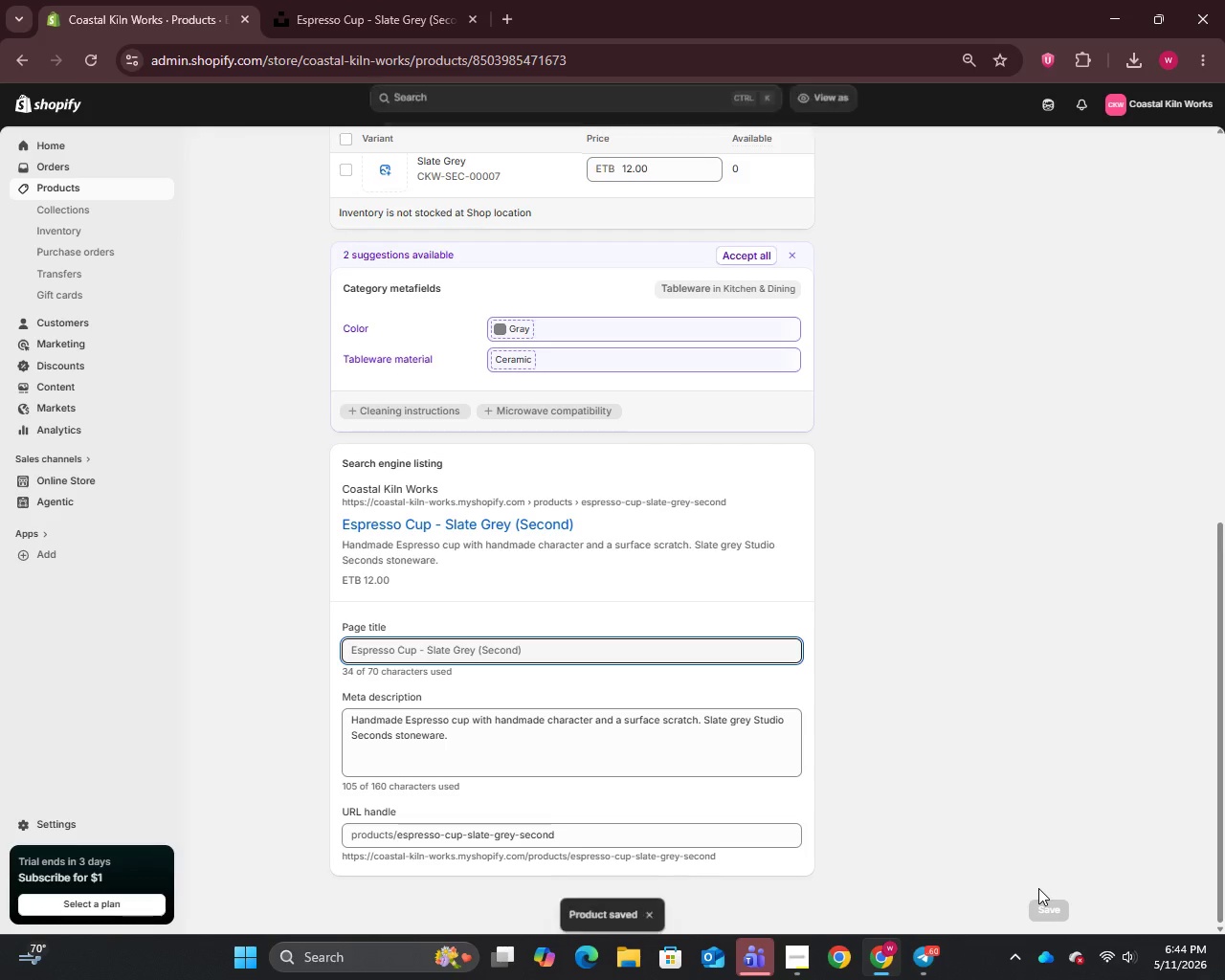 
wait(8.75)
 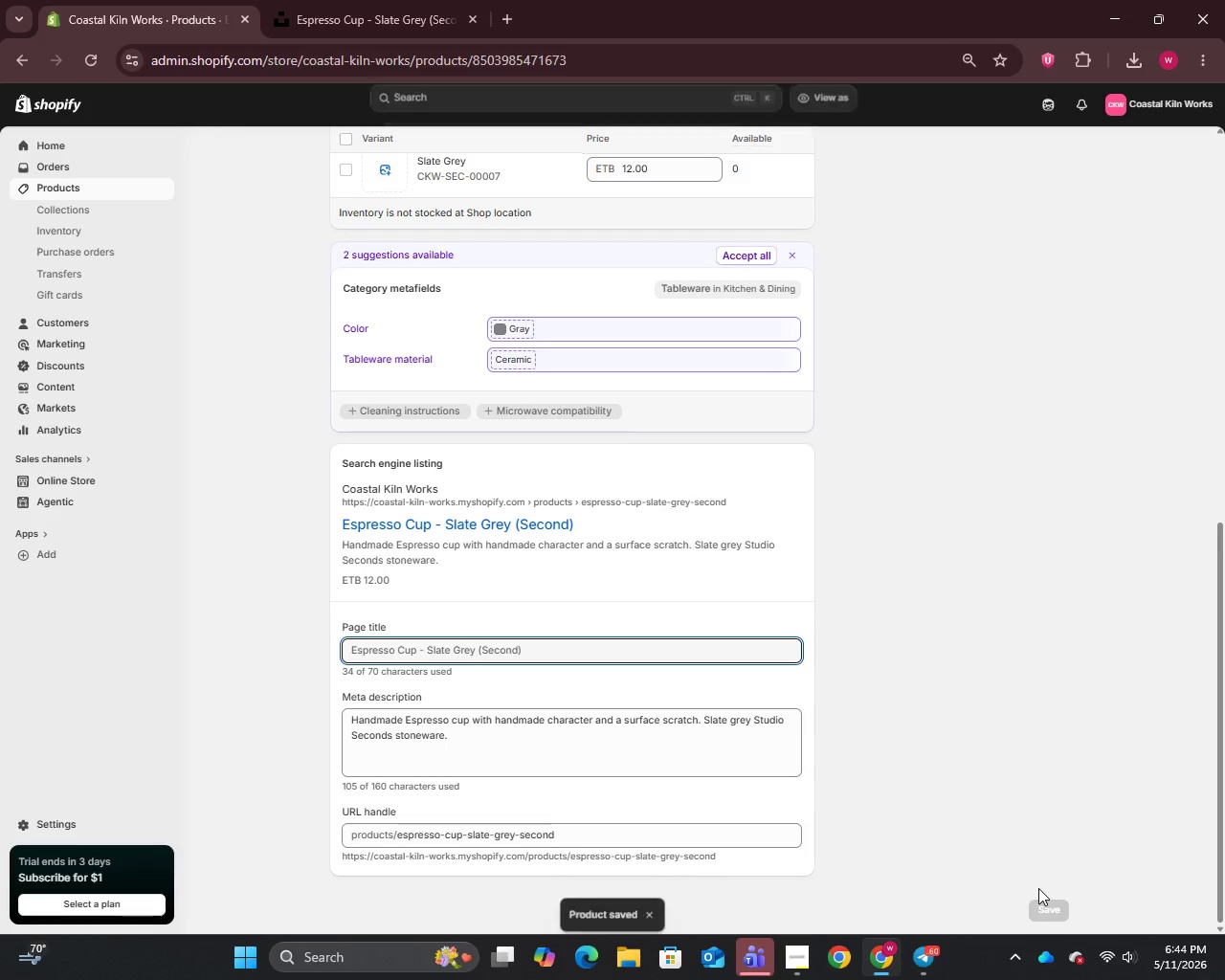 
left_click([60, 186])
 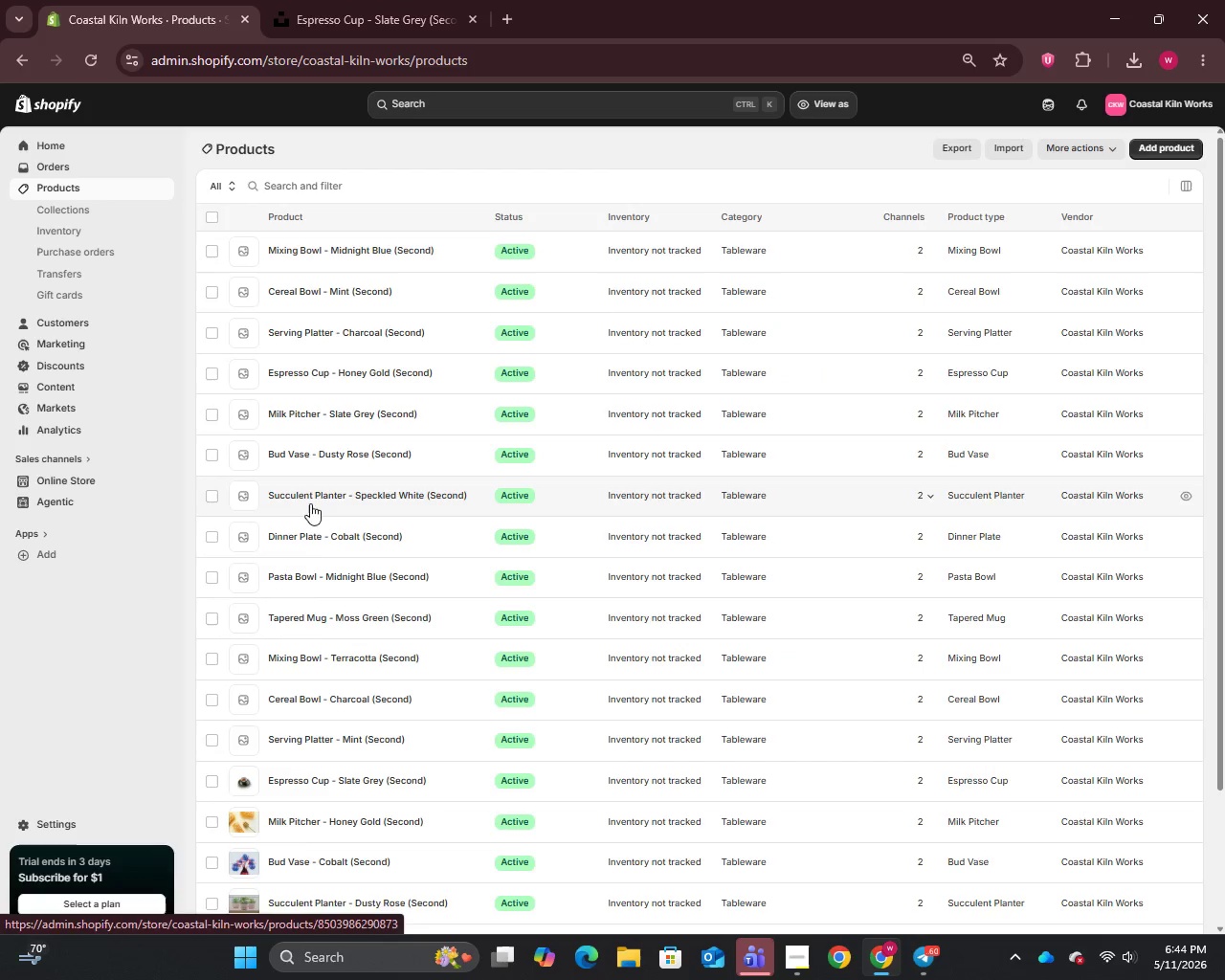 
left_click([301, 743])
 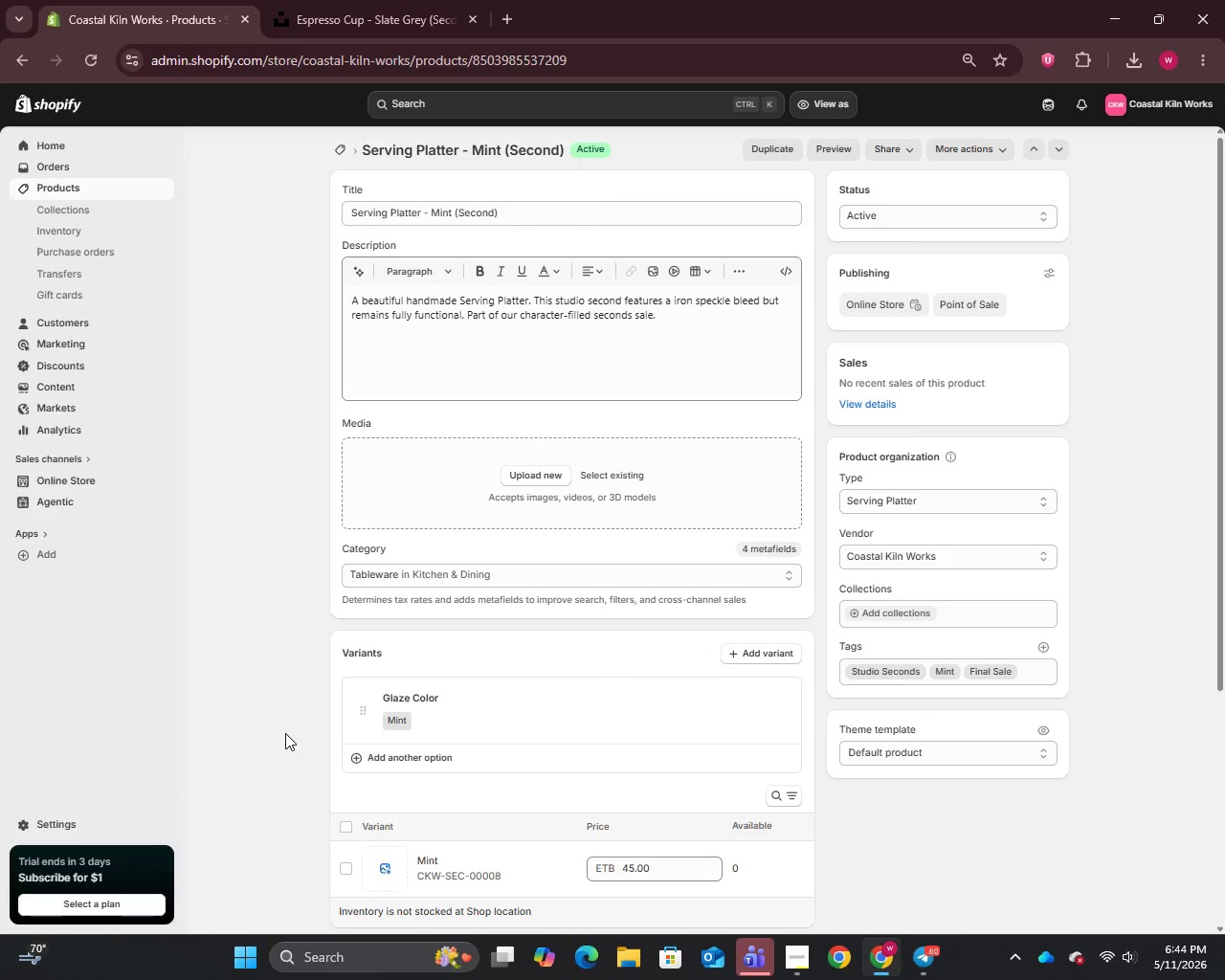 
left_click([520, 219])
 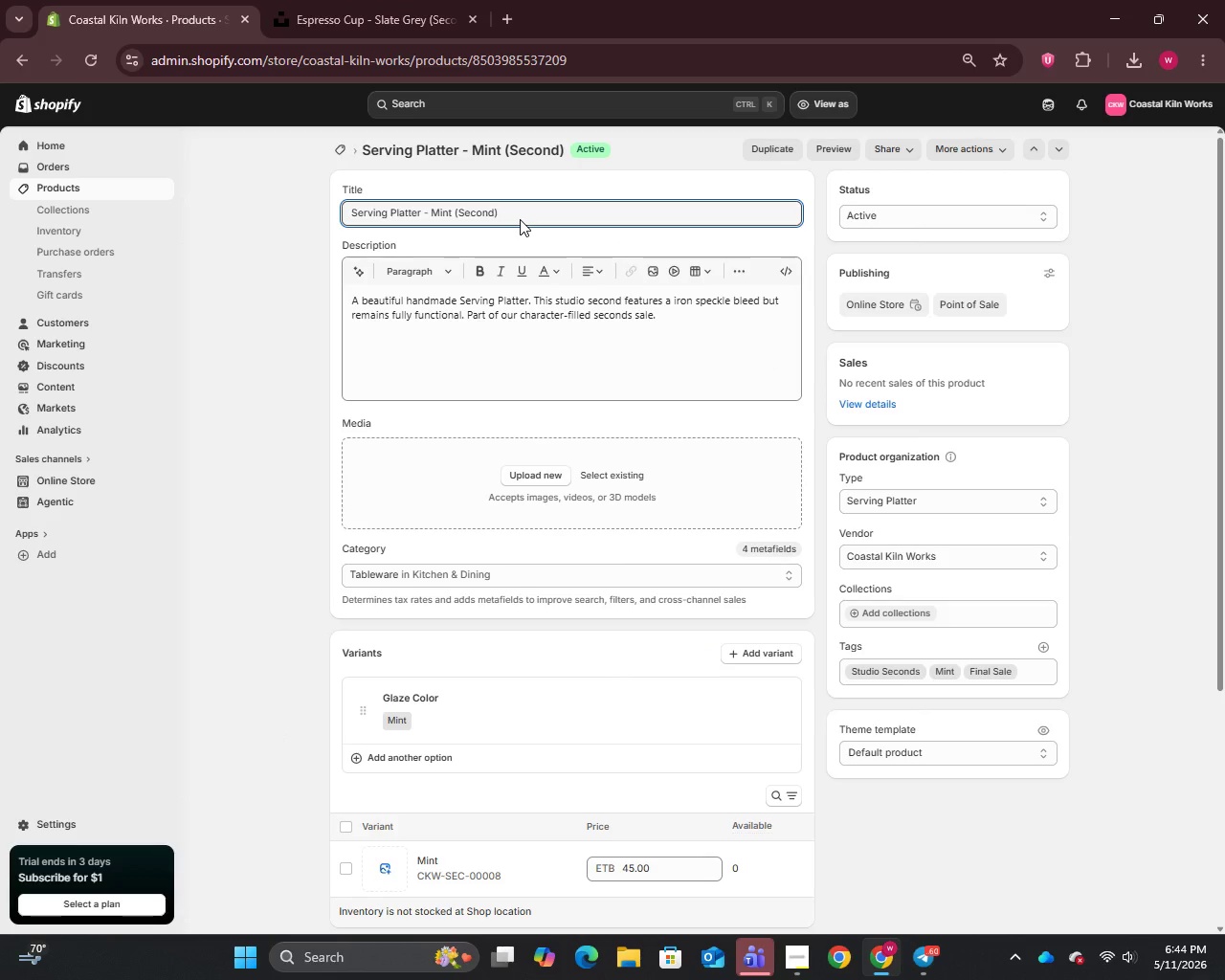 
key(Control+A)
 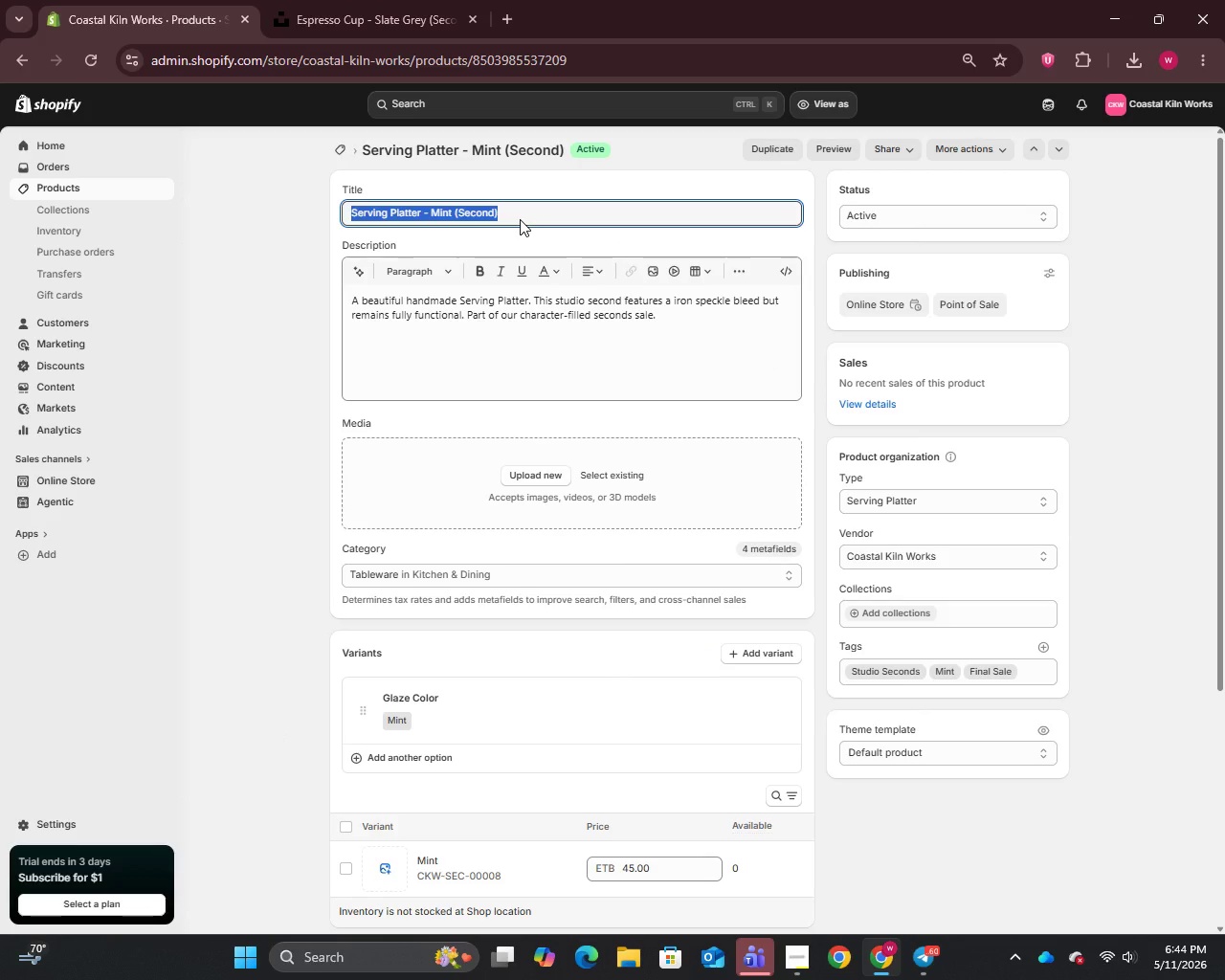 
key(Control+C)
 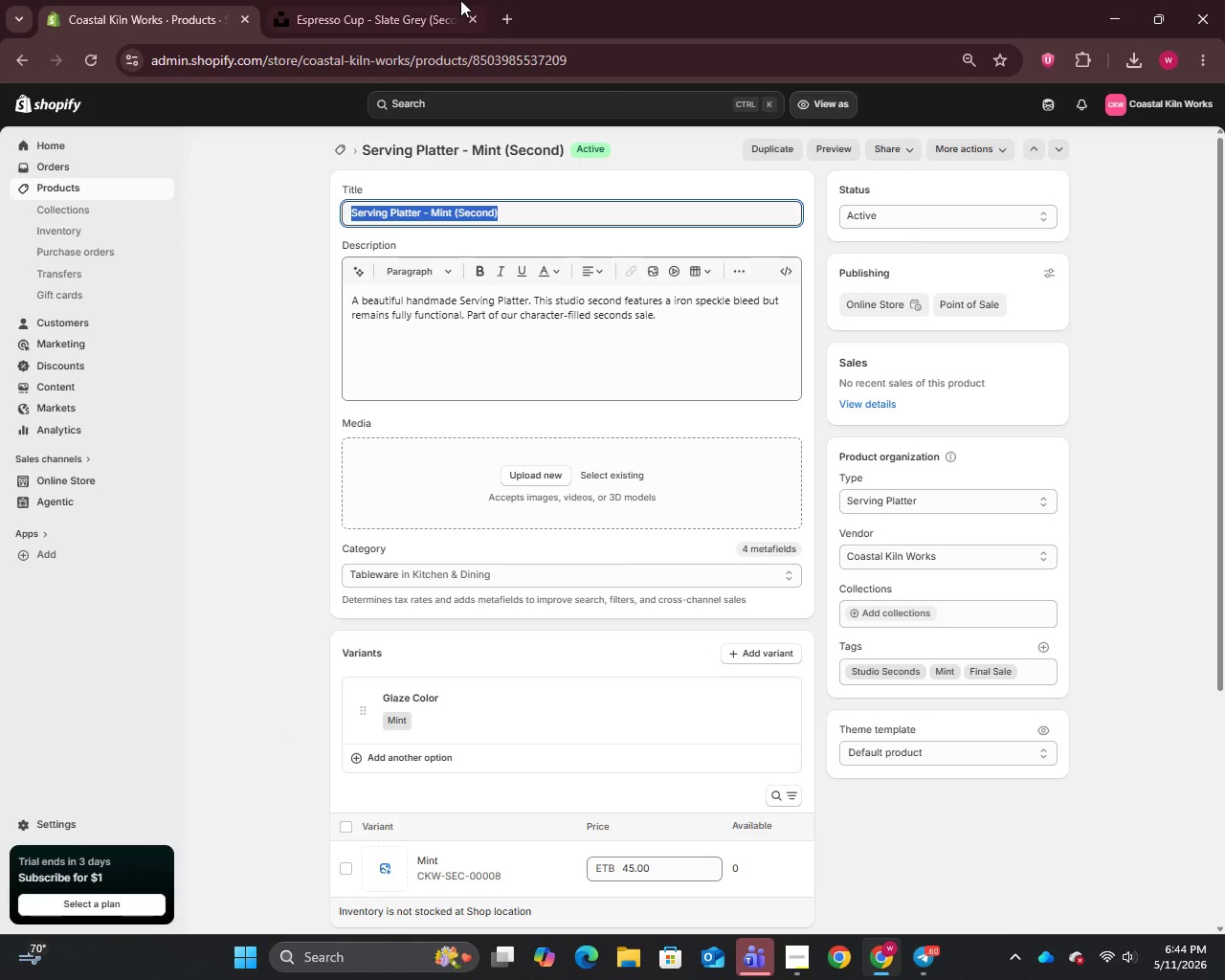 
left_click([418, 0])
 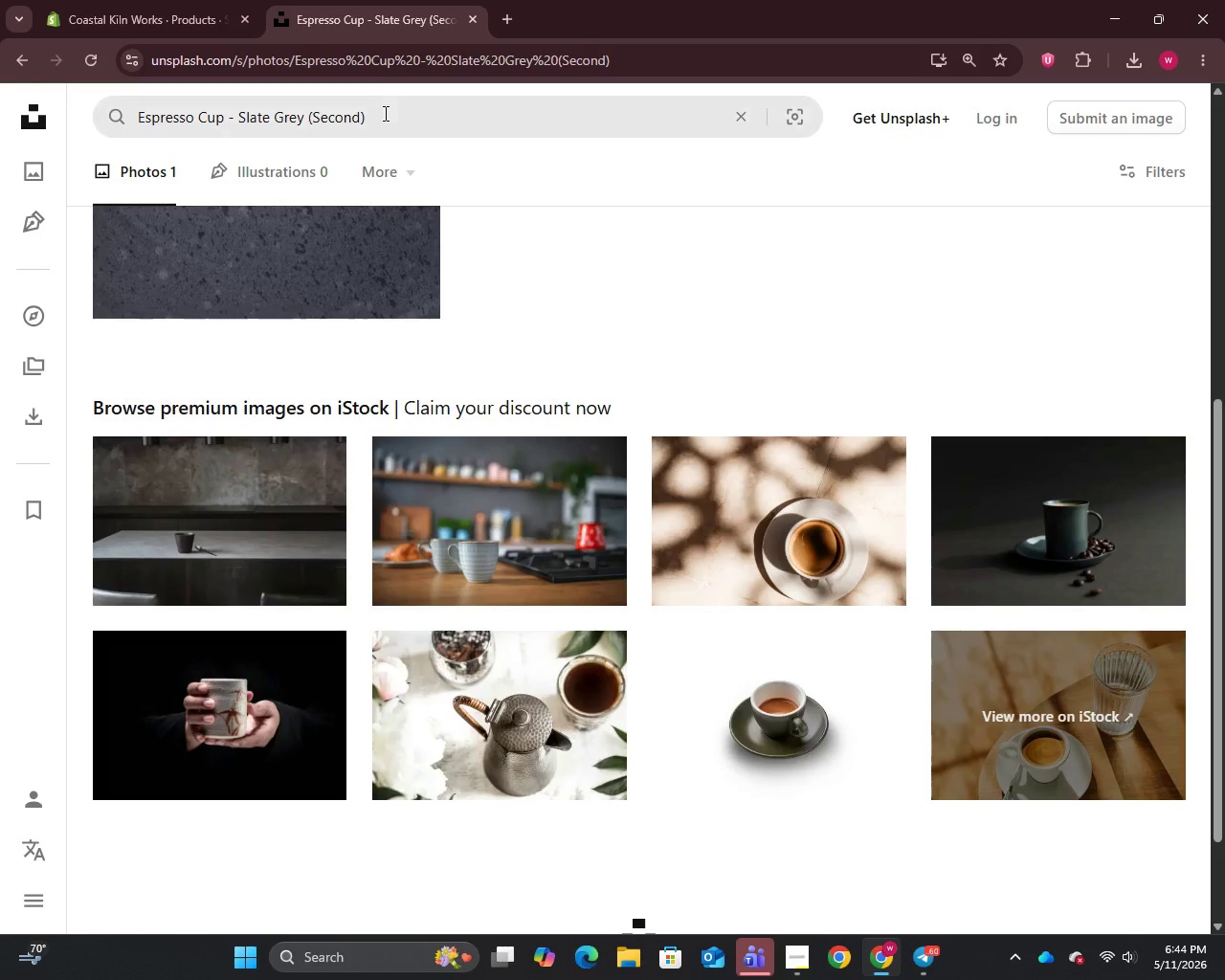 
left_click([384, 113])
 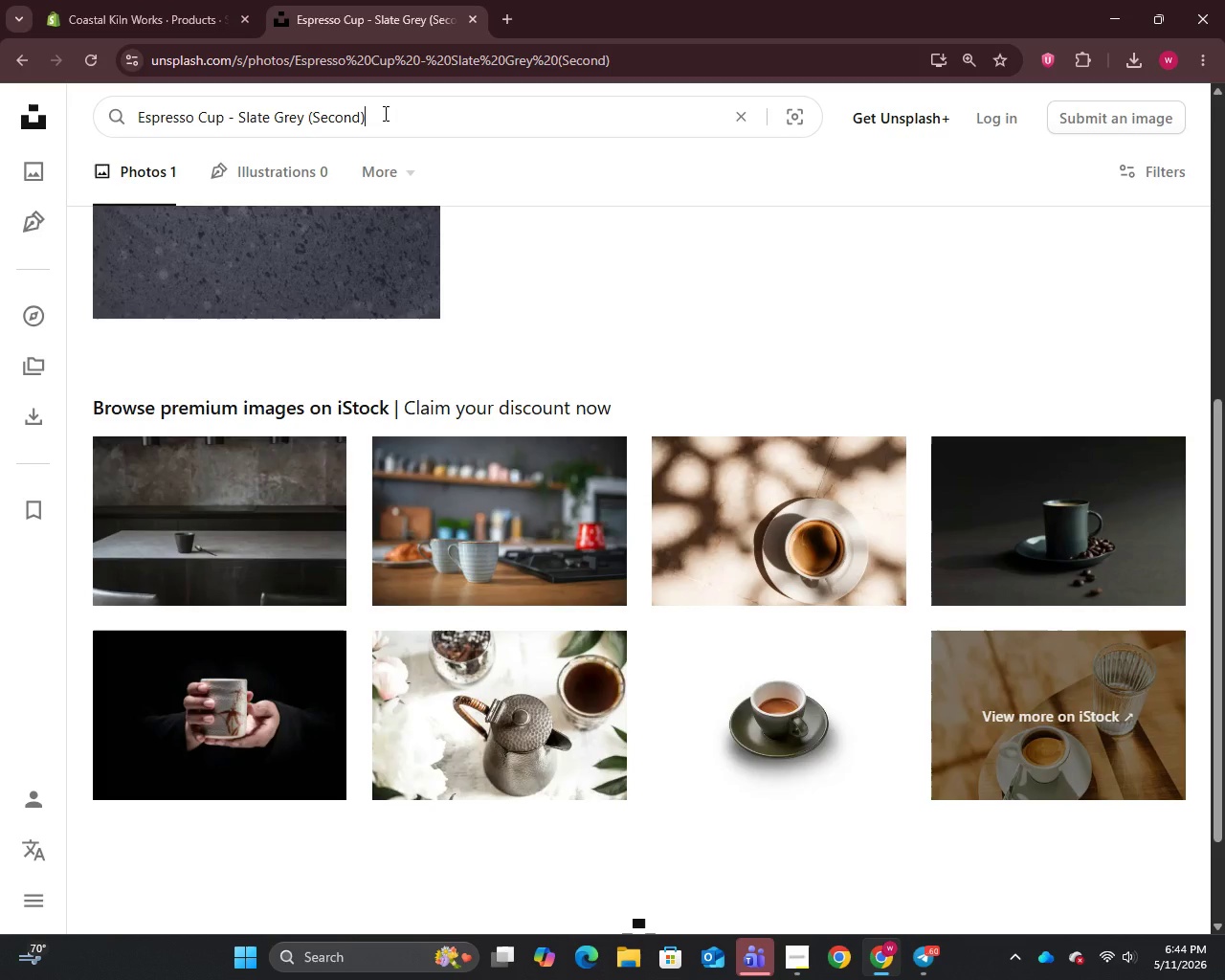 
key(Control+A)
 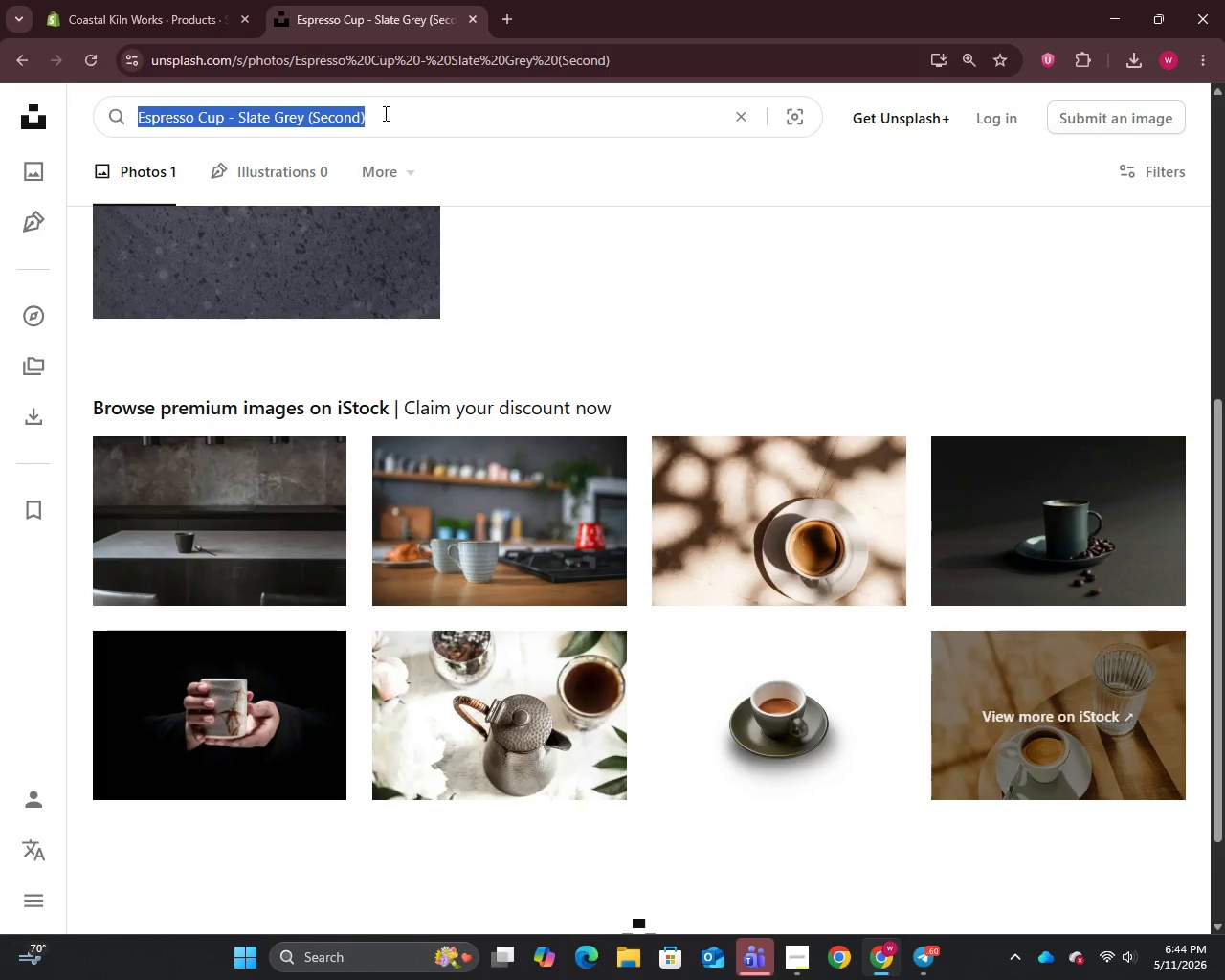 
key(Control+V)
 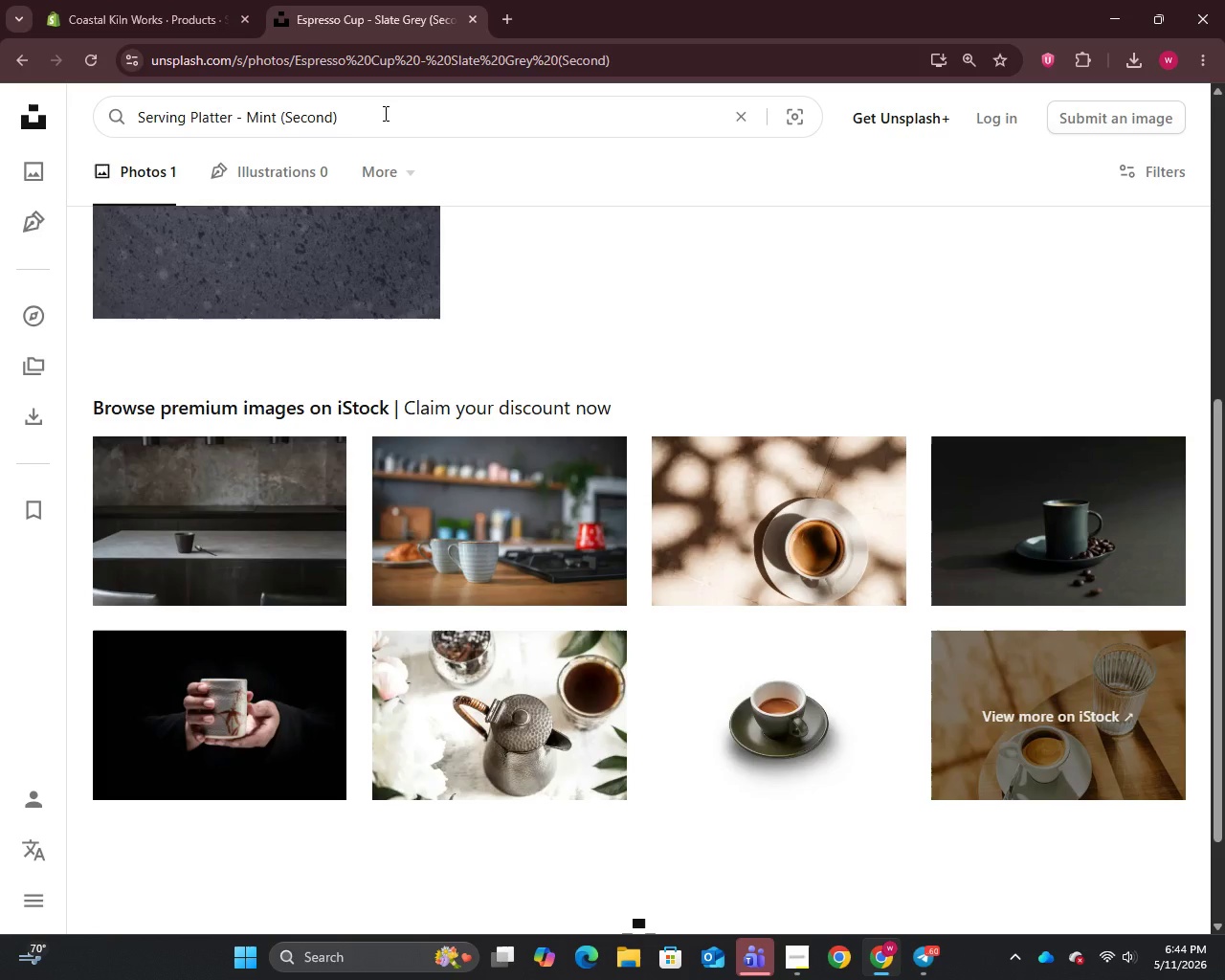 
key(Enter)
 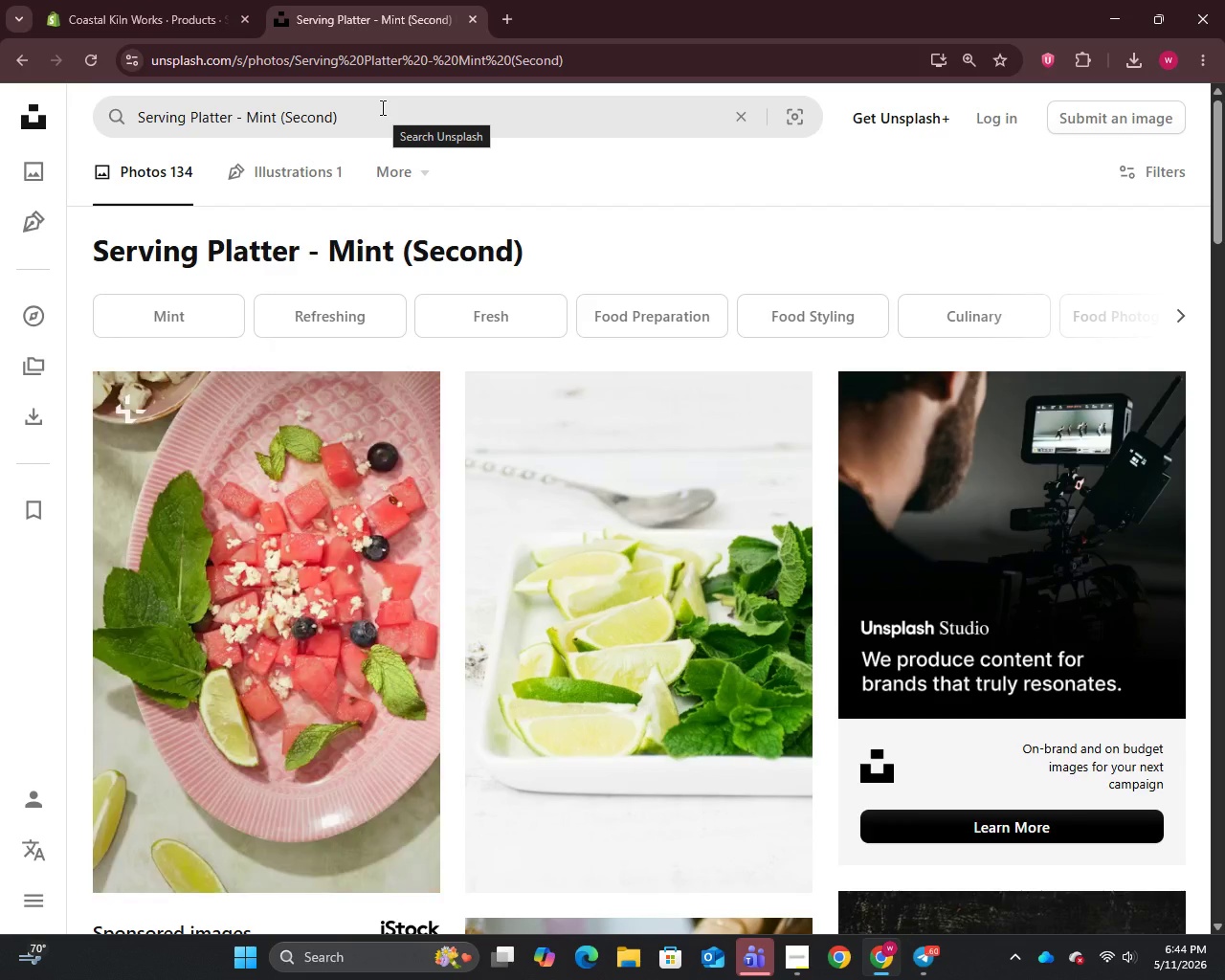 
scroll: coordinate [714, 819], scroll_direction: down, amount: 5.0
 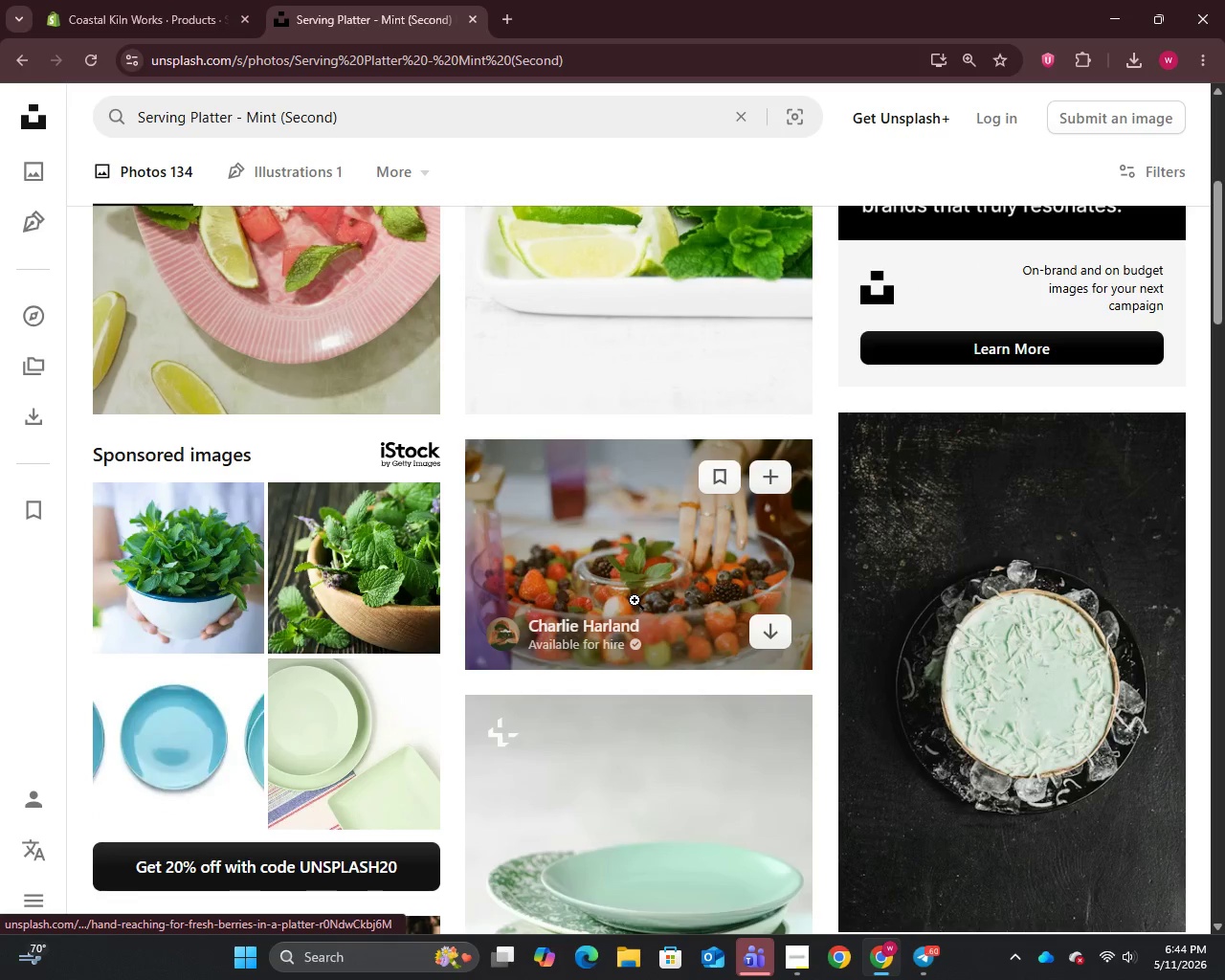 
right_click([633, 574])
 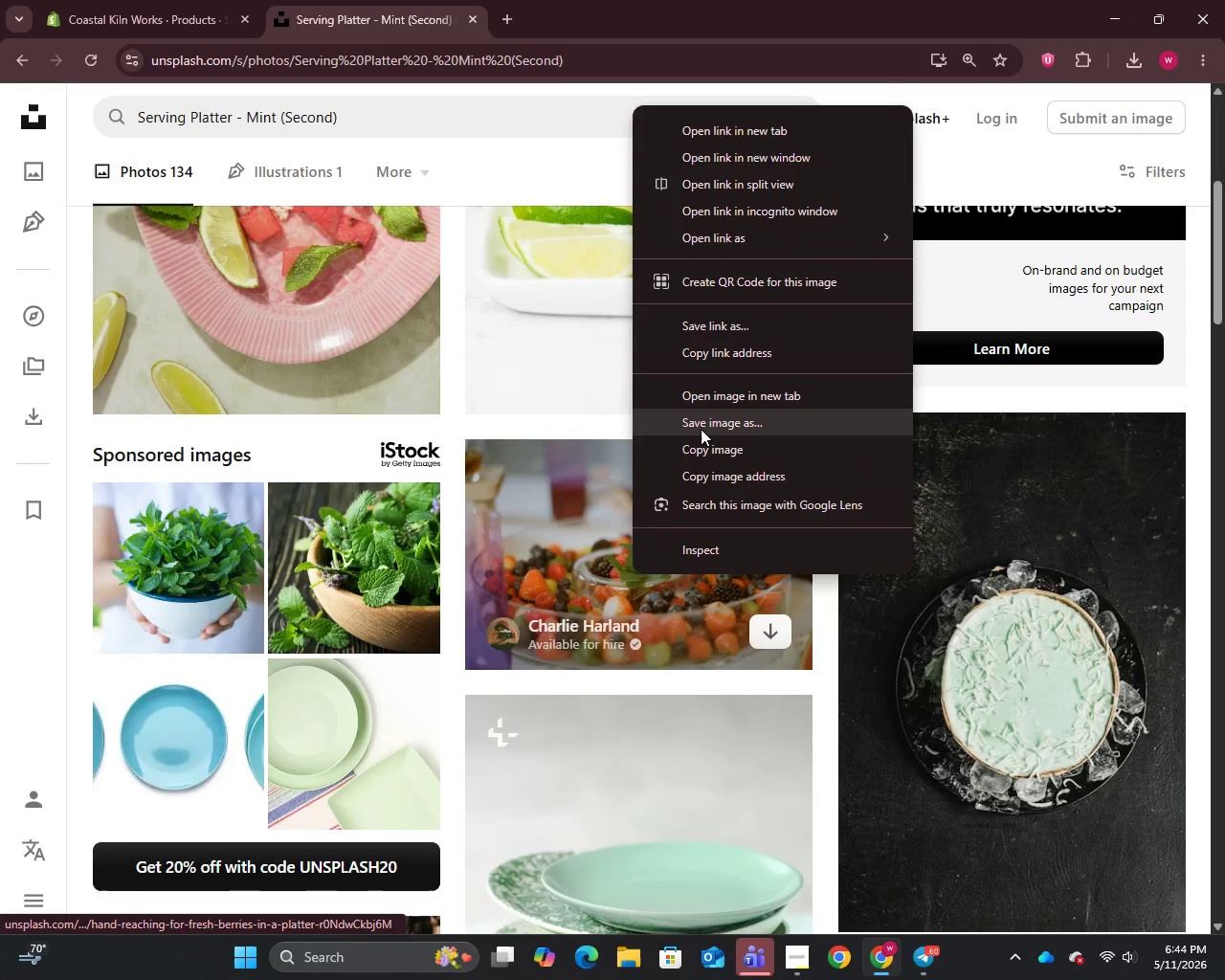 
left_click([701, 429])
 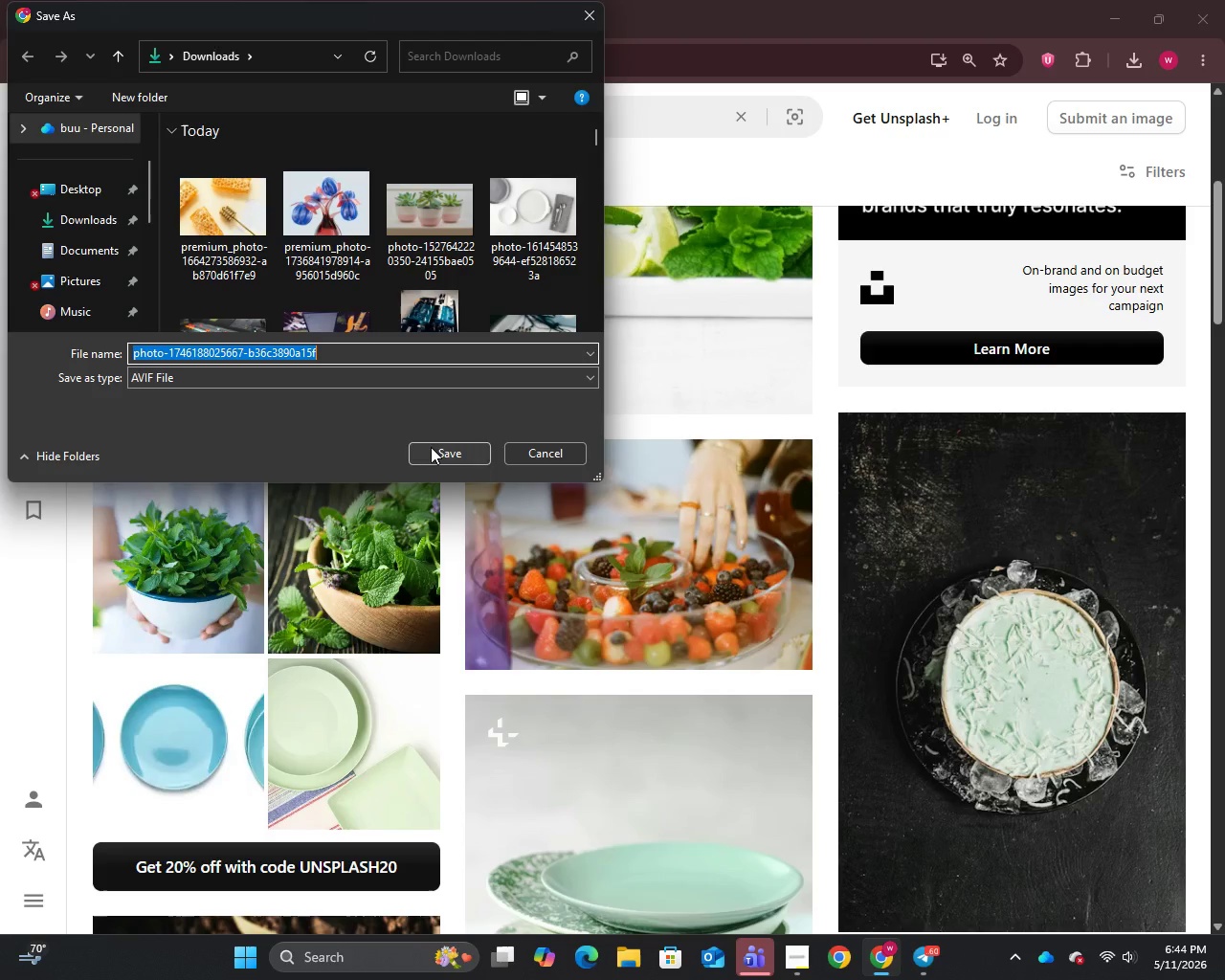 
left_click([444, 455])
 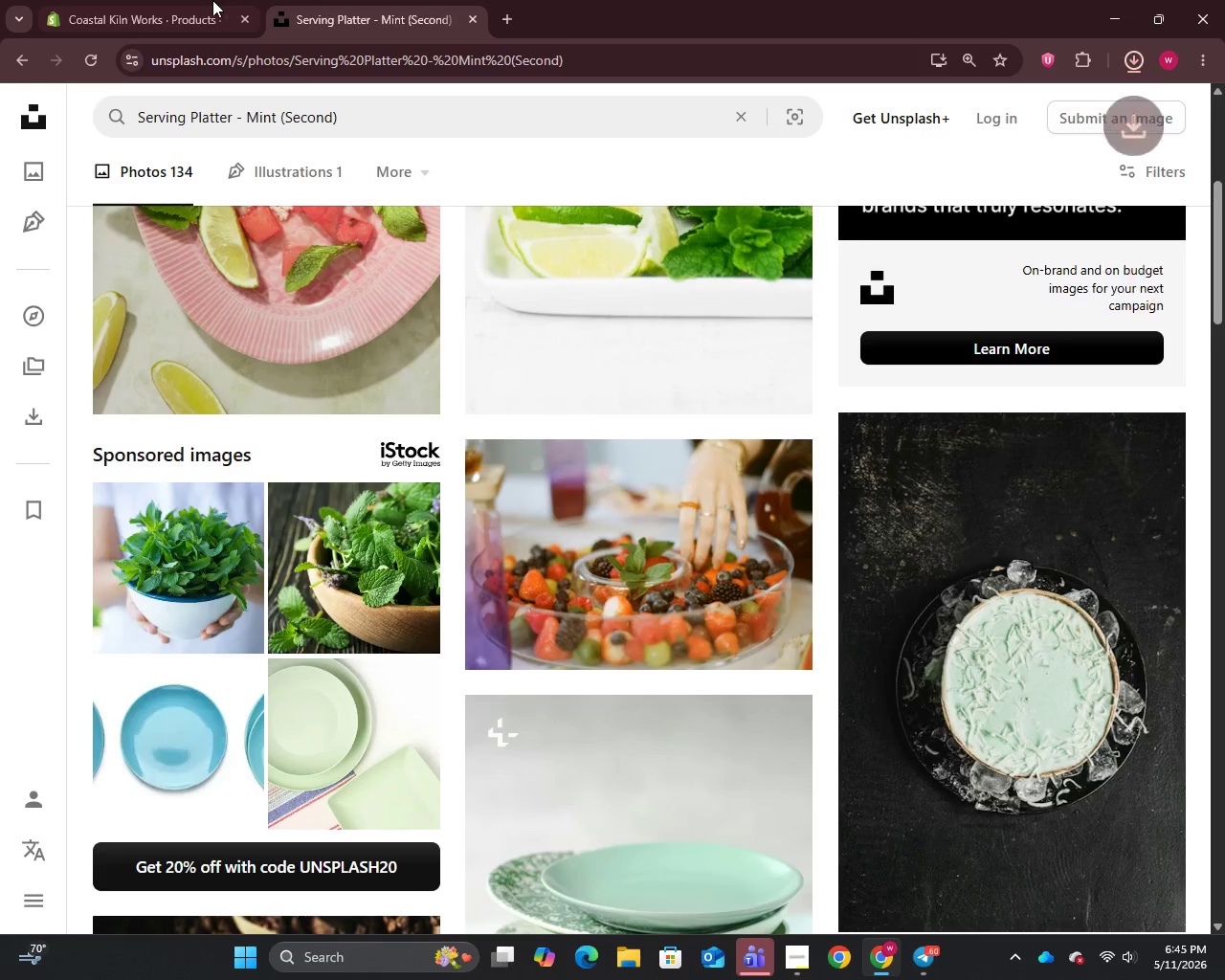 
left_click_drag(start_coordinate=[199, 0], to_coordinate=[206, 1])
 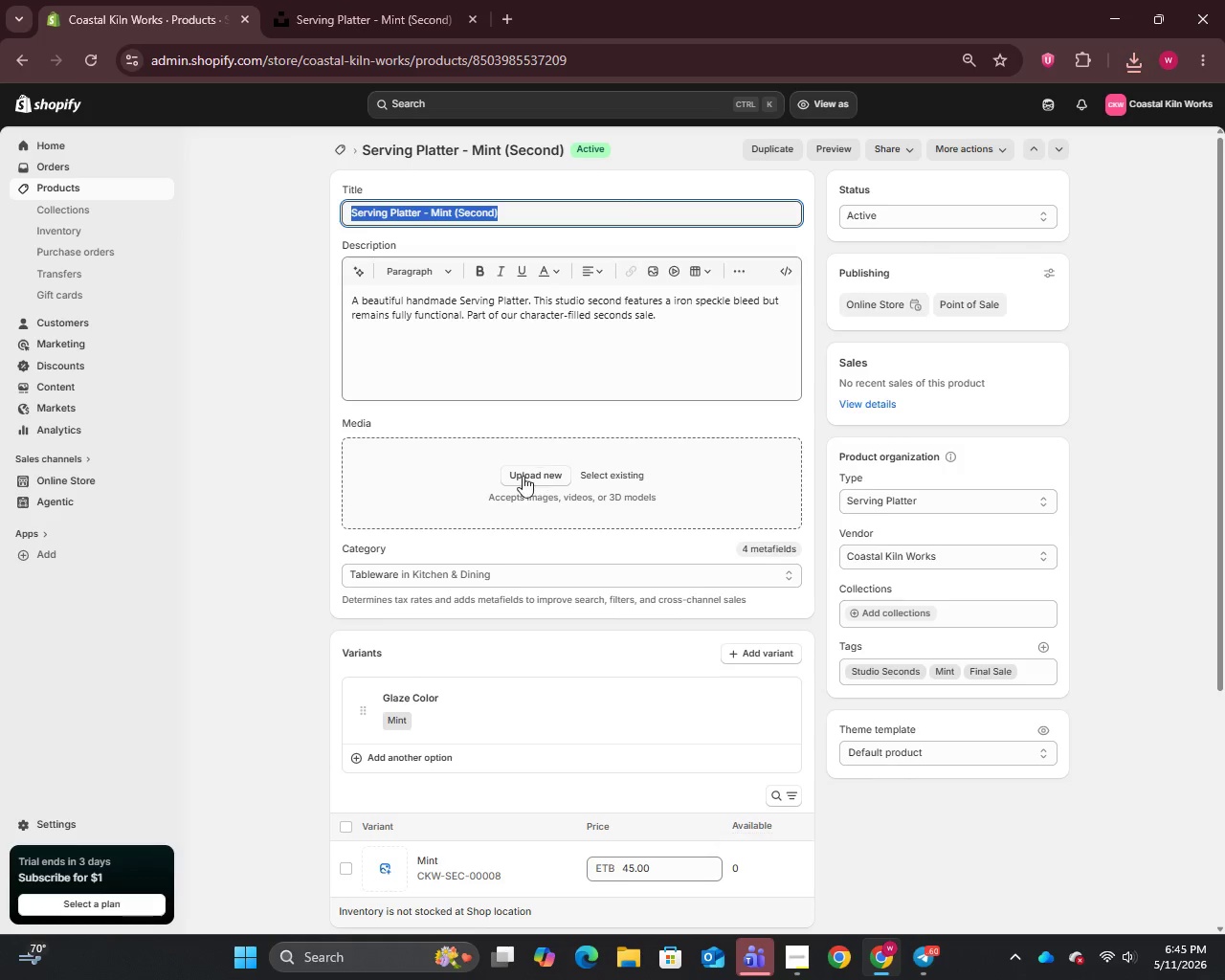 
left_click([523, 476])
 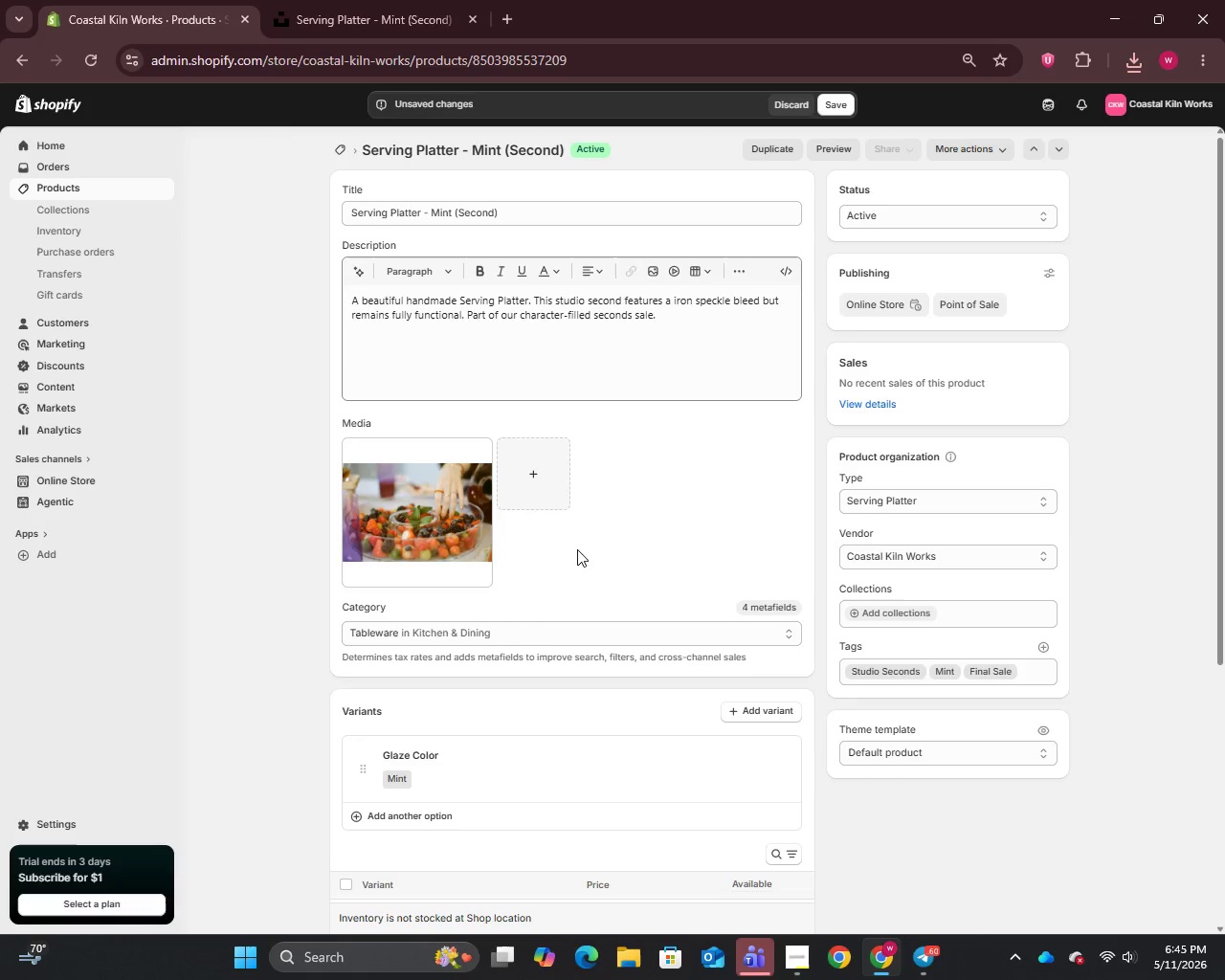 
wait(13.52)
 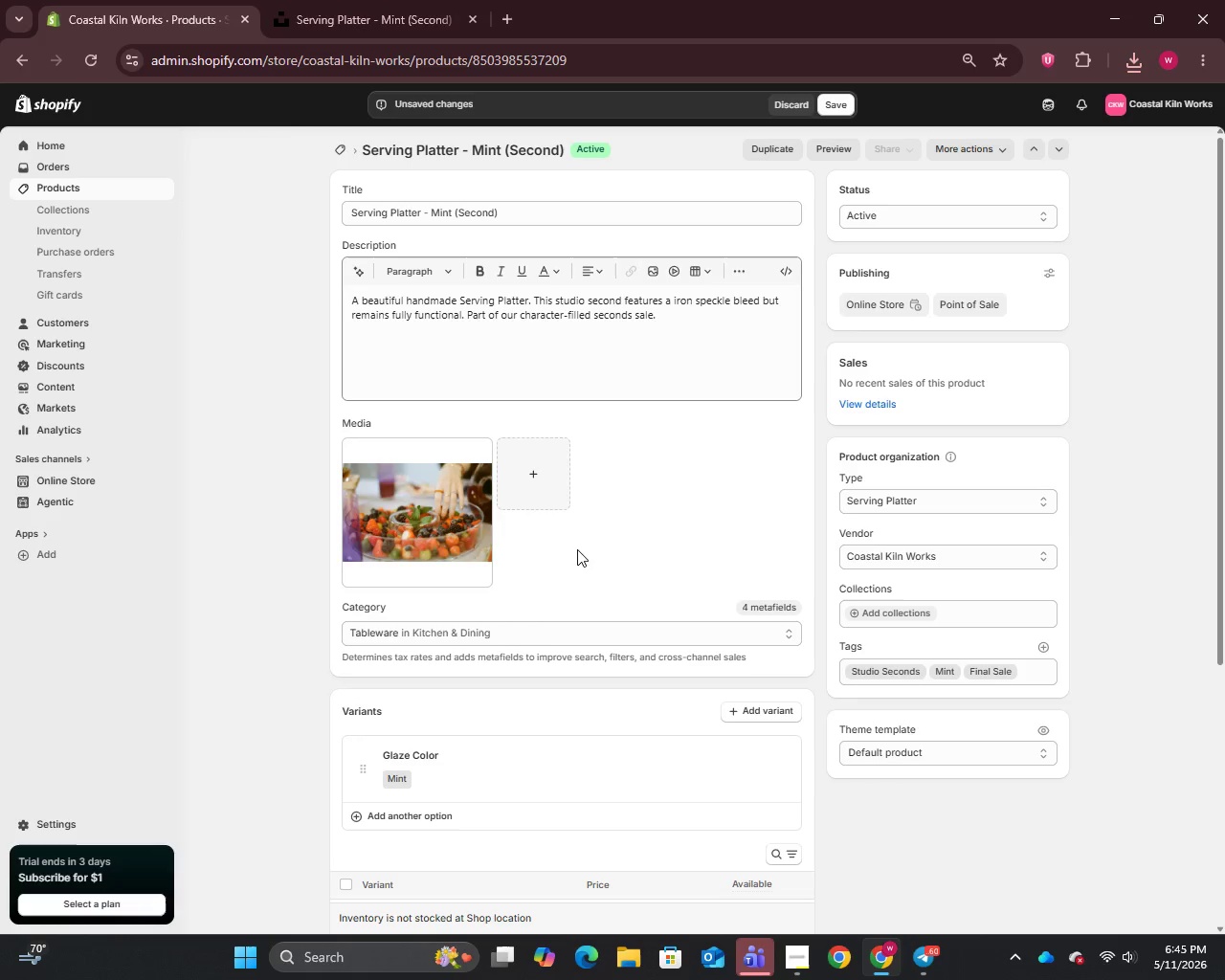 
left_click([407, 511])
 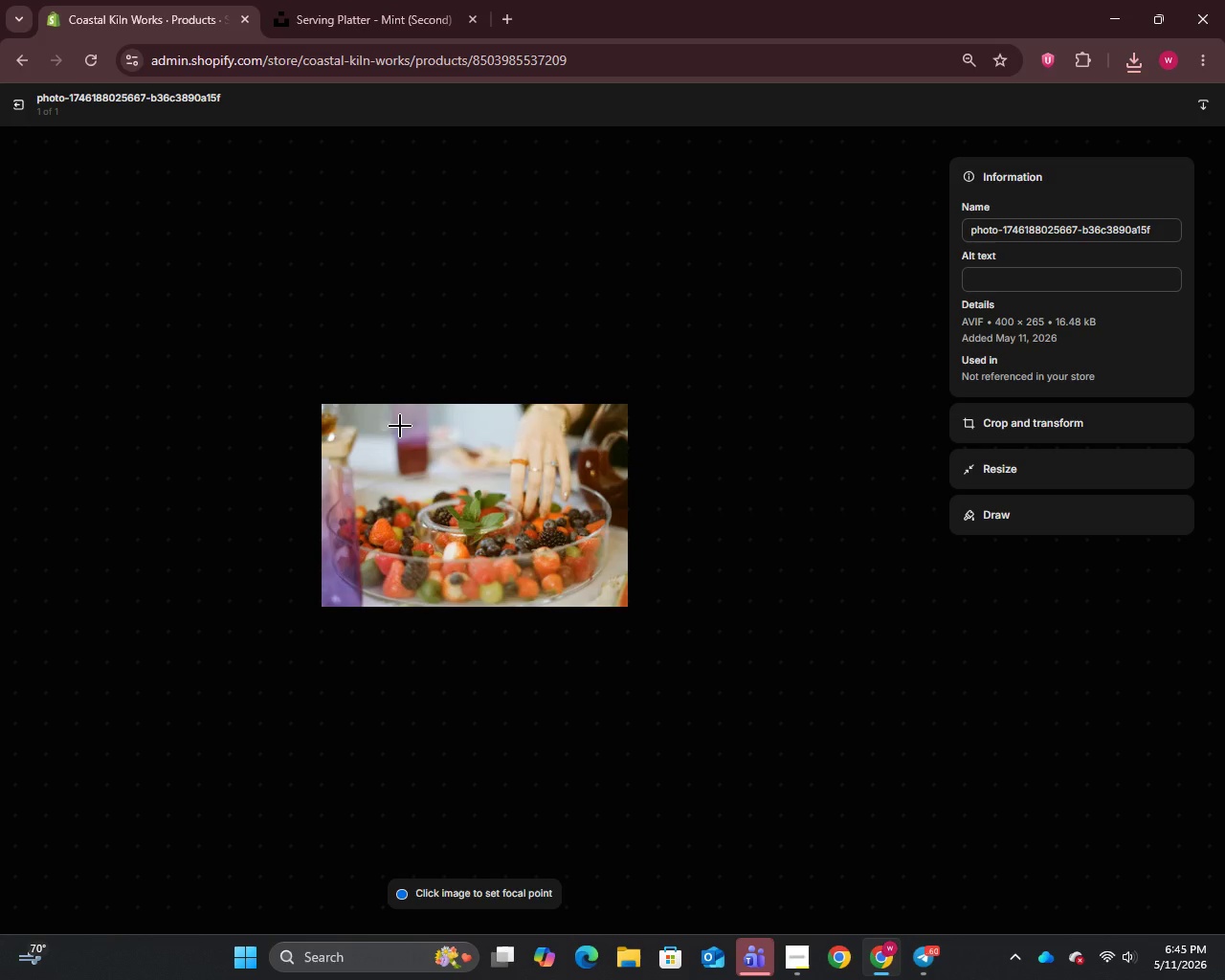 
left_click([1009, 226])
 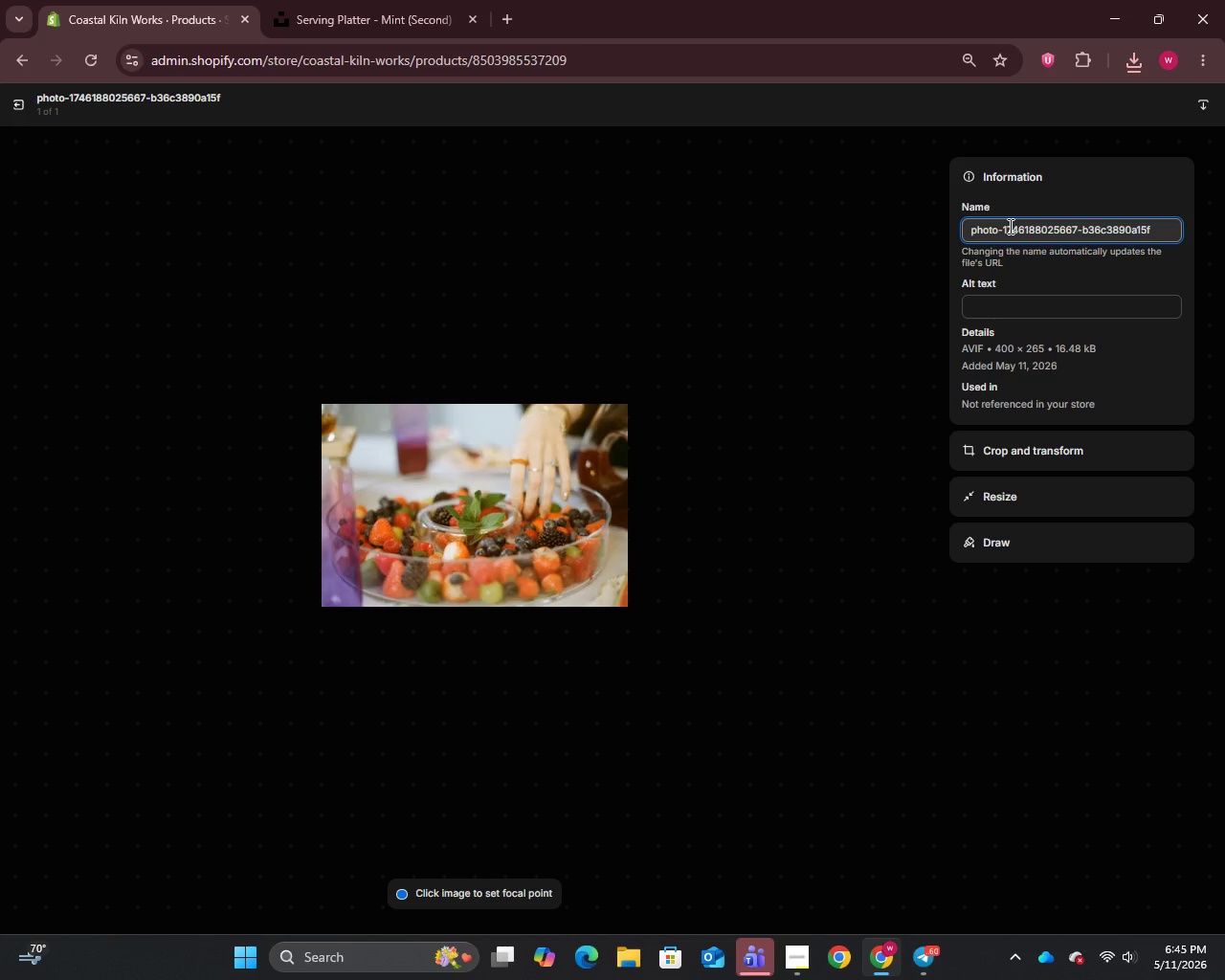 
key(Control+A)
 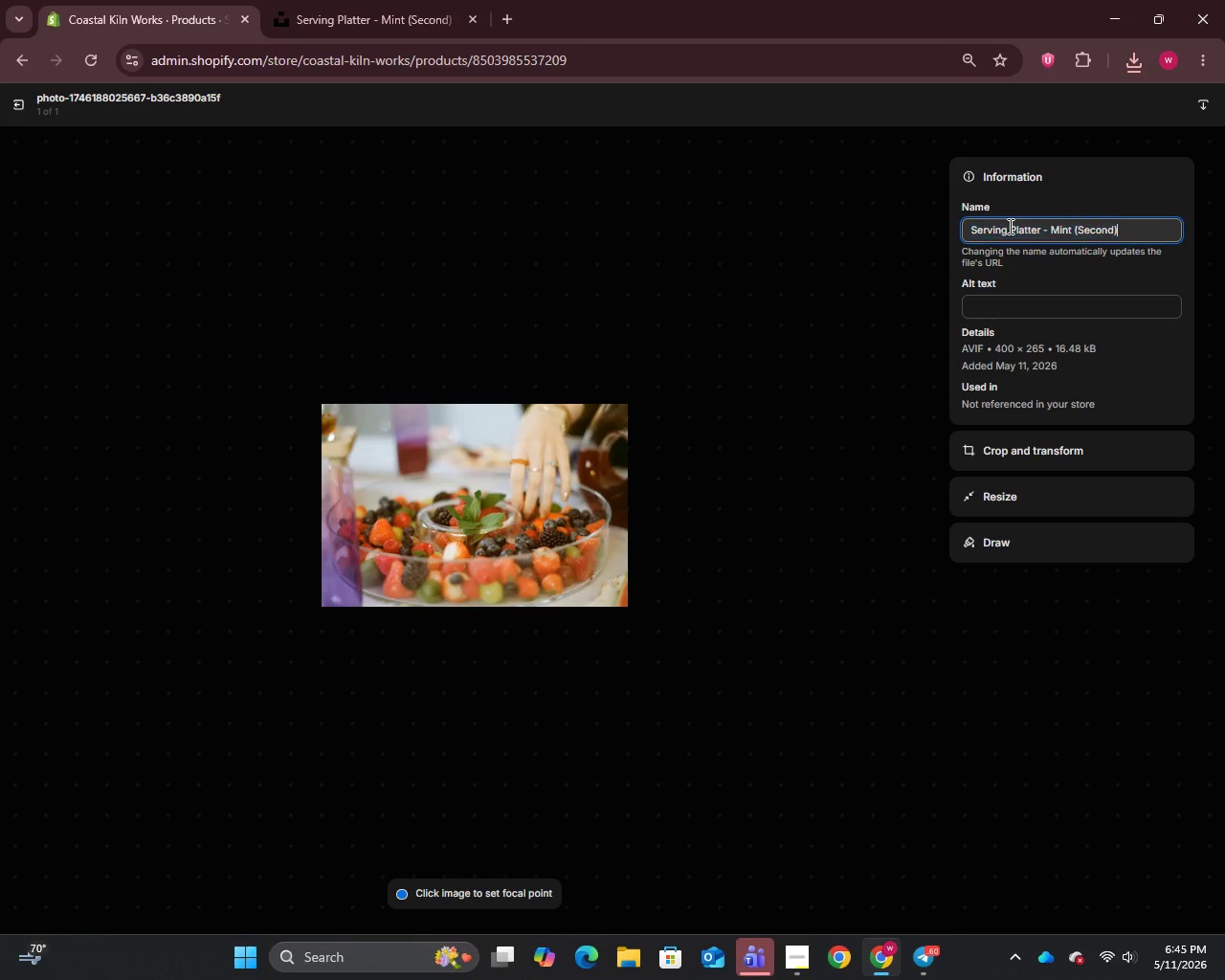 
key(Control+V)
 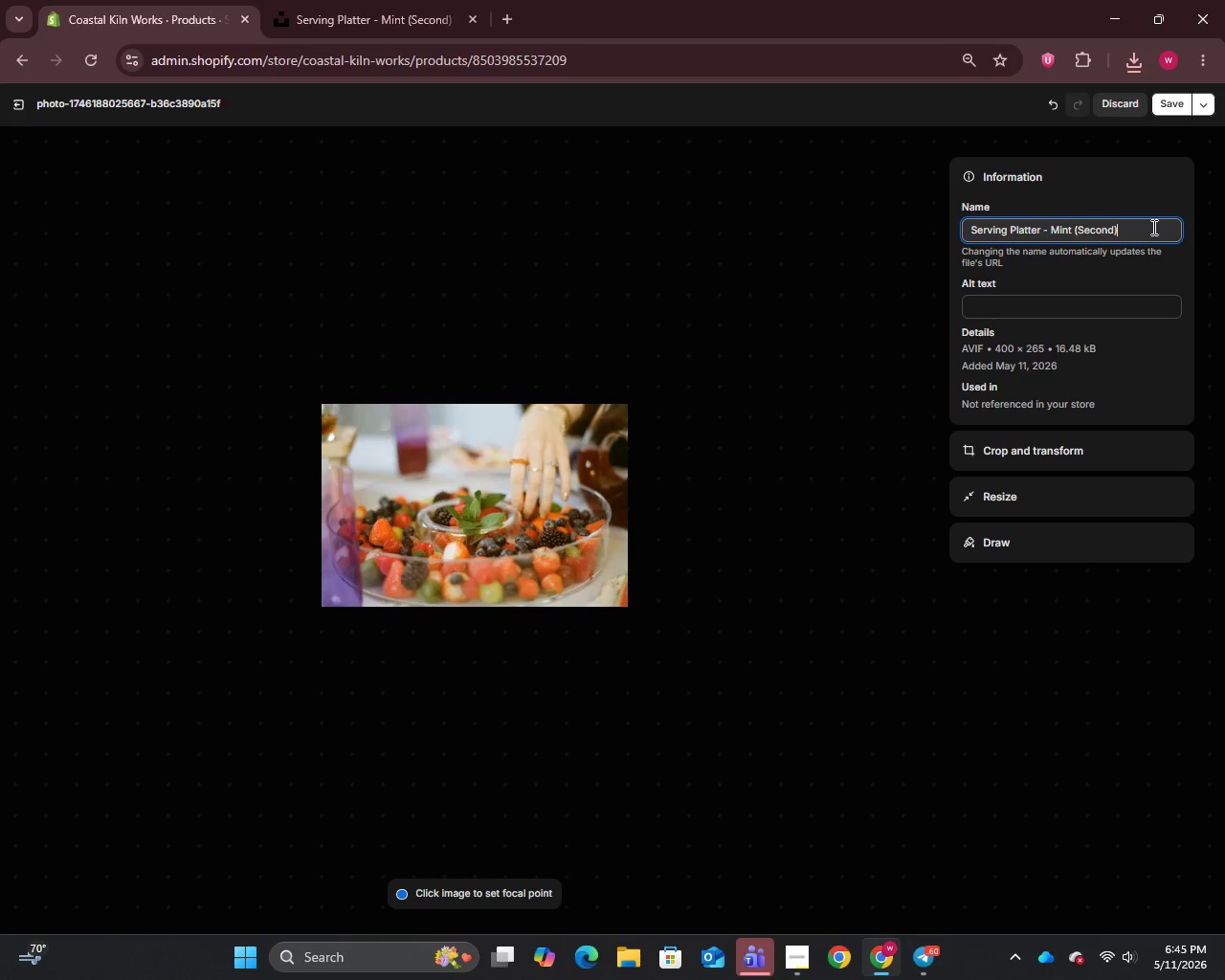 
left_click_drag(start_coordinate=[1146, 227], to_coordinate=[1081, 245])
 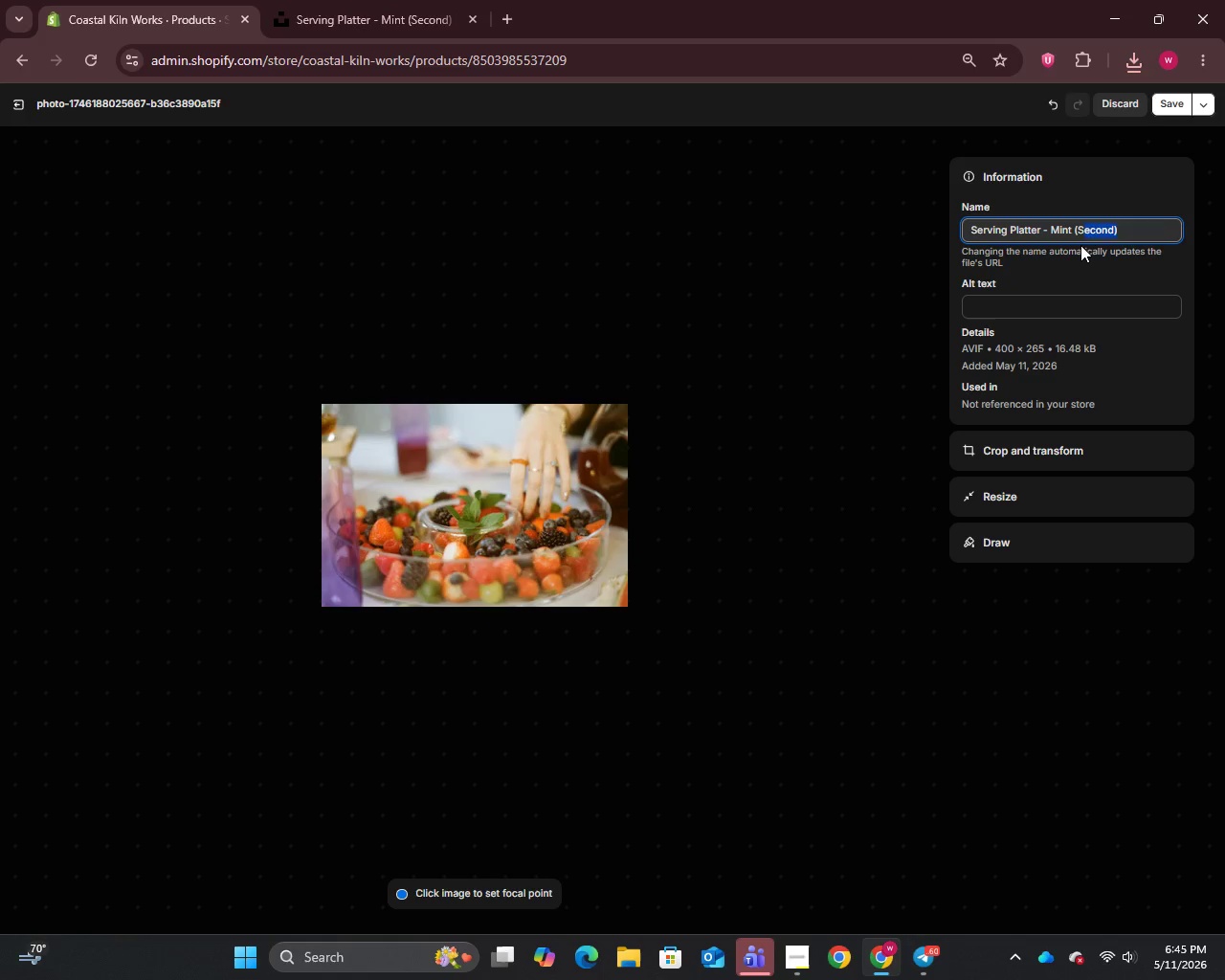 
key(Backspace)
 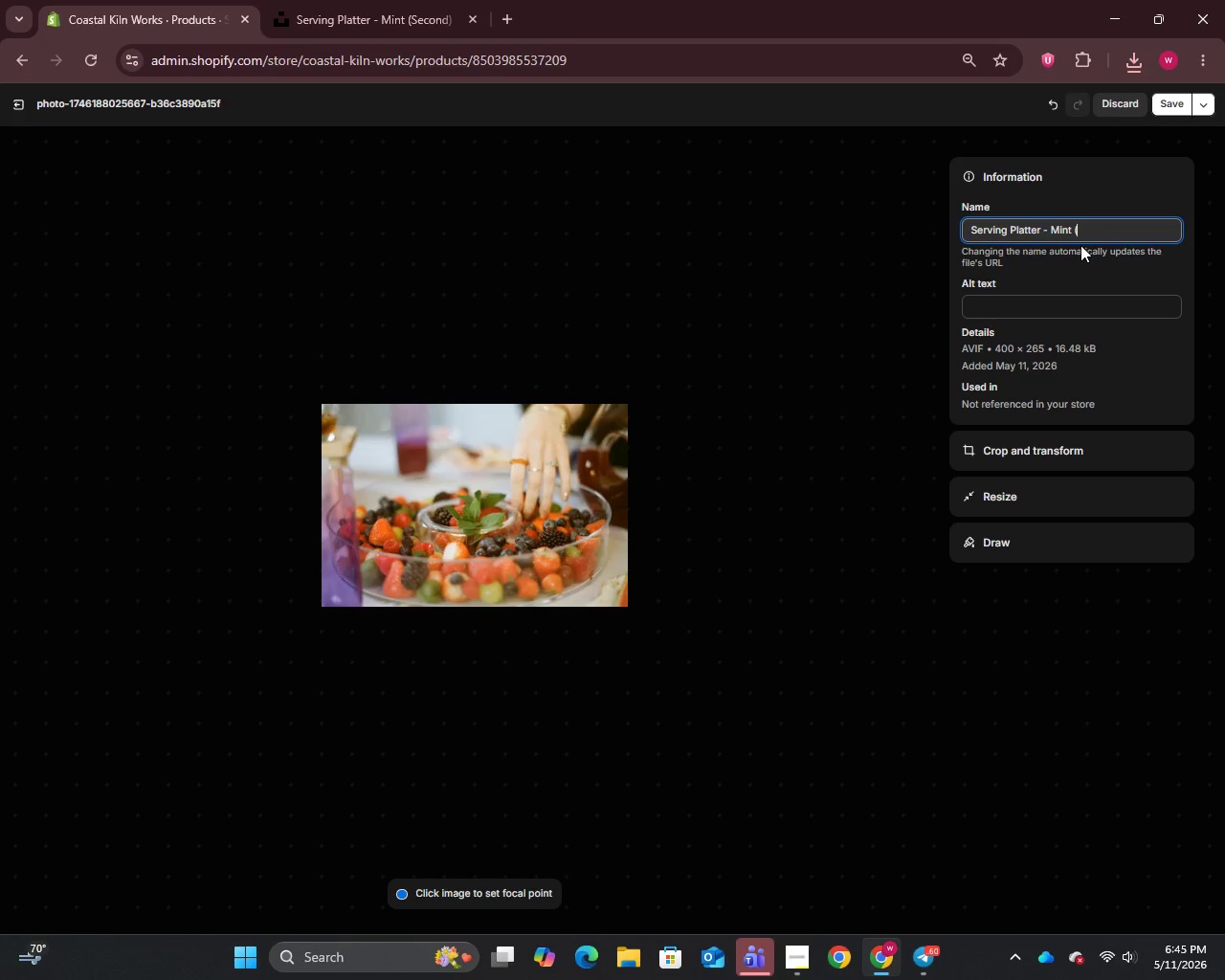 
key(Backspace)
 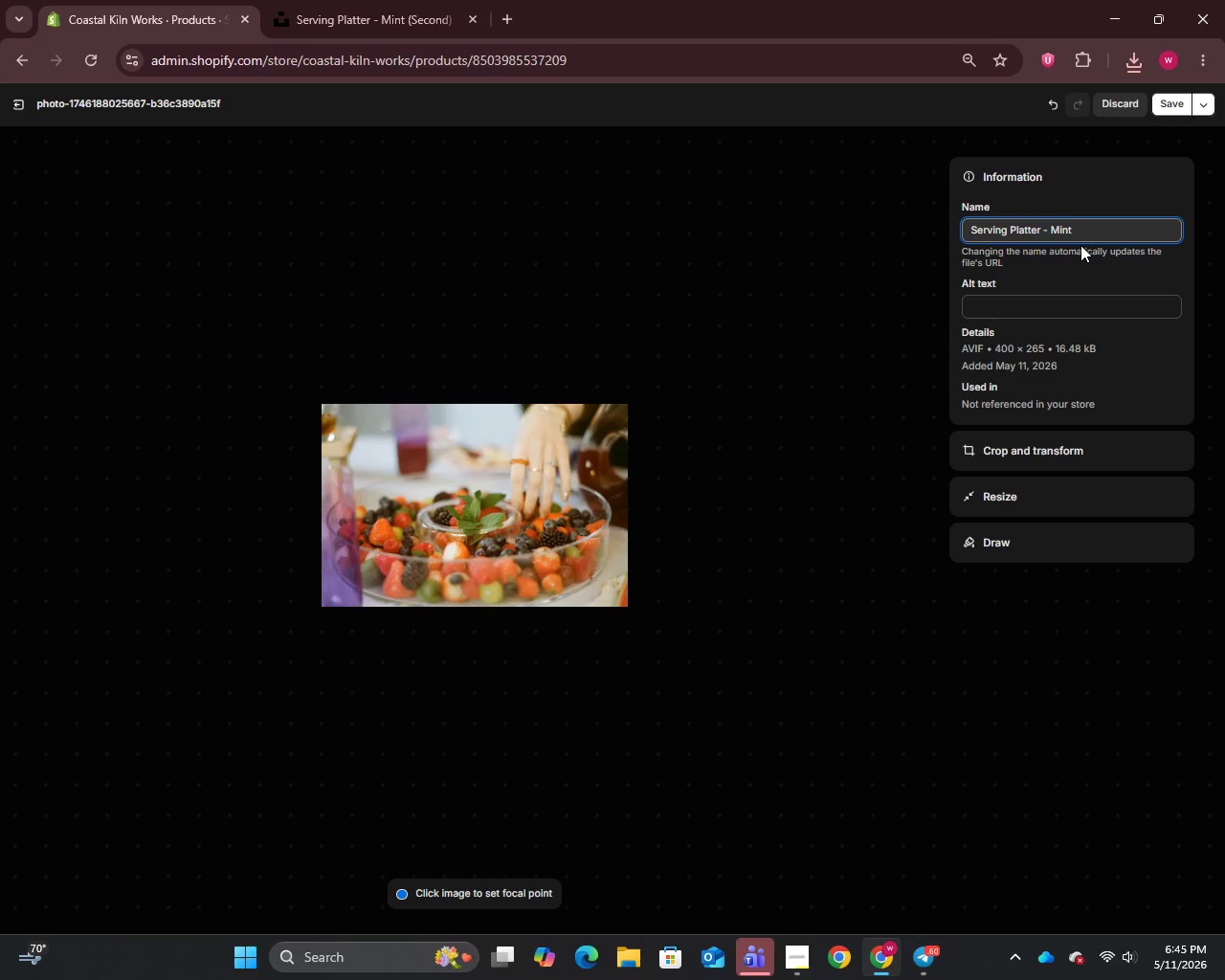 
key(Backspace)
 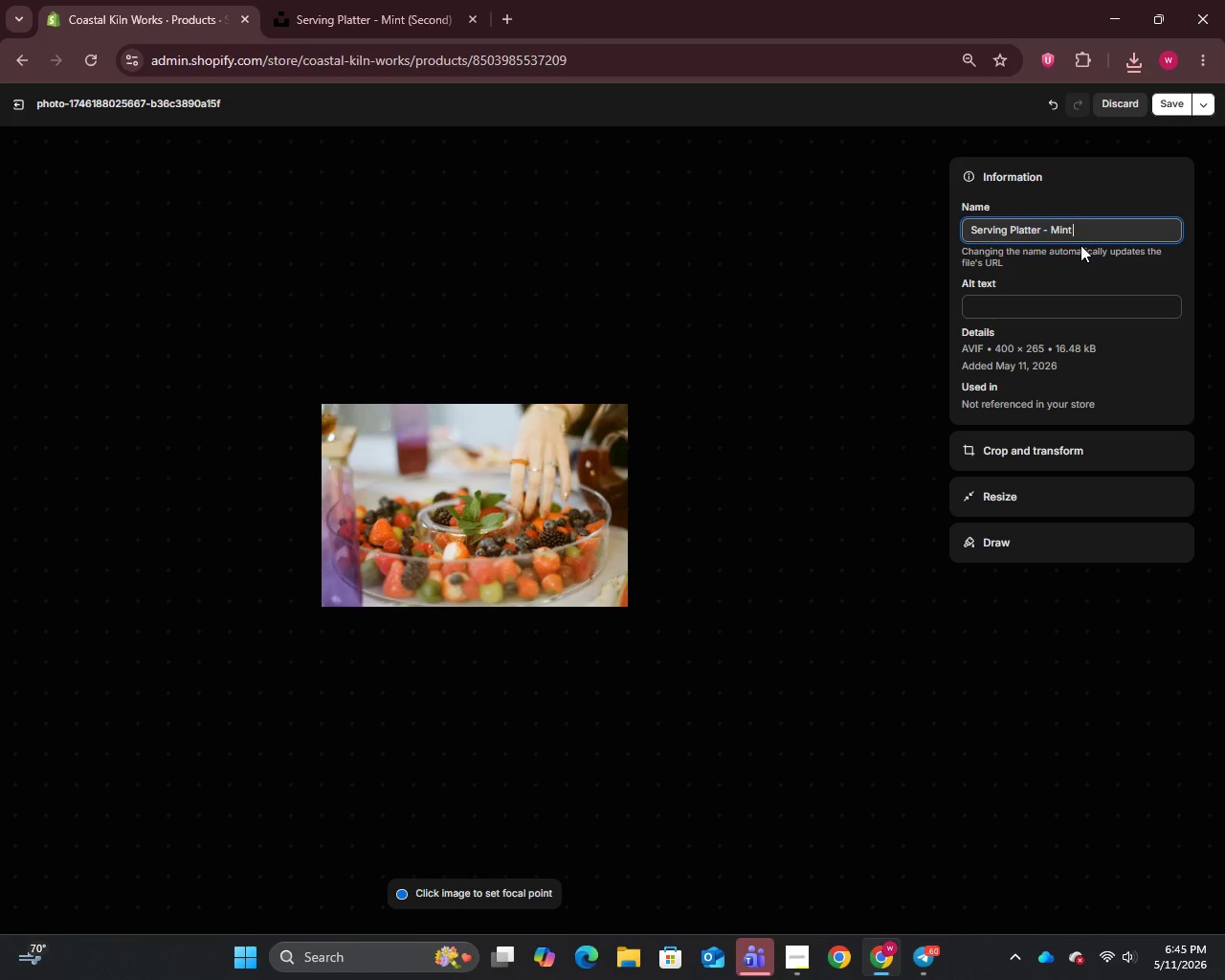 
key(Backspace)
 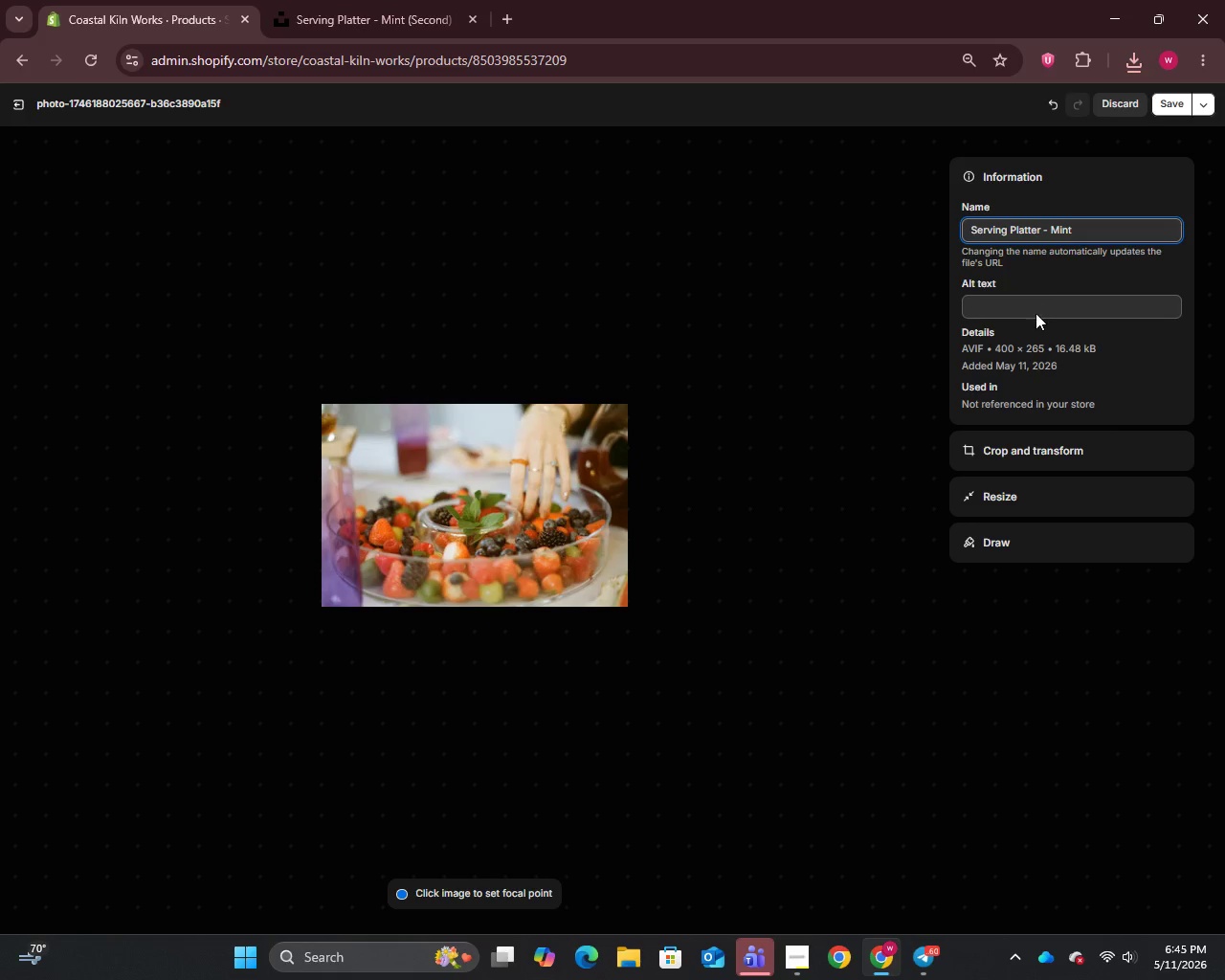 
left_click([1036, 313])
 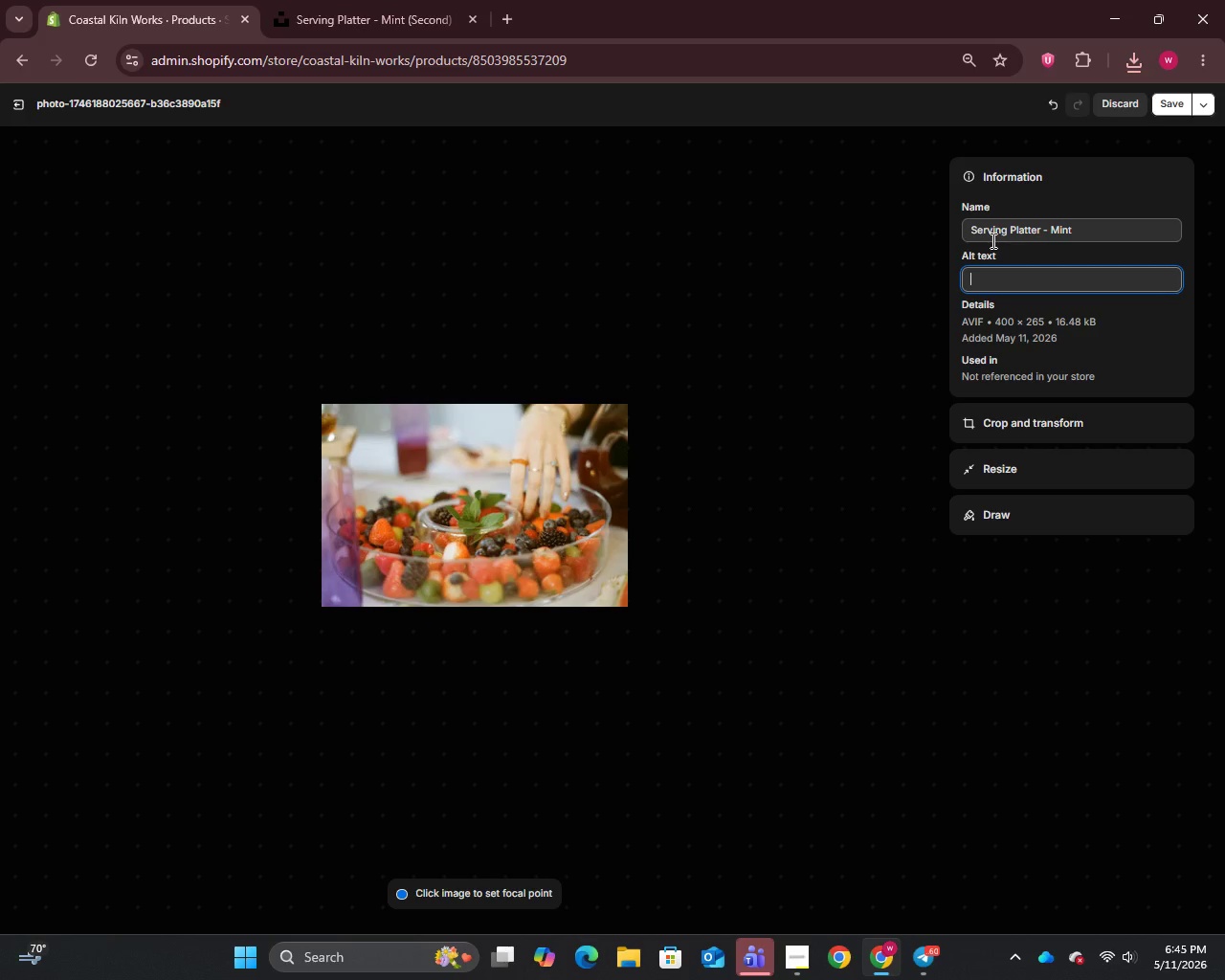 
type(Mint handmade serving platter stoneware)
 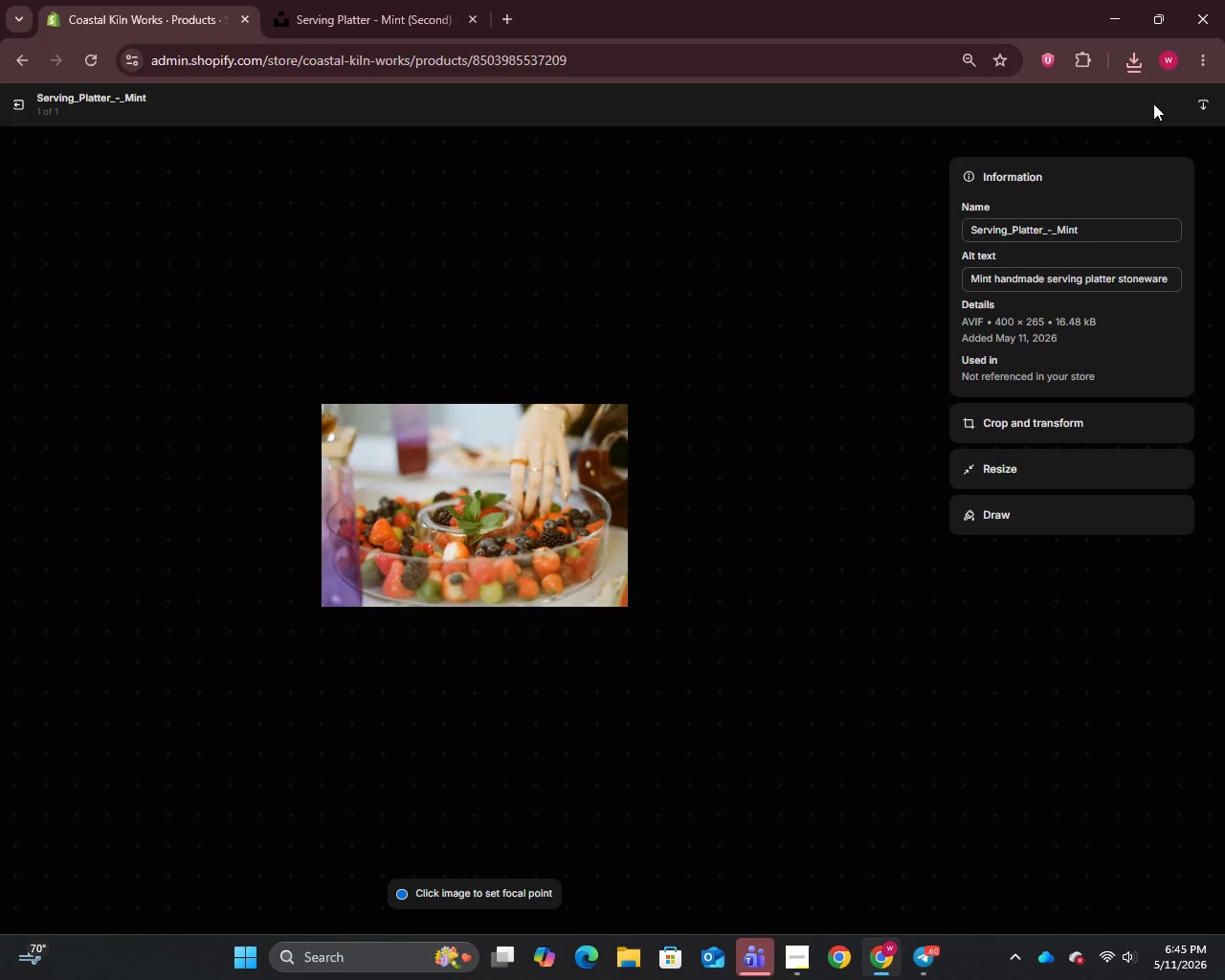 
wait(5.73)
 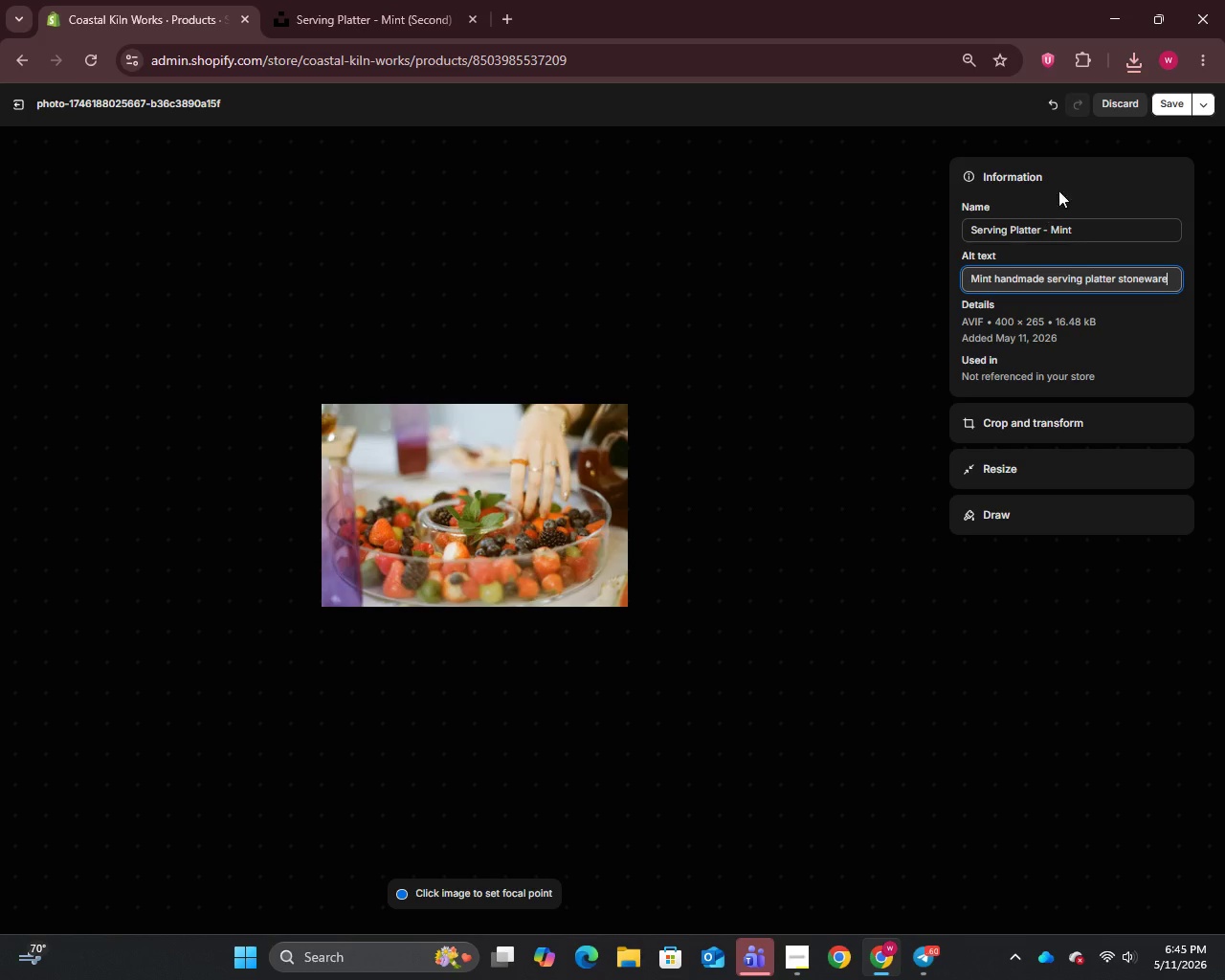 
left_click([14, 100])
 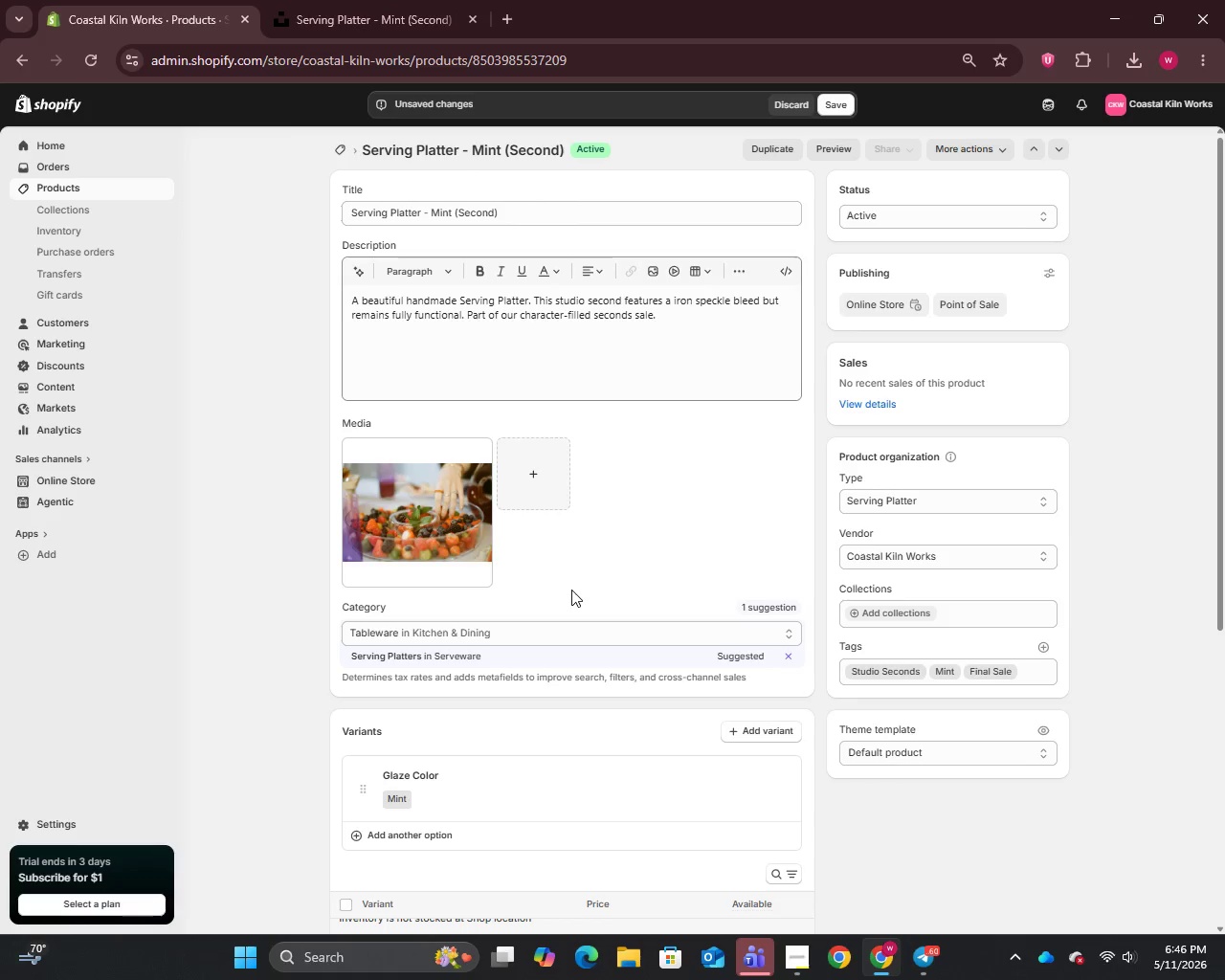 
scroll: coordinate [590, 622], scroll_direction: down, amount: 13.0
 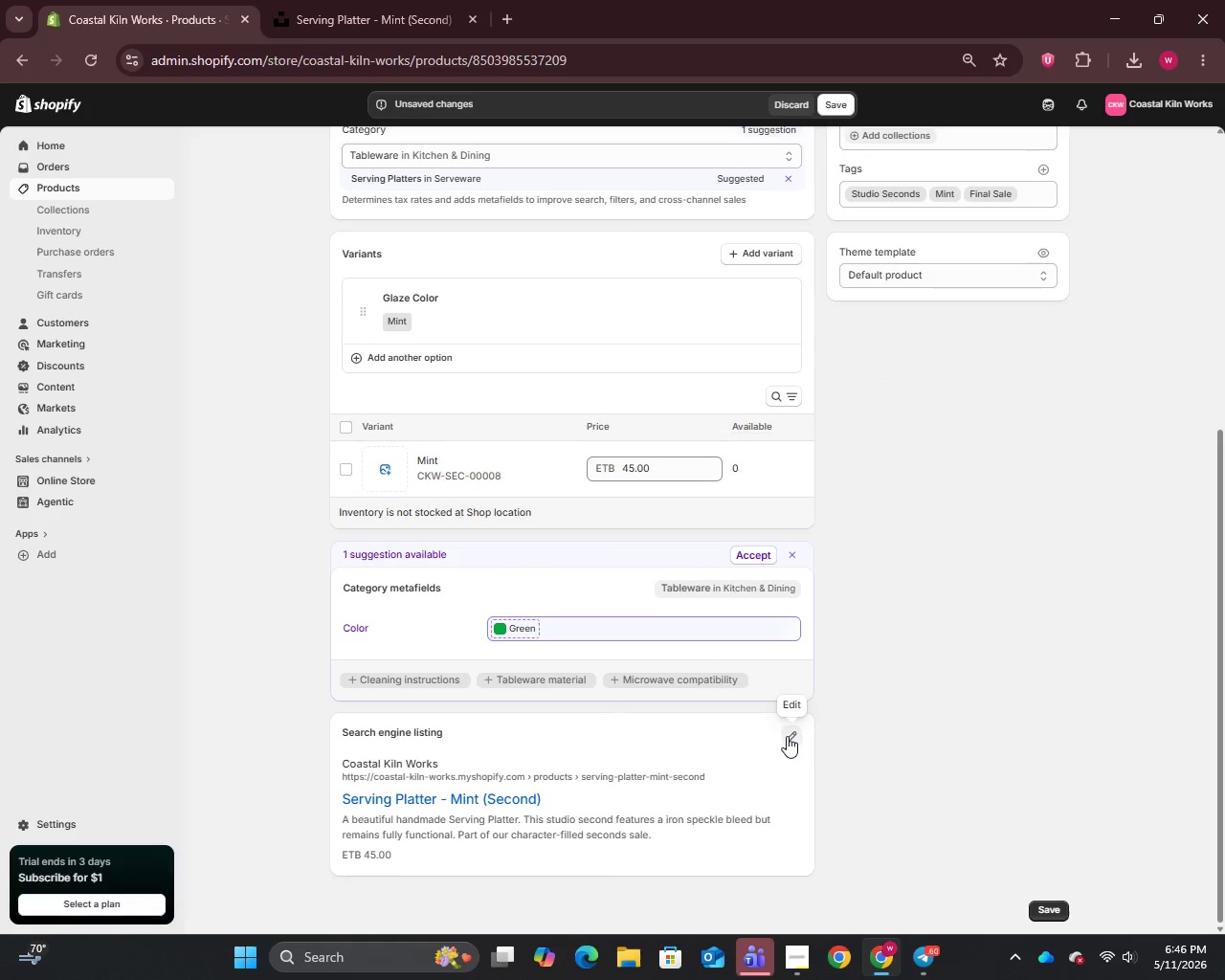 
left_click([788, 735])
 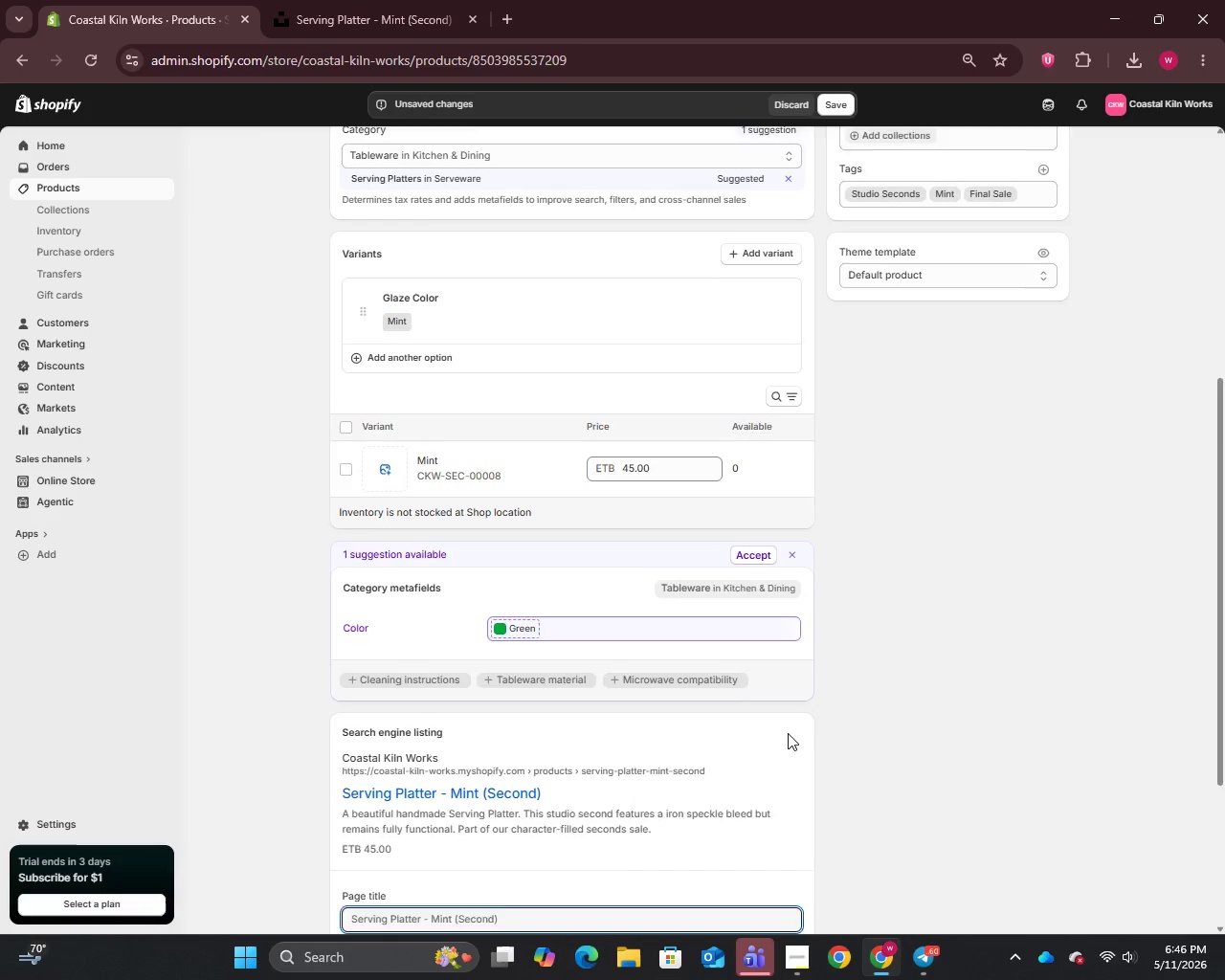 
scroll: coordinate [788, 733], scroll_direction: down, amount: 7.0
 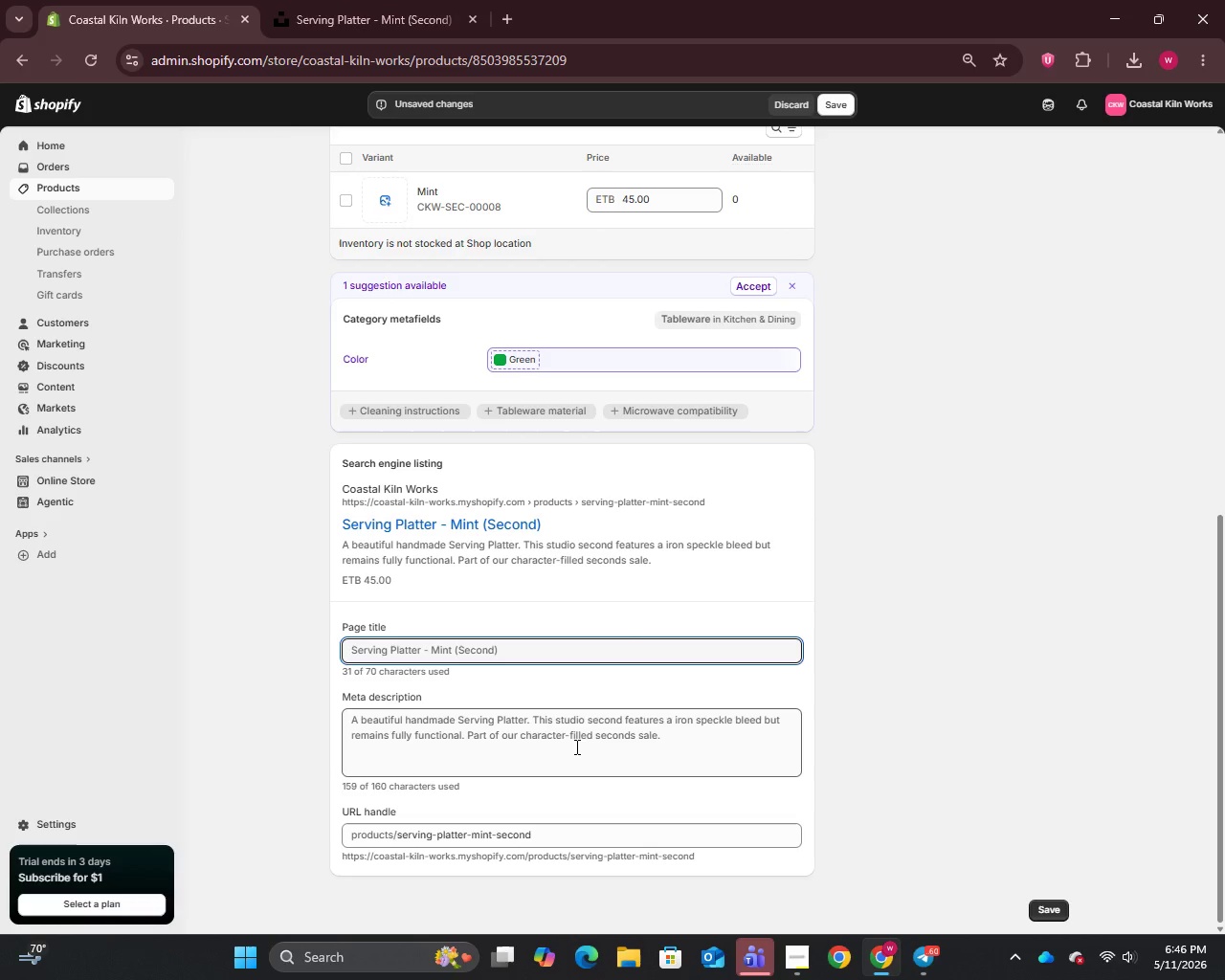 
left_click([575, 746])
 